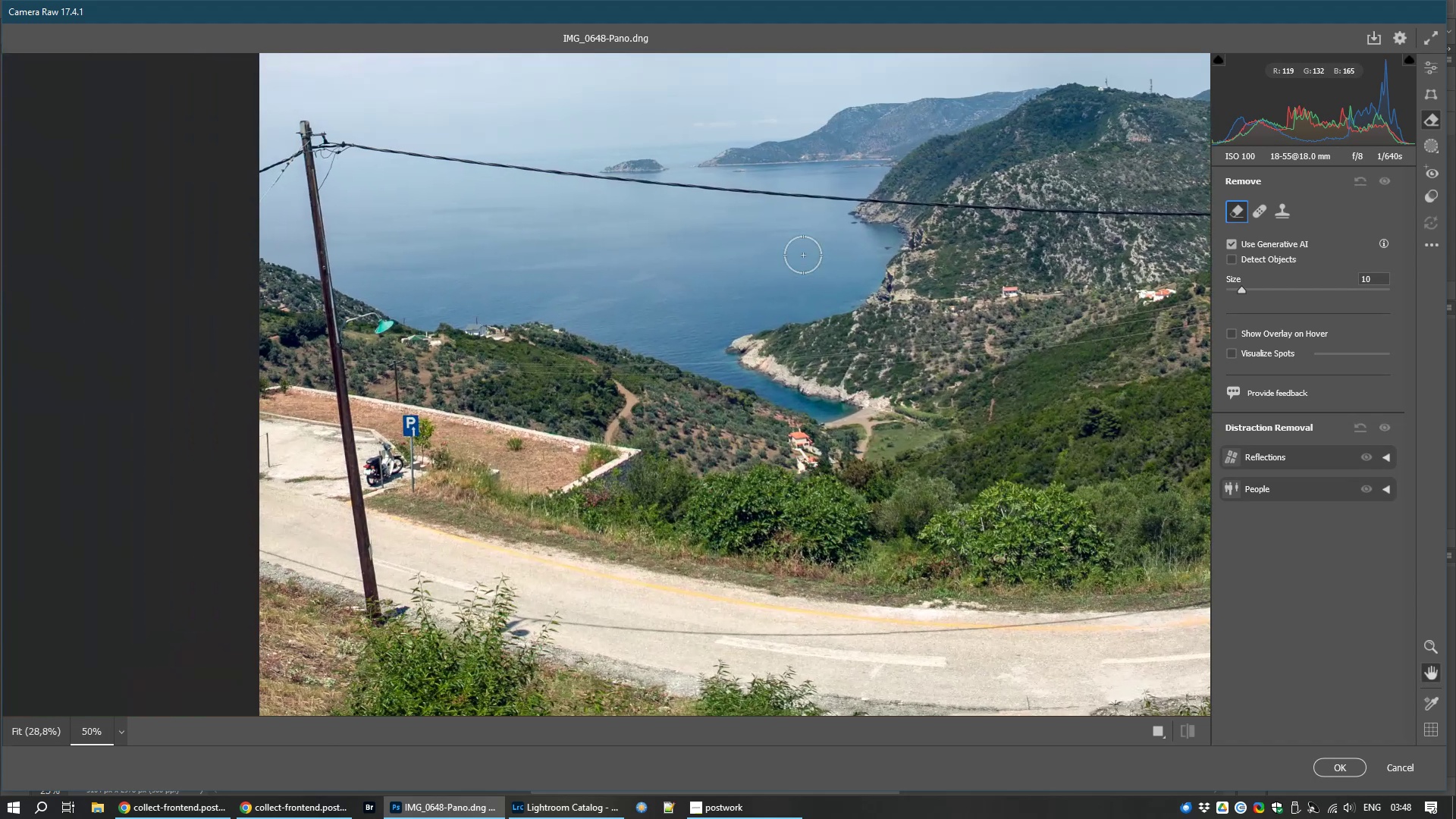 
key(Space)
 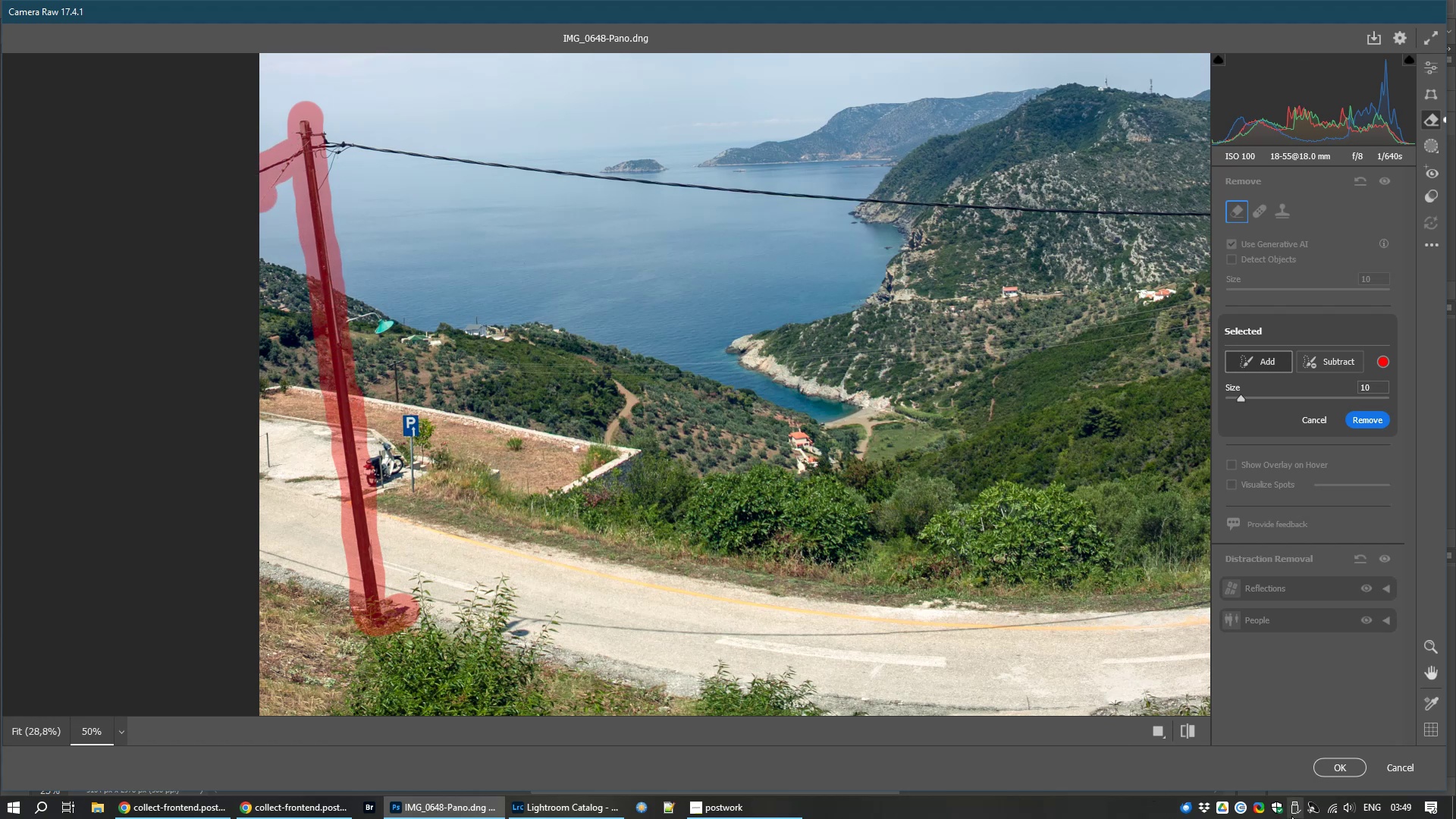 
wait(28.57)
 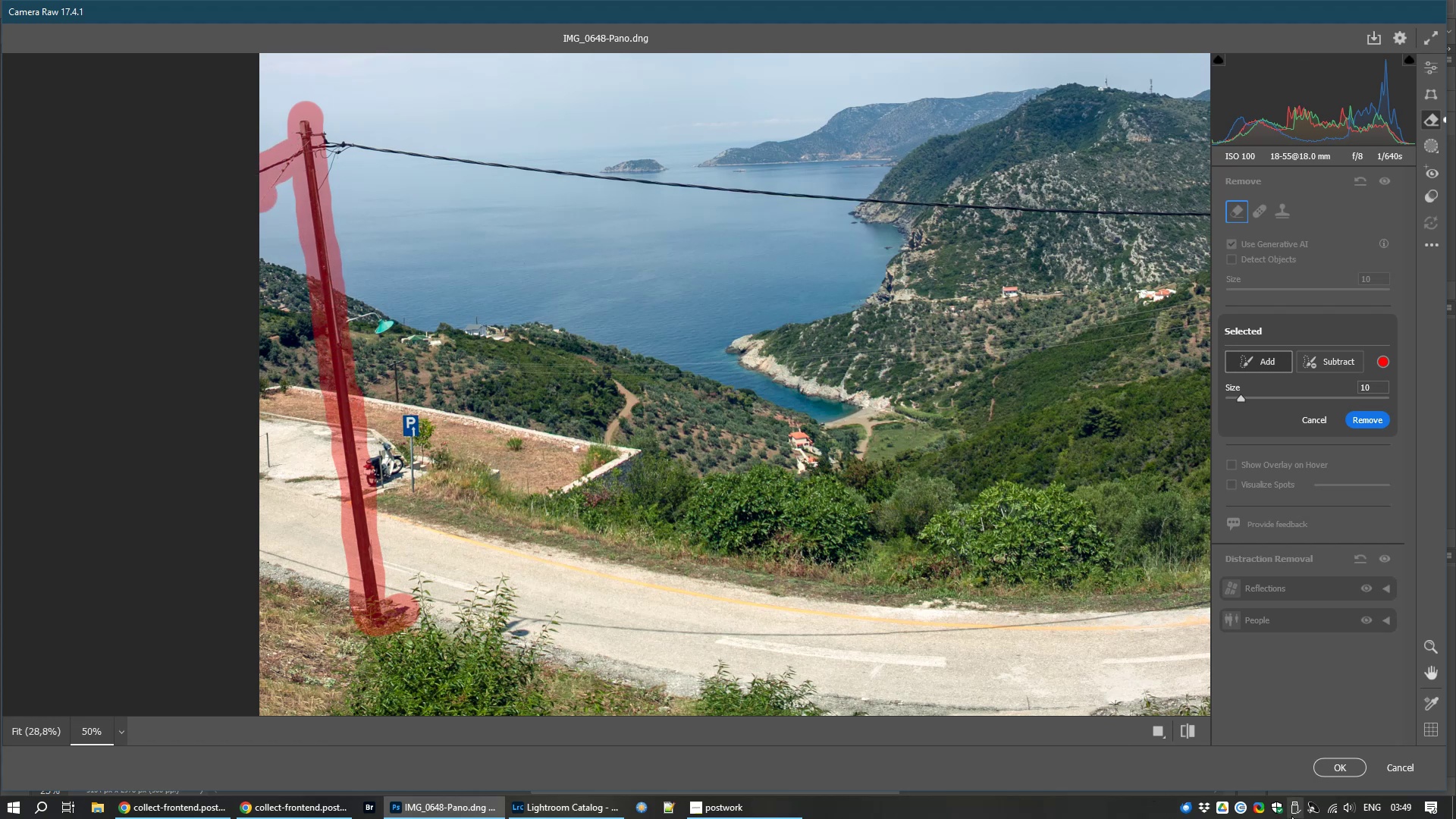 
left_click([1356, 426])
 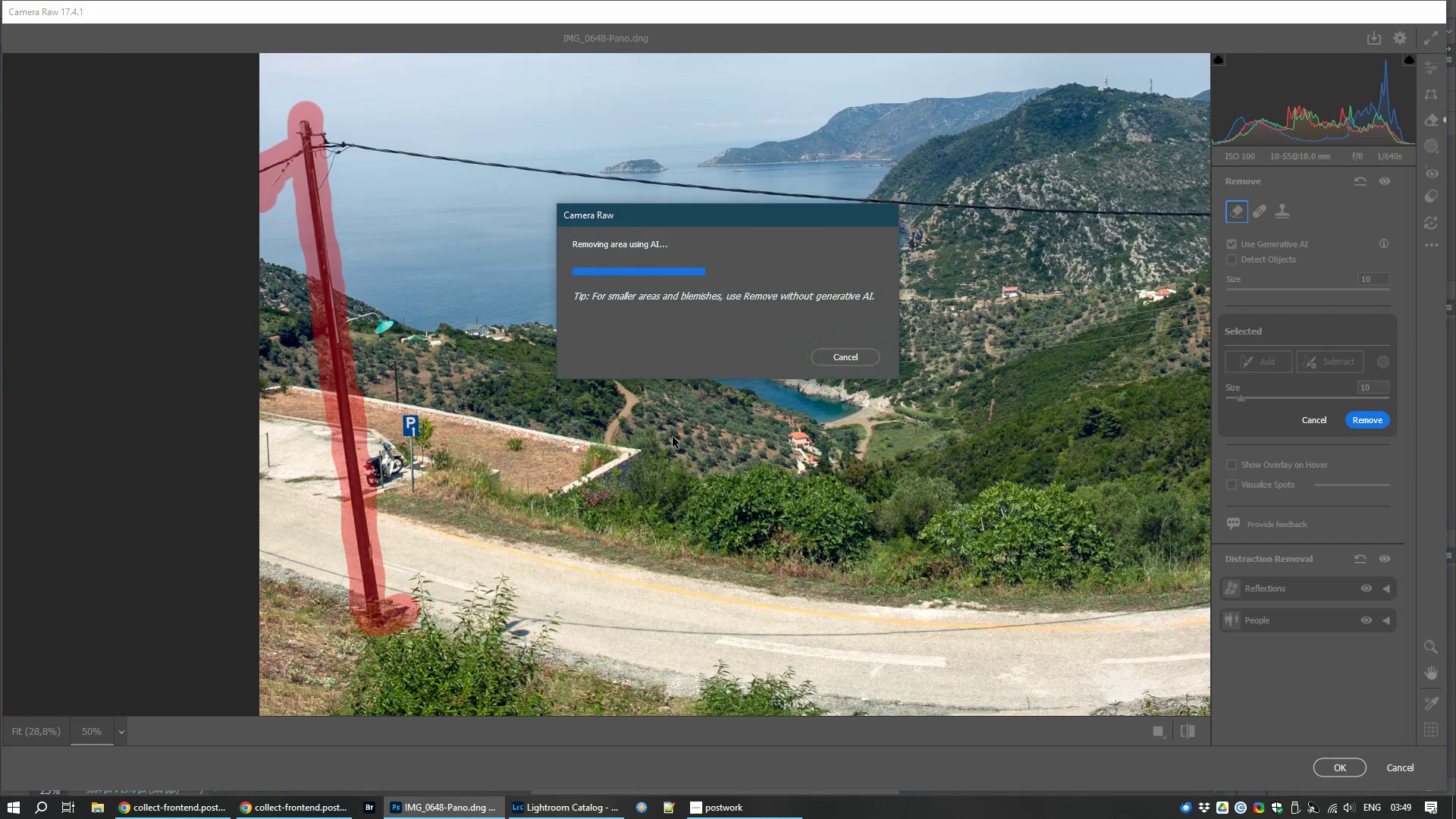 
wait(9.05)
 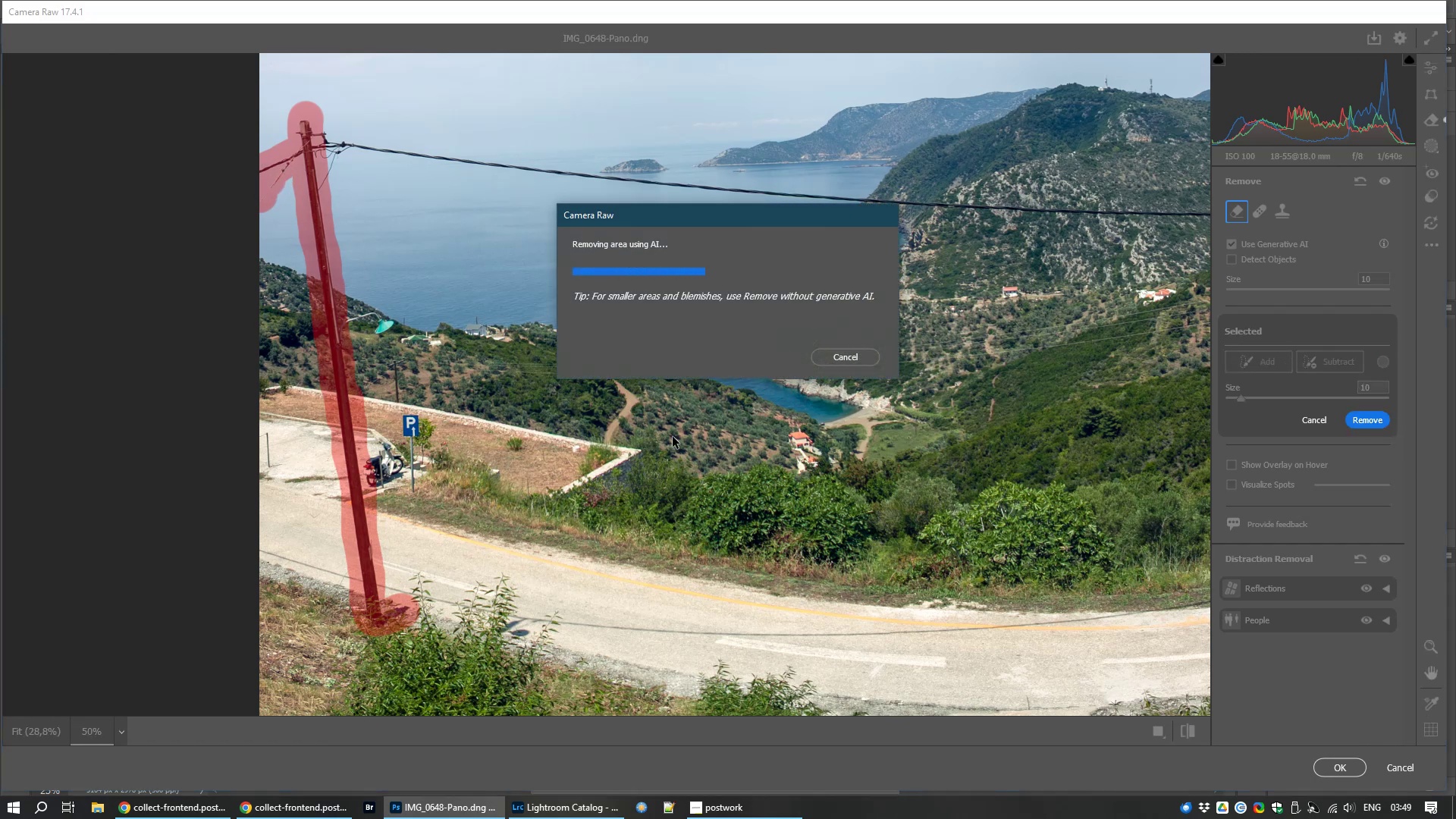 
scroll: coordinate [370, 490], scroll_direction: up, amount: 7.0
 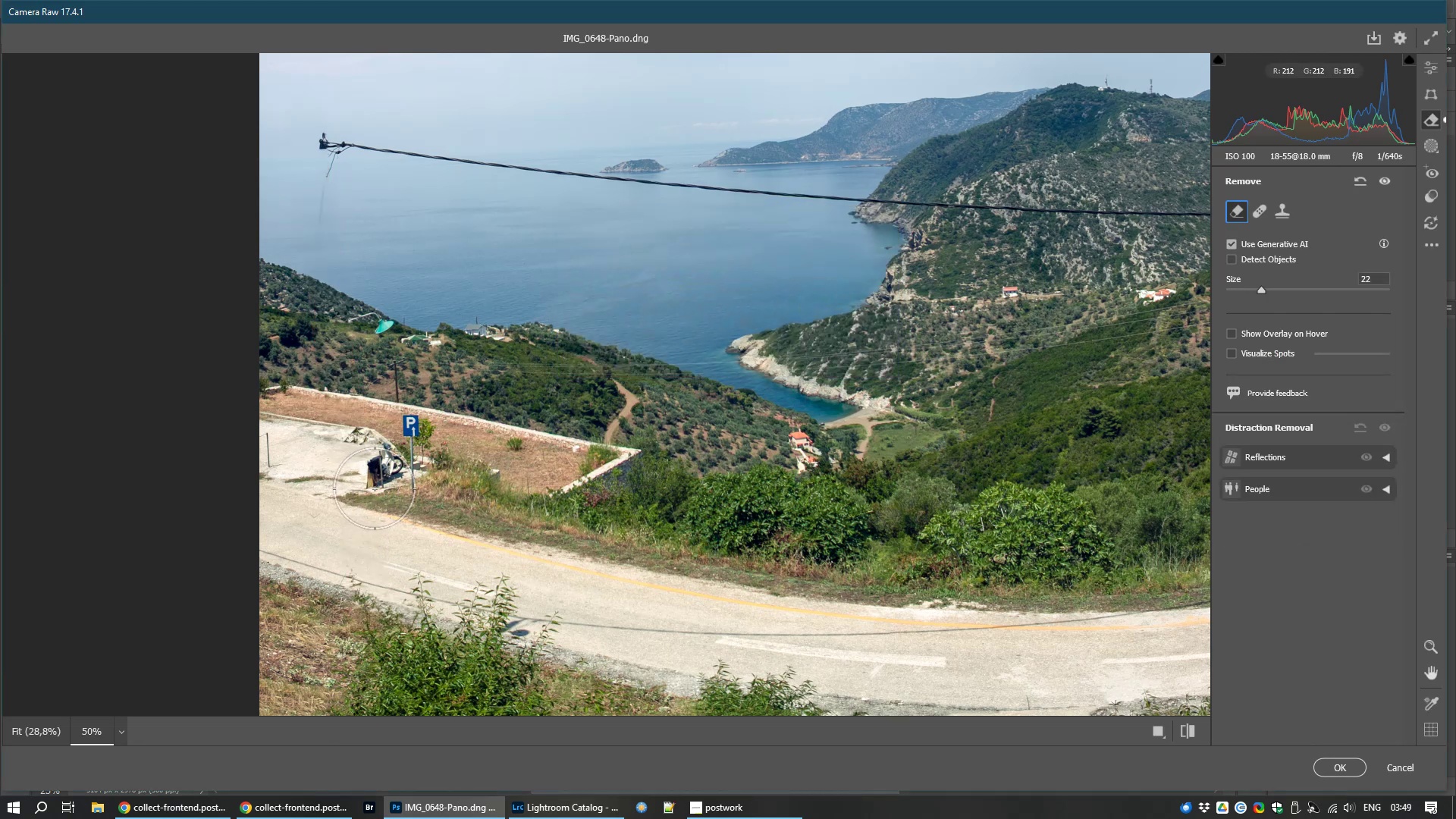 
scroll: coordinate [375, 488], scroll_direction: down, amount: 2.0
 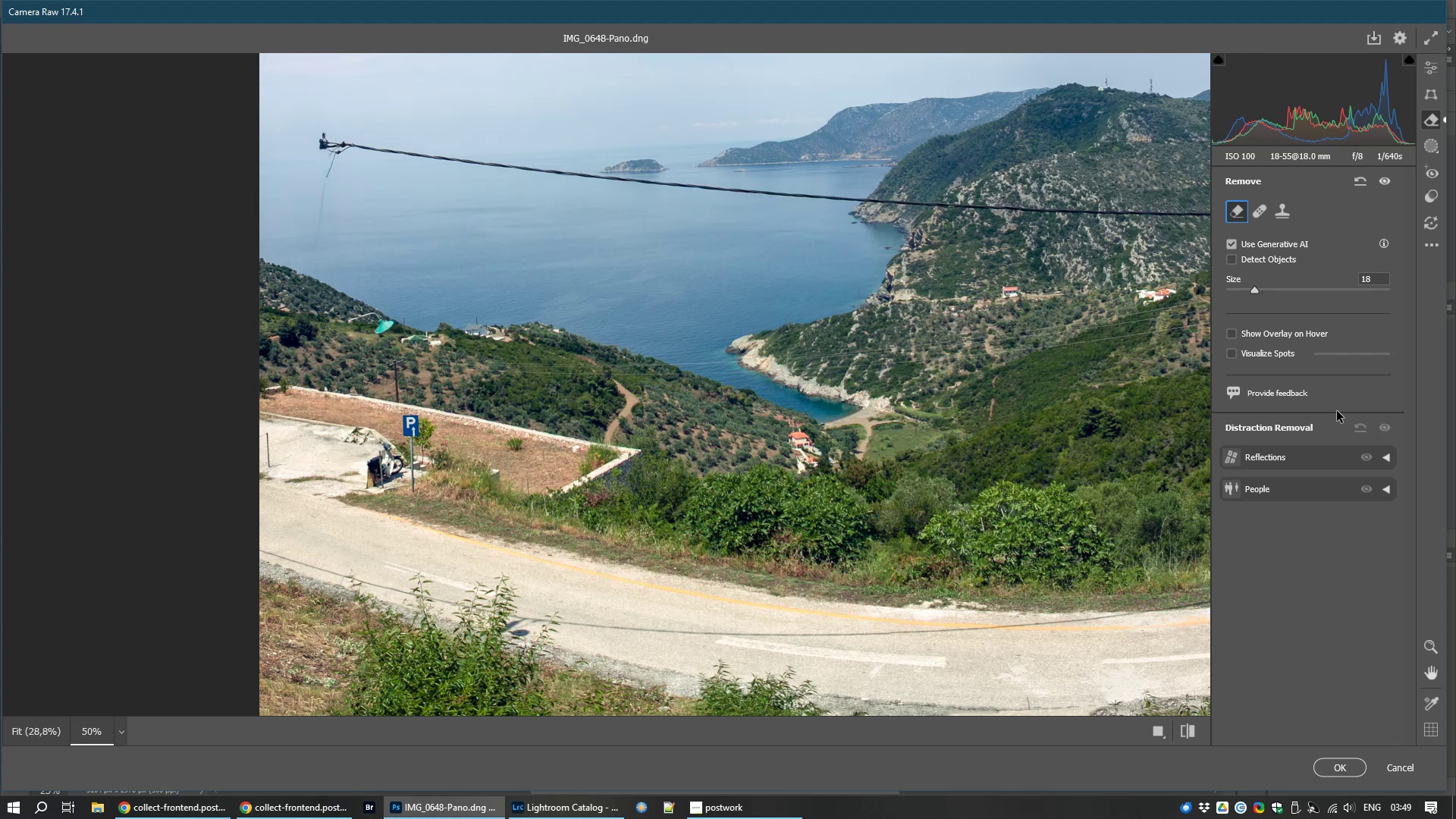 
wait(13.64)
 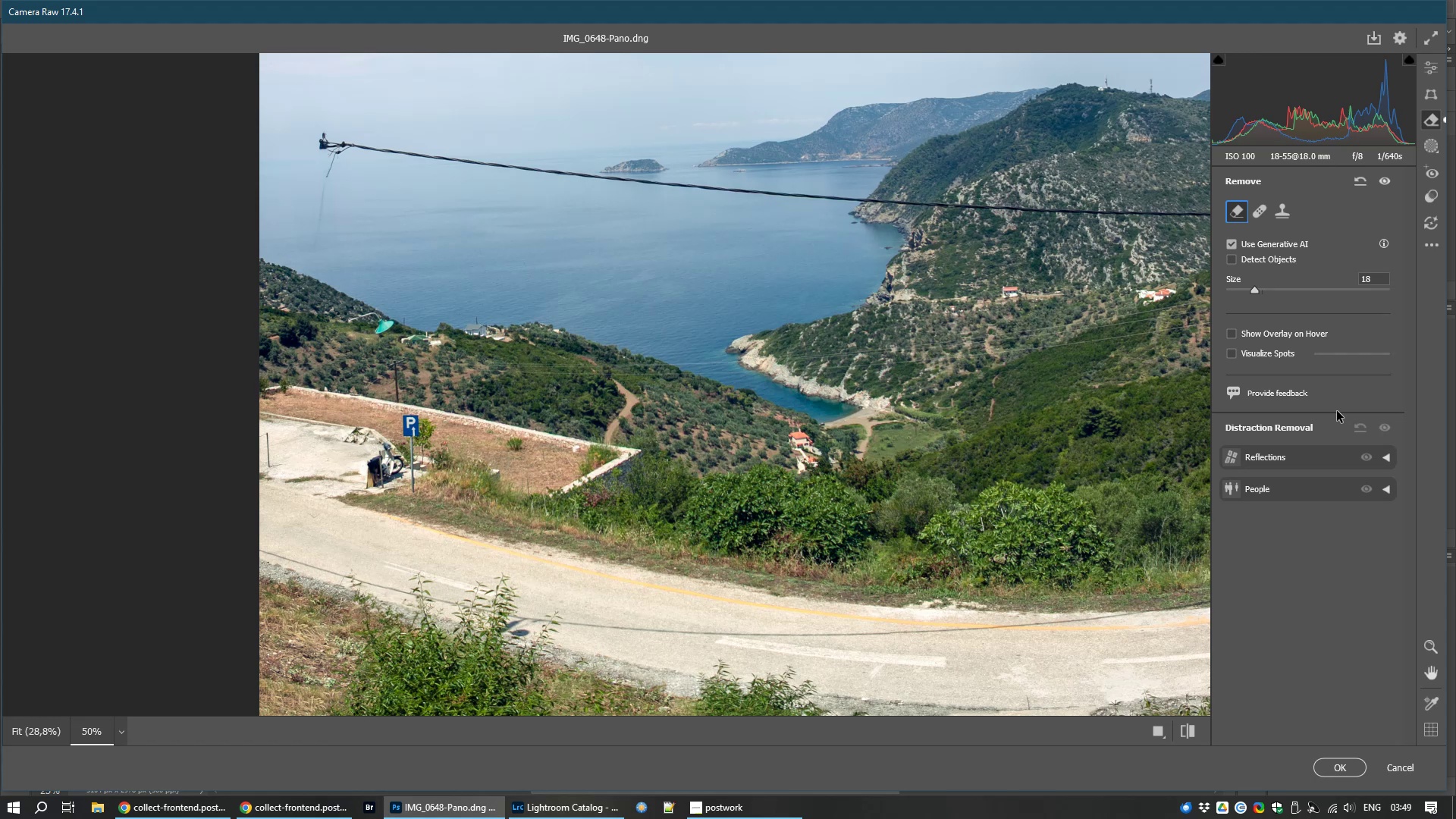 
scroll: coordinate [796, 399], scroll_direction: down, amount: 5.0
 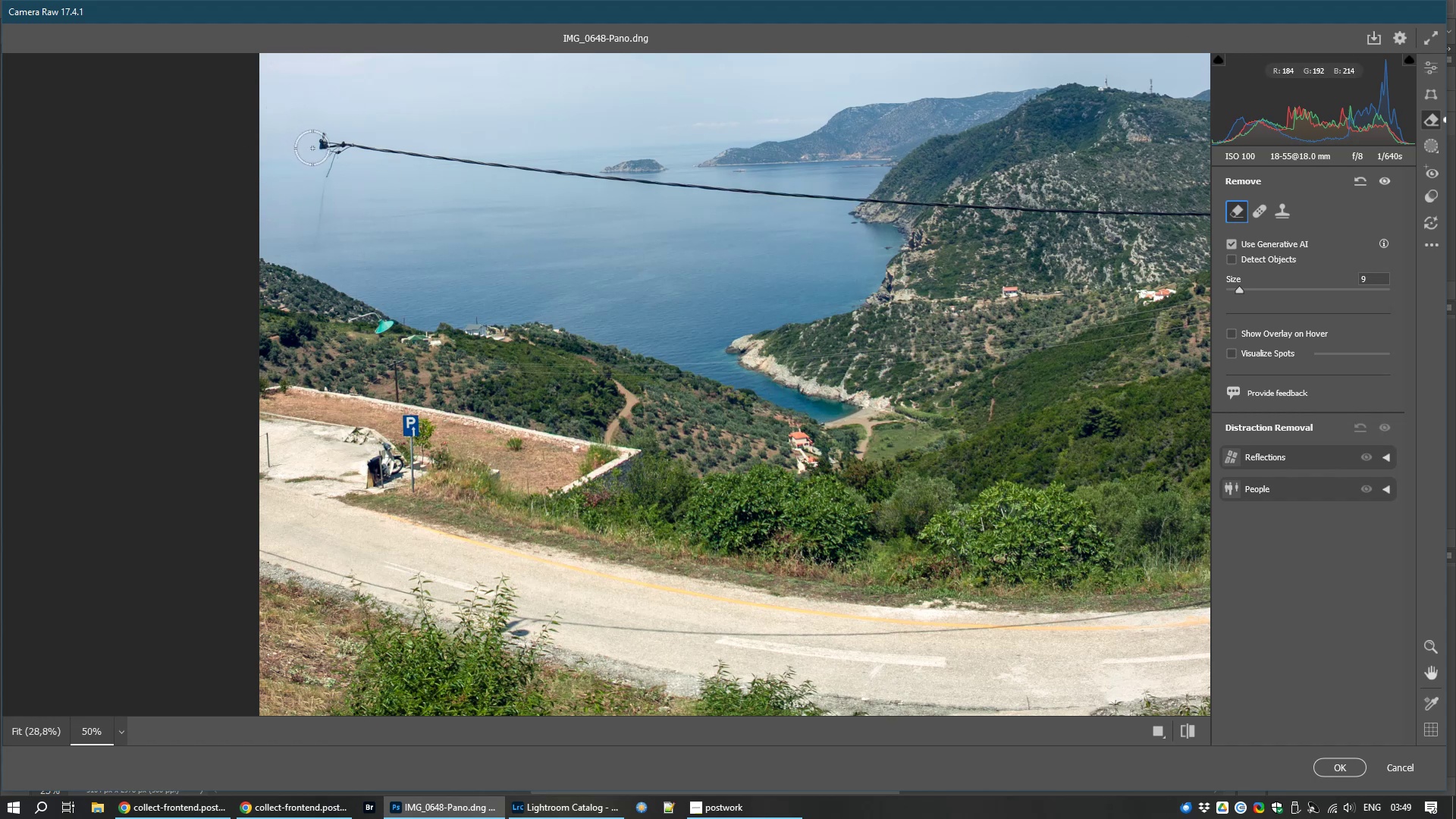 
key(Control+Z)
 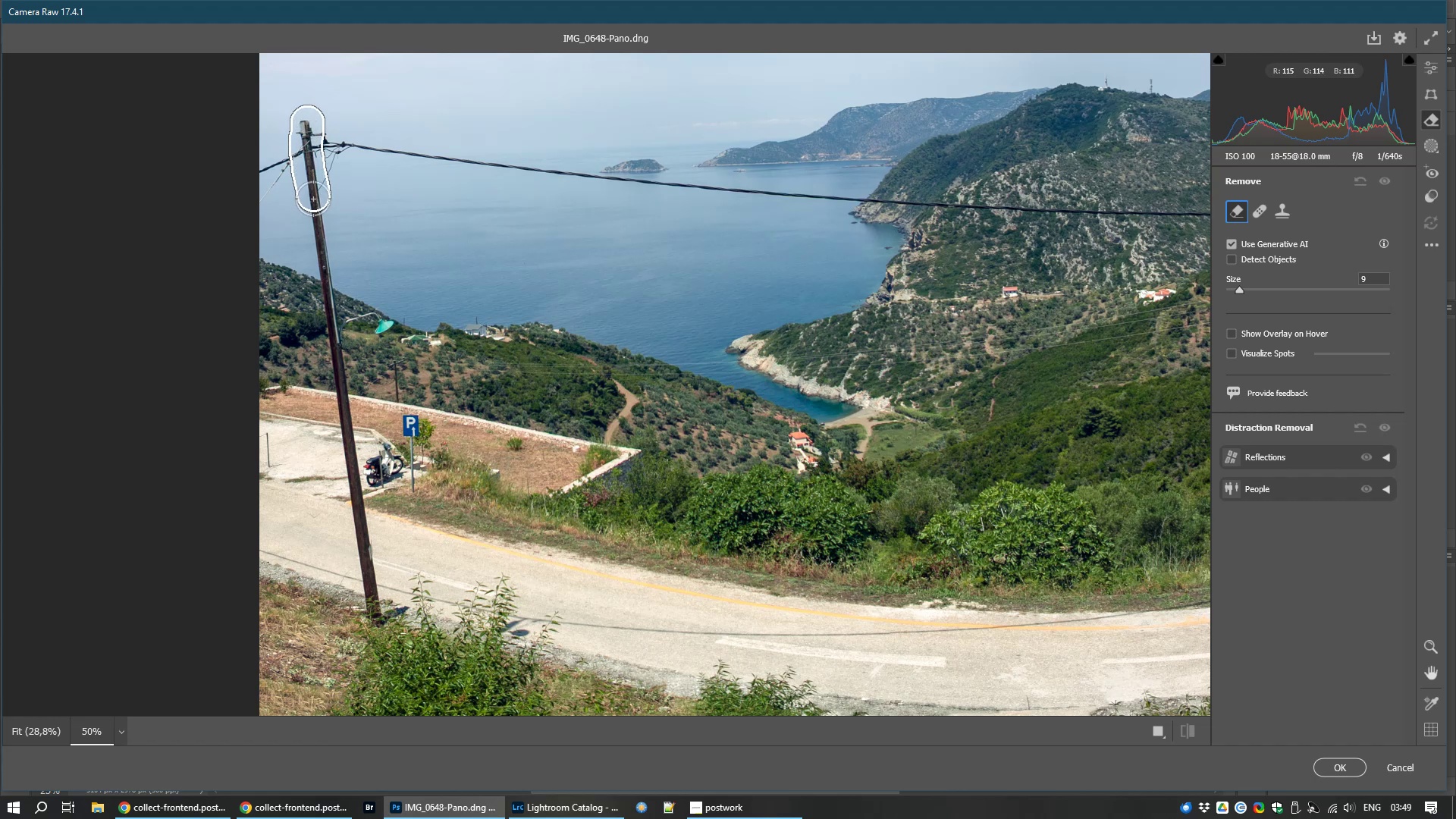 
wait(11.4)
 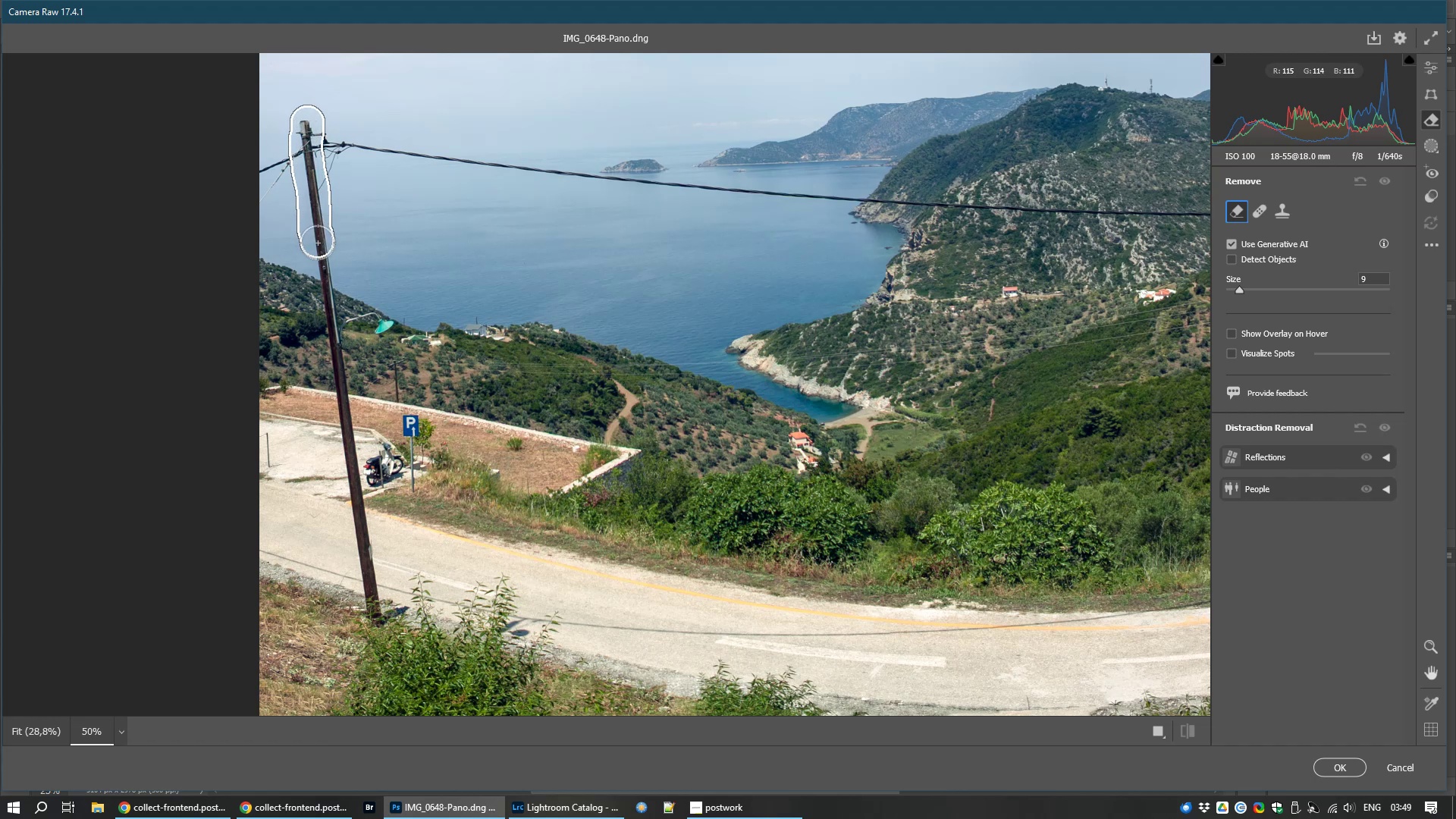 
key(Control+NumpadAdd)
 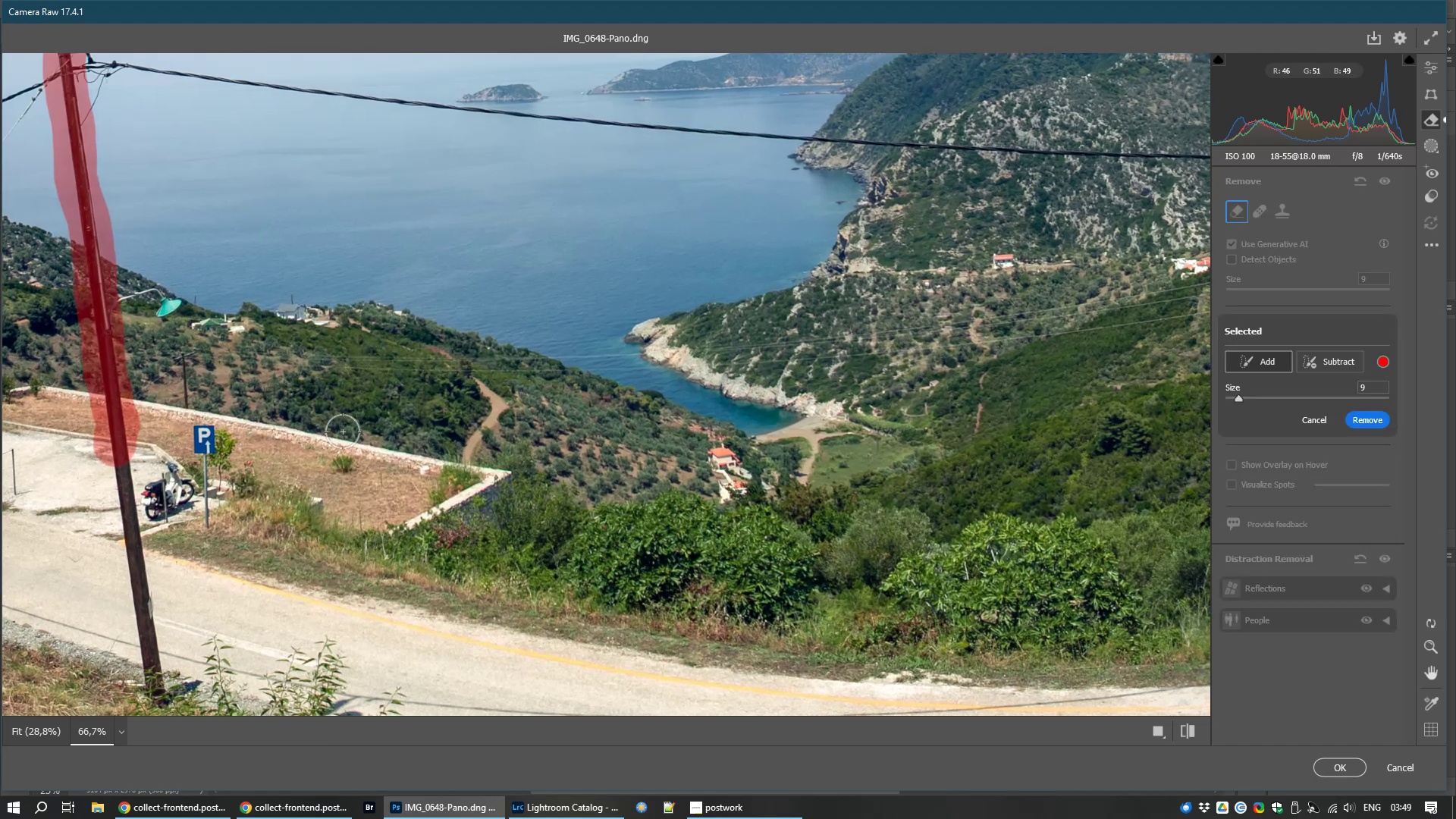 
key(Control+NumpadAdd)
 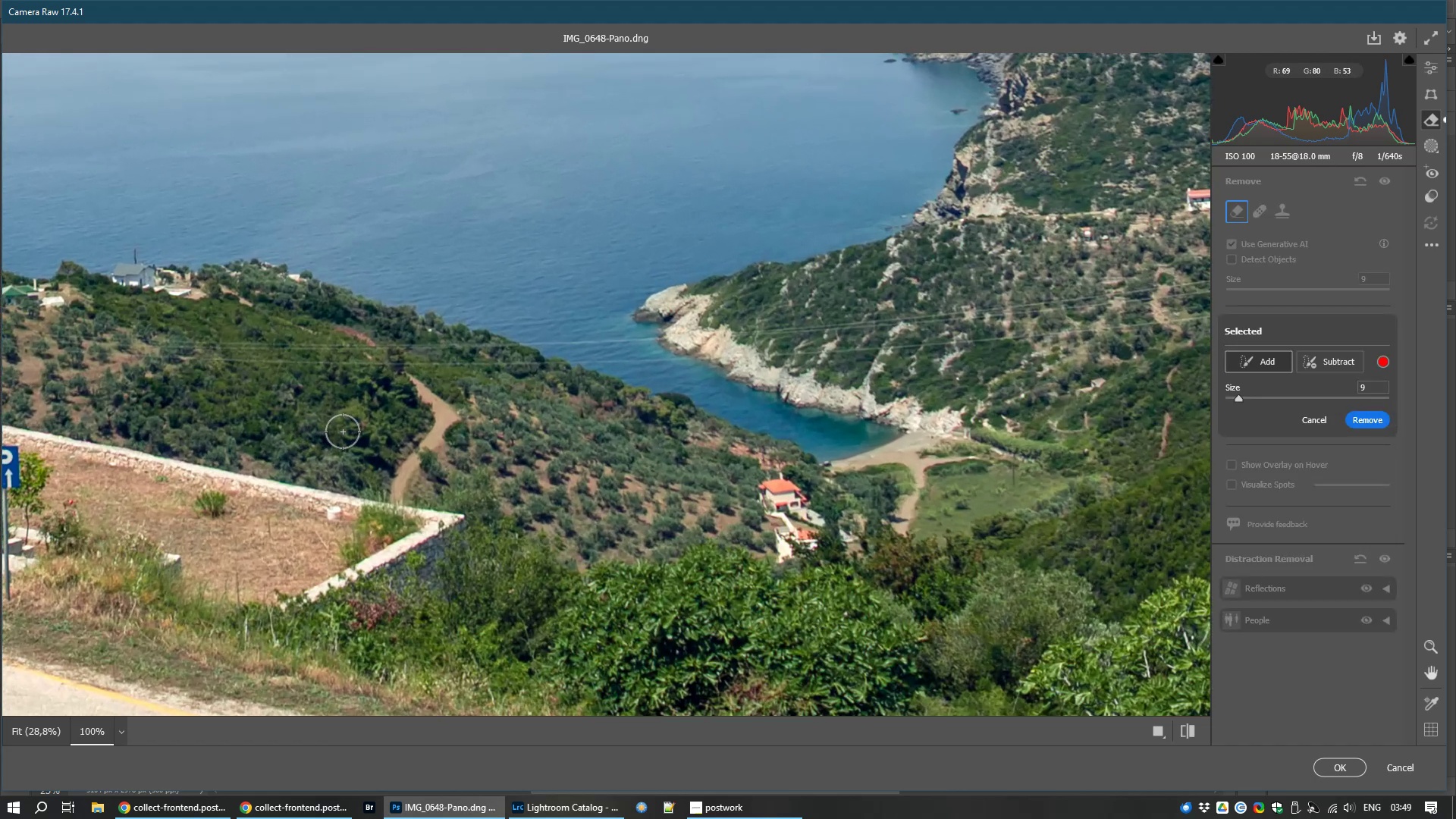 
hold_key(key=Space, duration=1.5)
 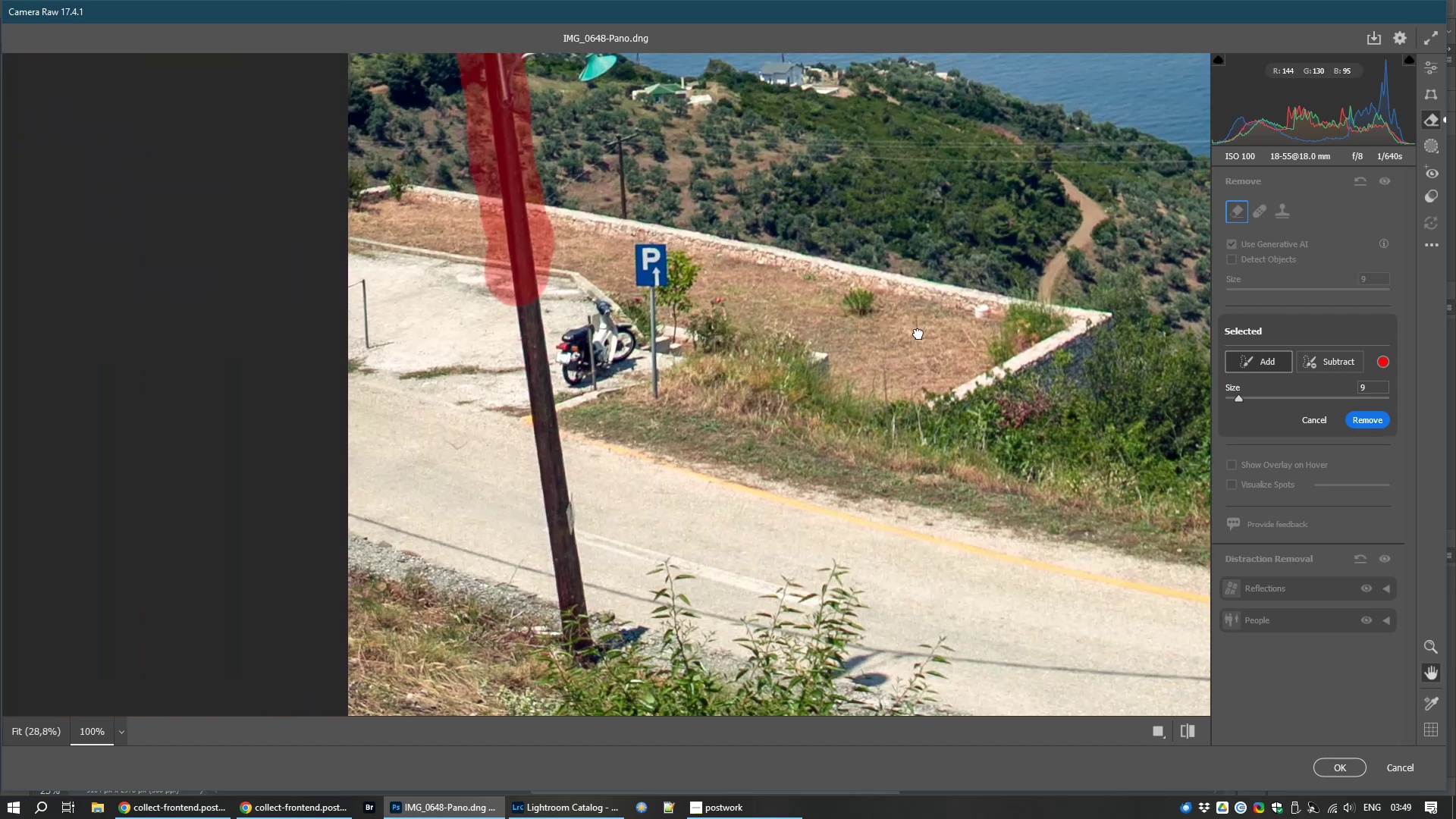 
key(Space)
 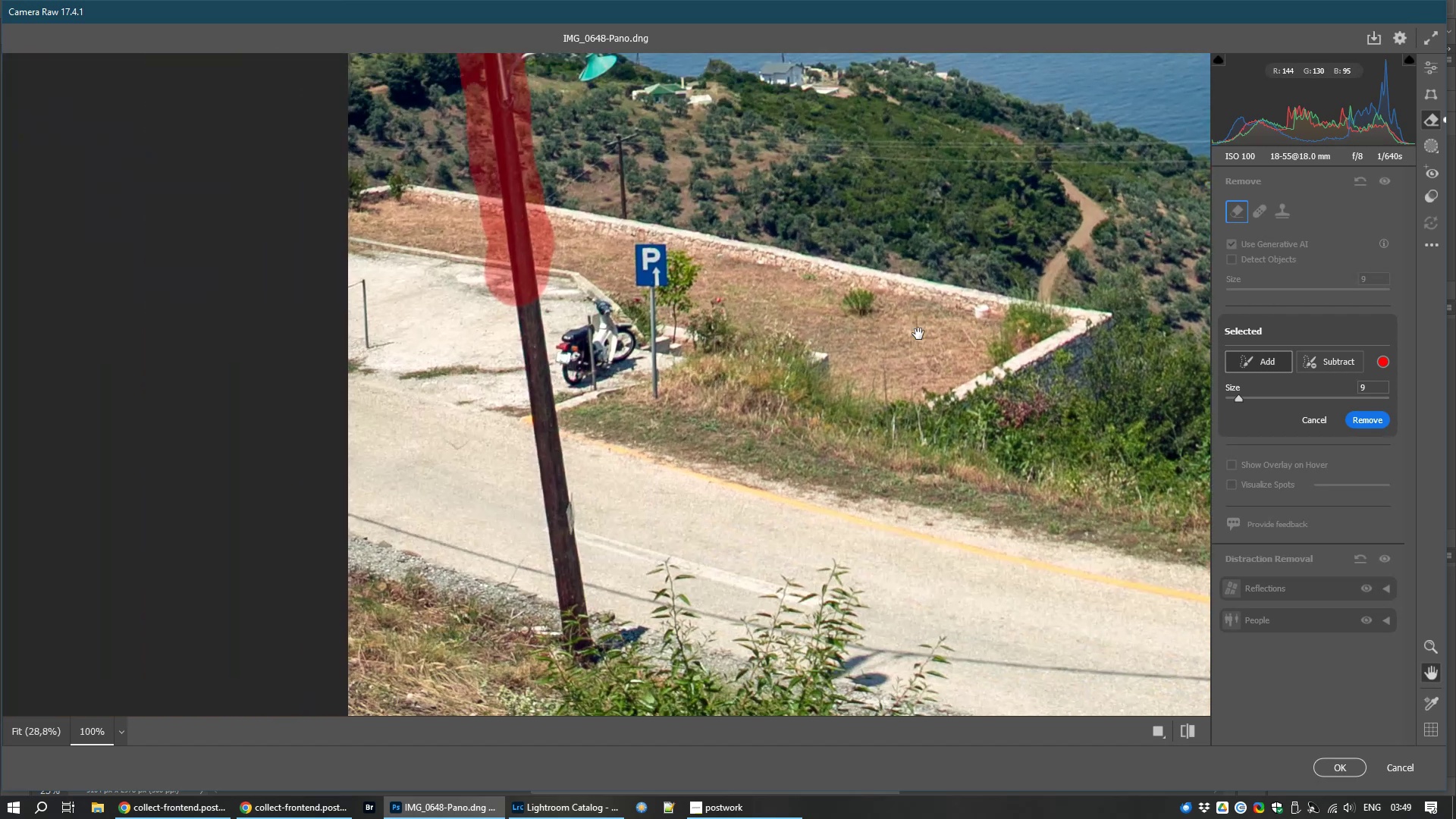 
key(Space)
 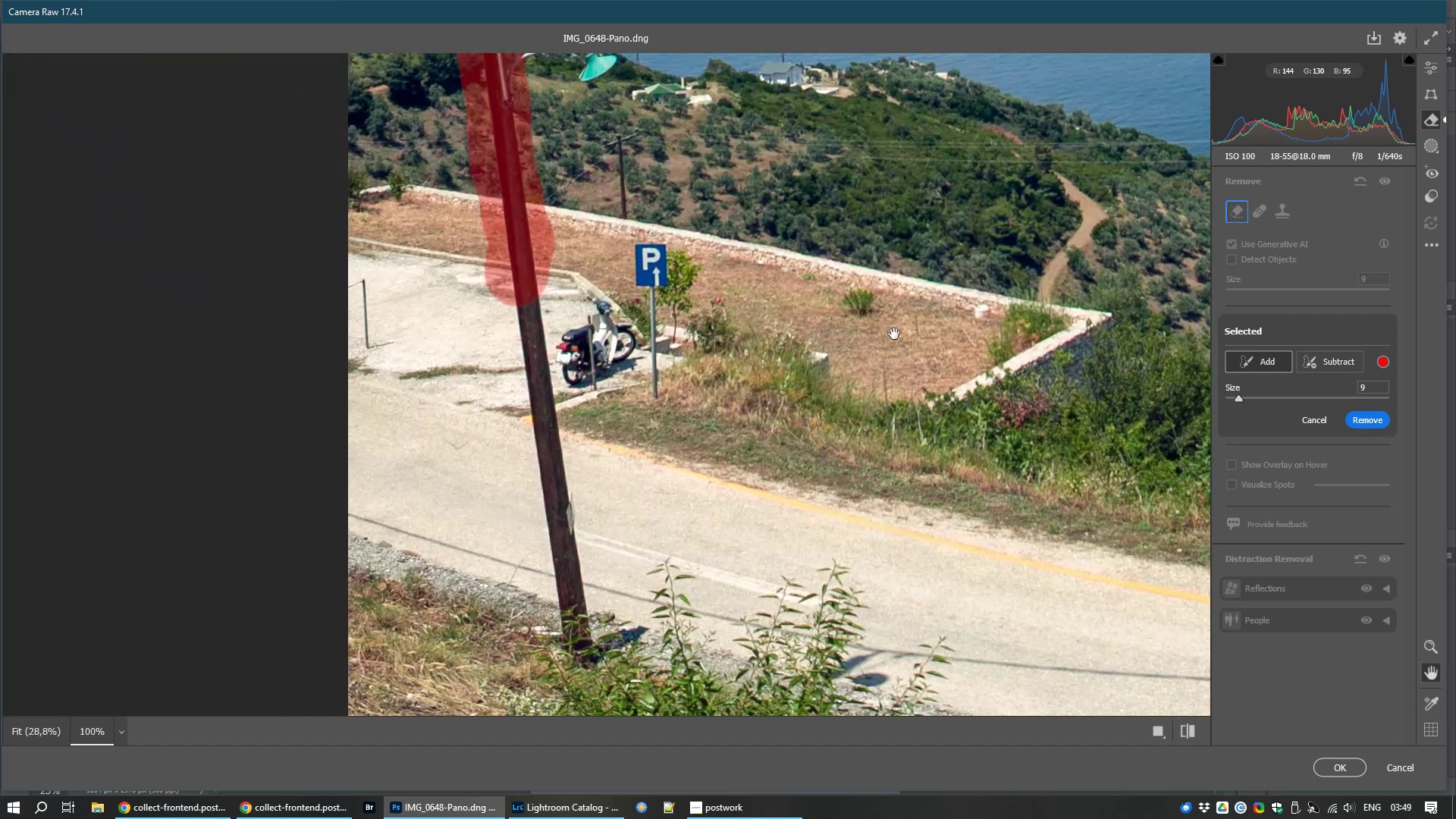 
key(Space)
 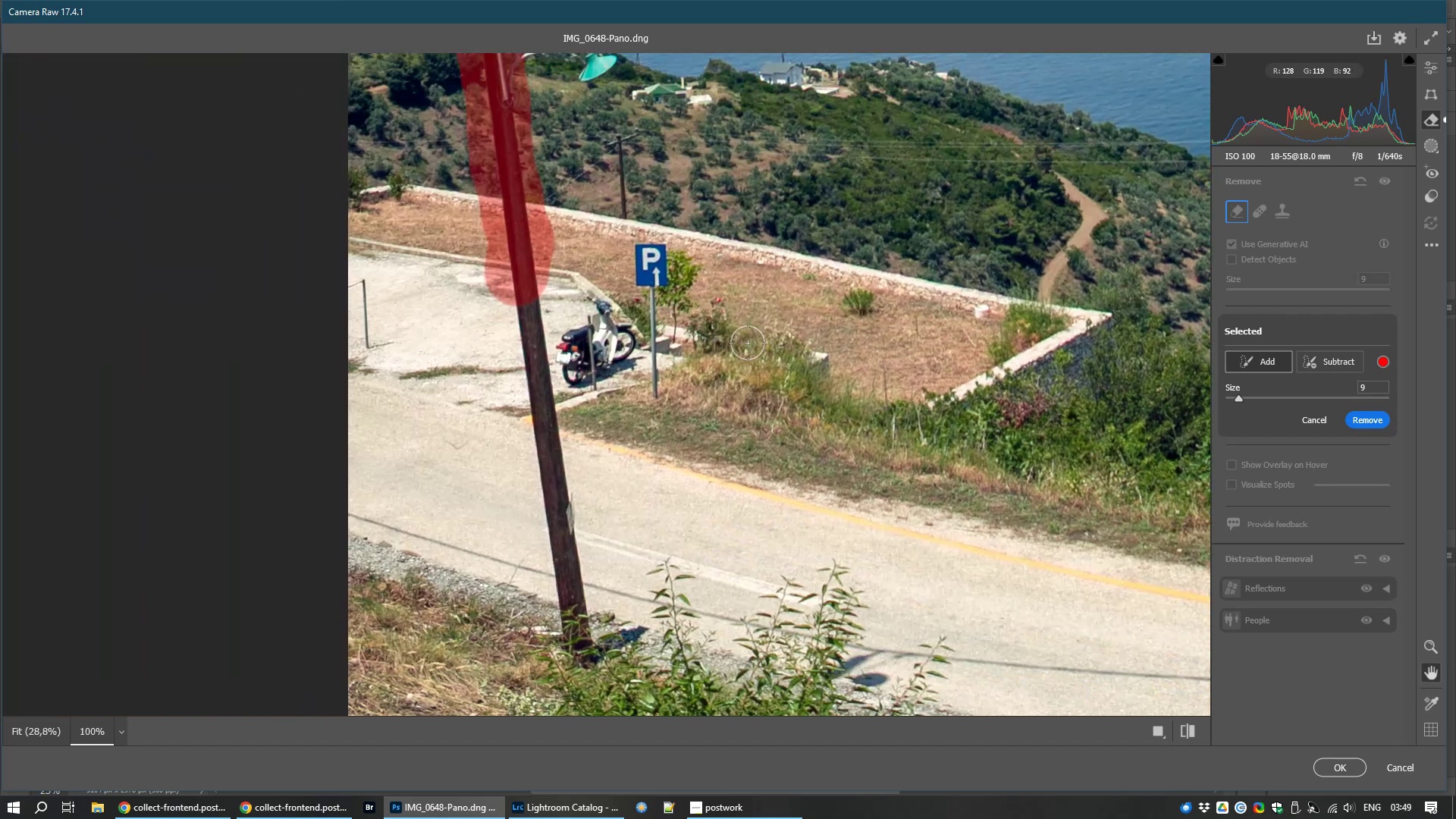 
key(Space)
 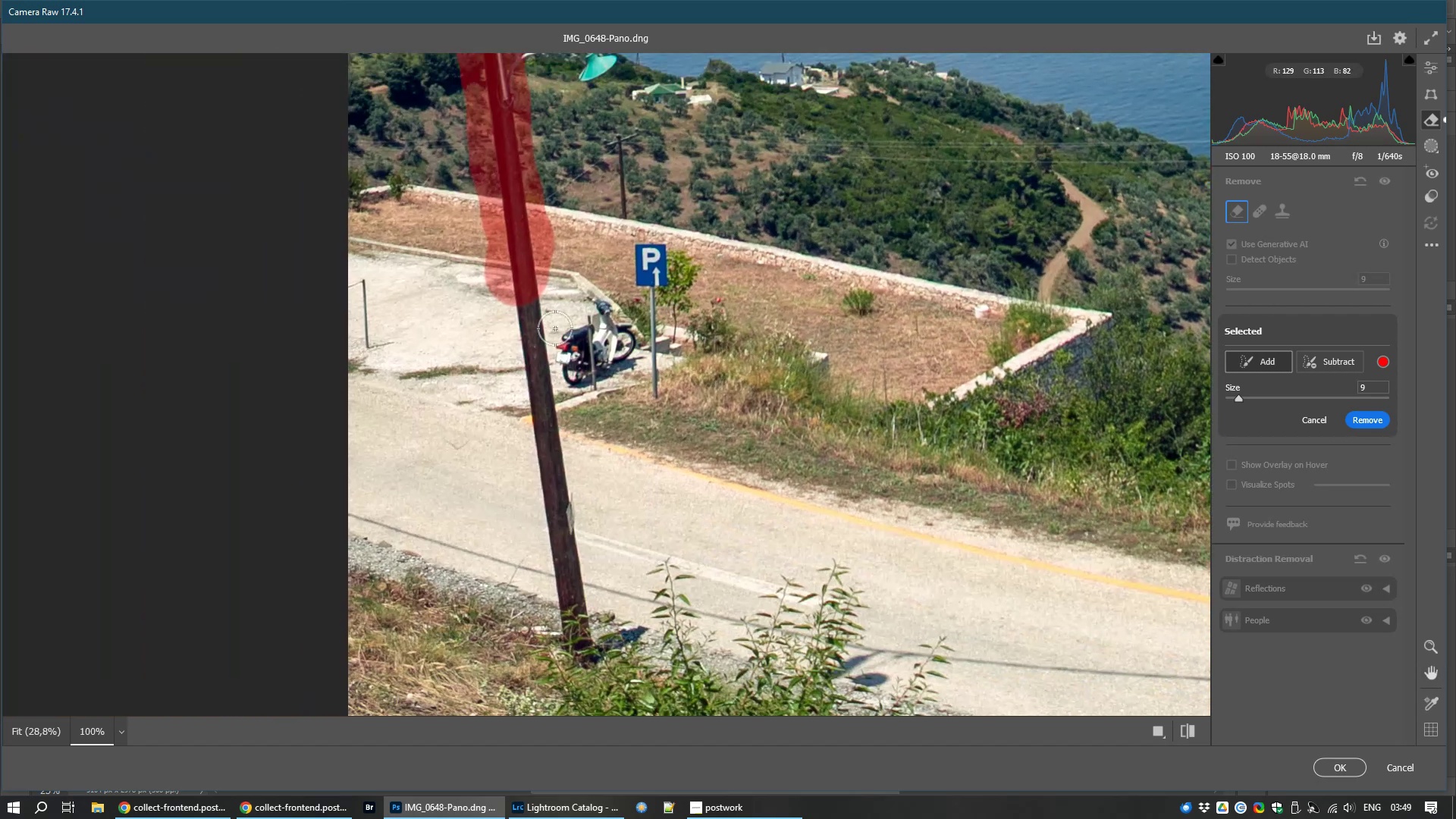 
key(Space)
 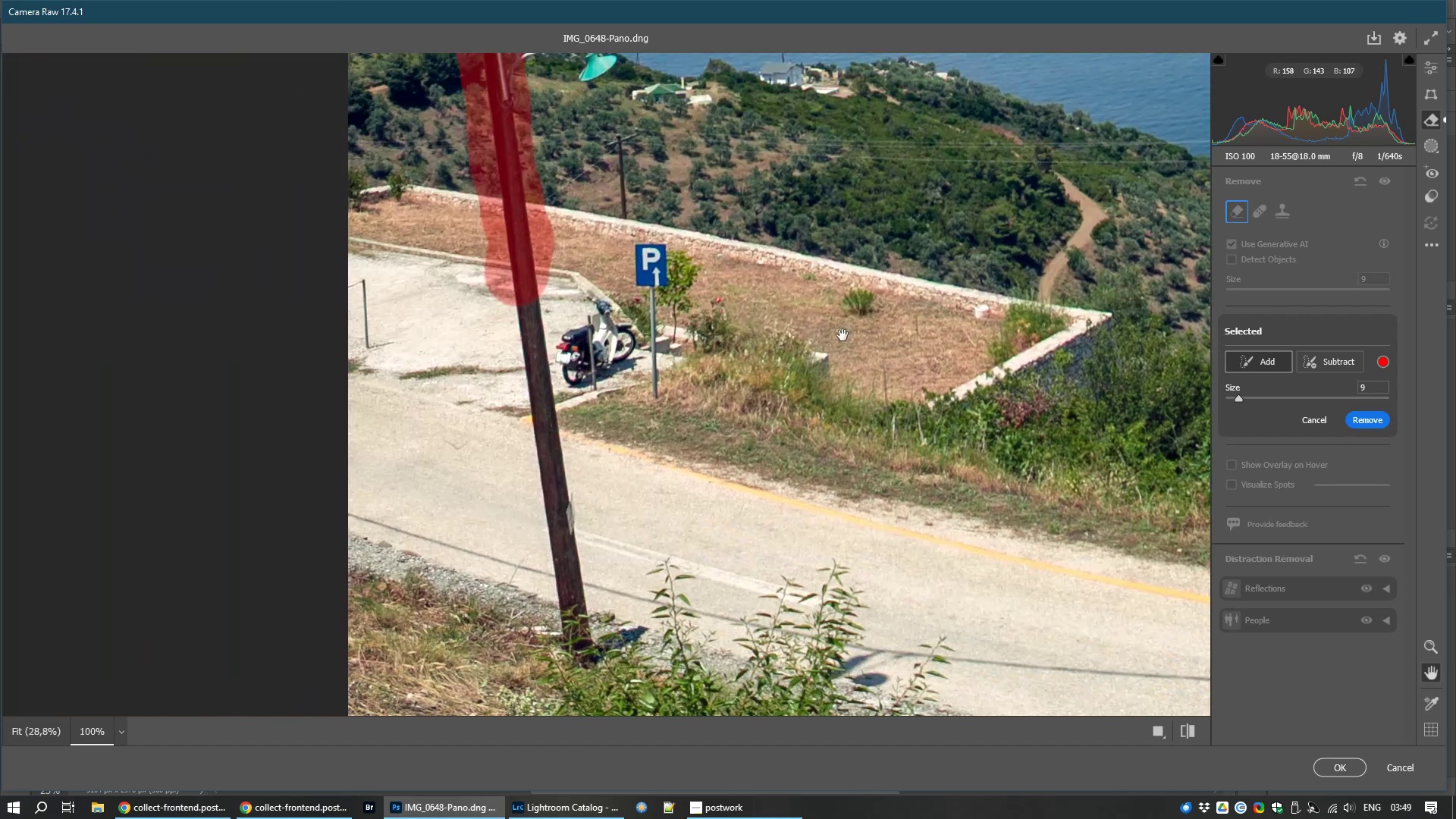 
key(Space)
 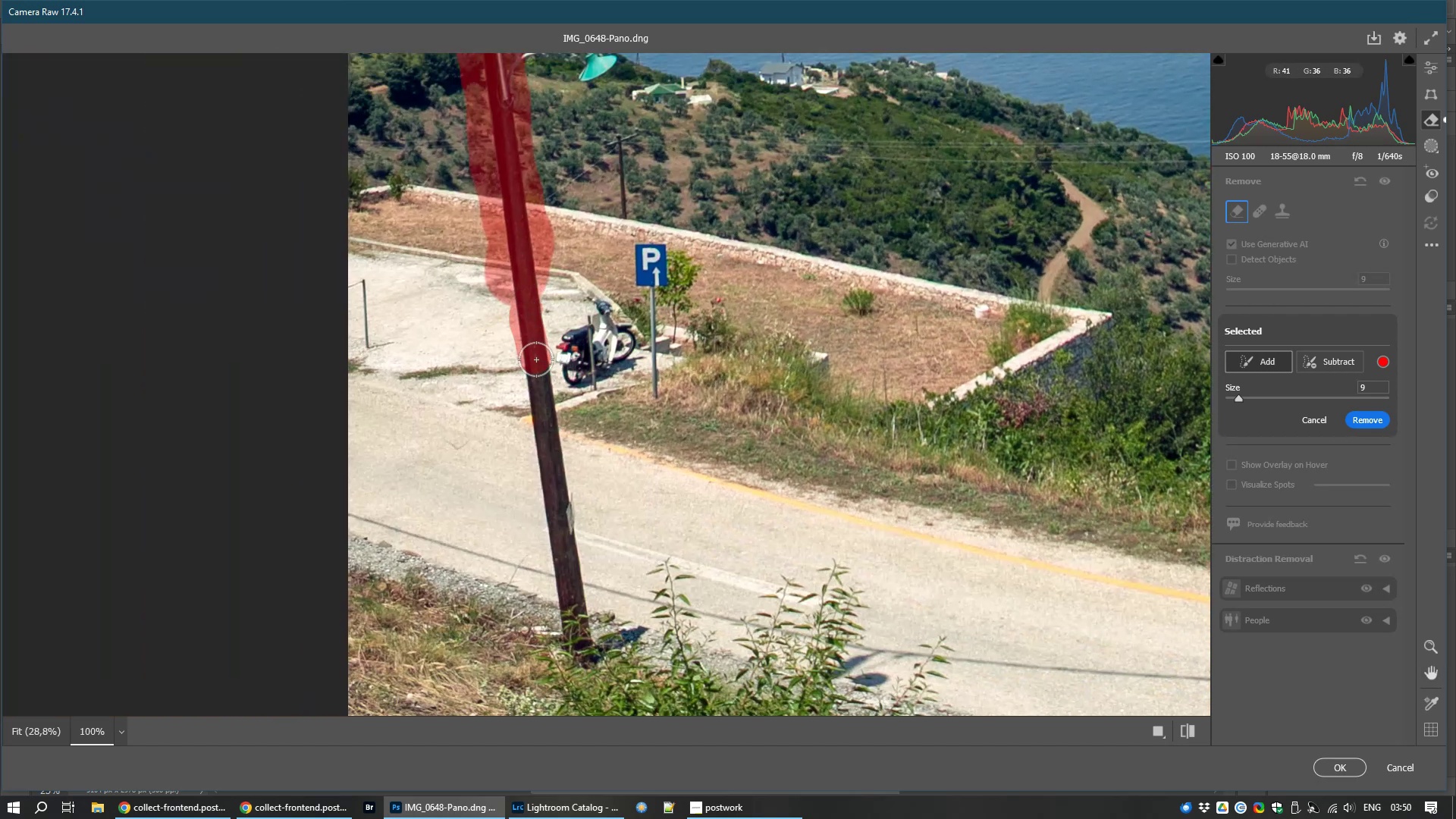 
wait(10.75)
 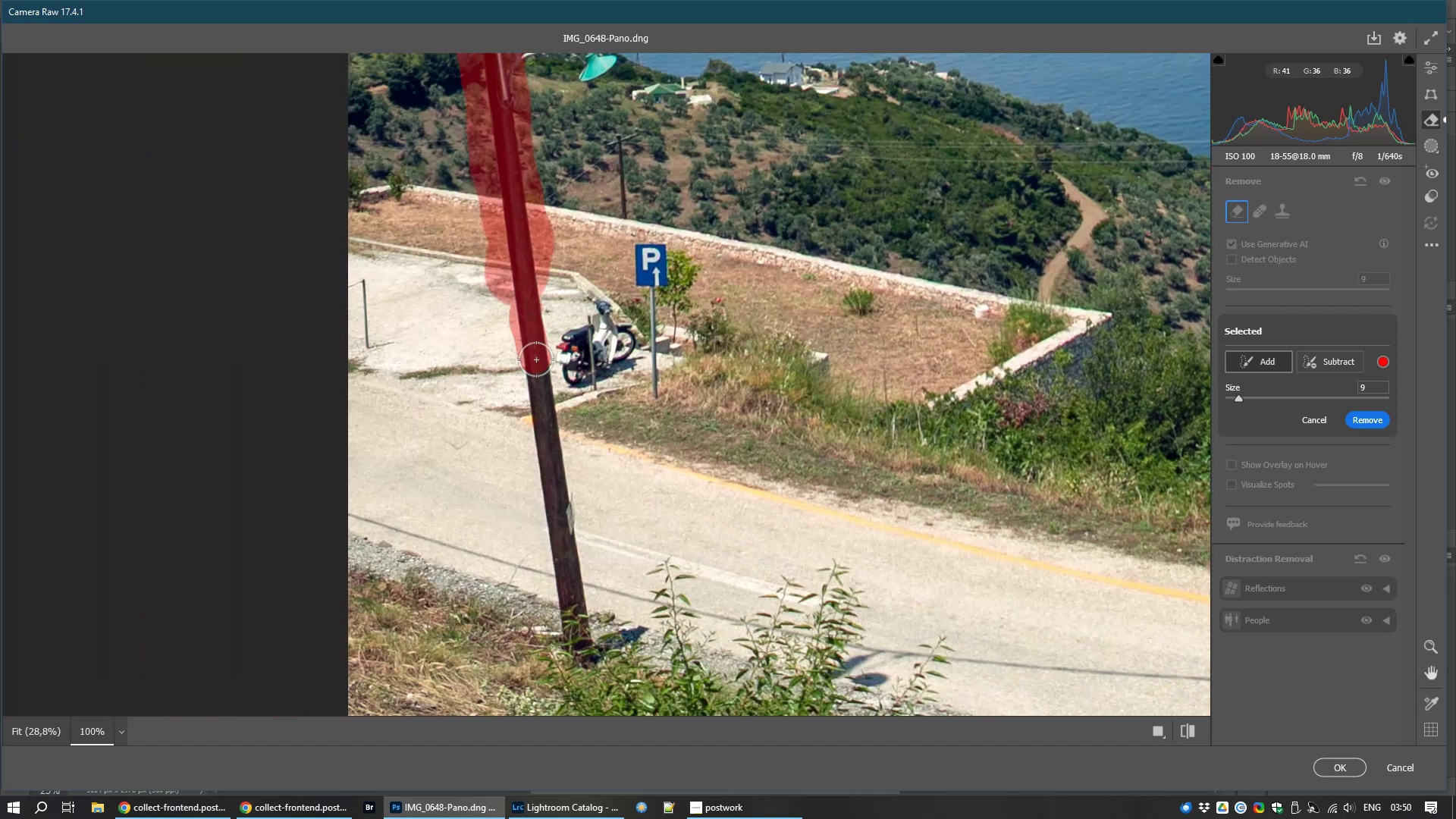 
scroll: coordinate [567, 597], scroll_direction: up, amount: 5.0
 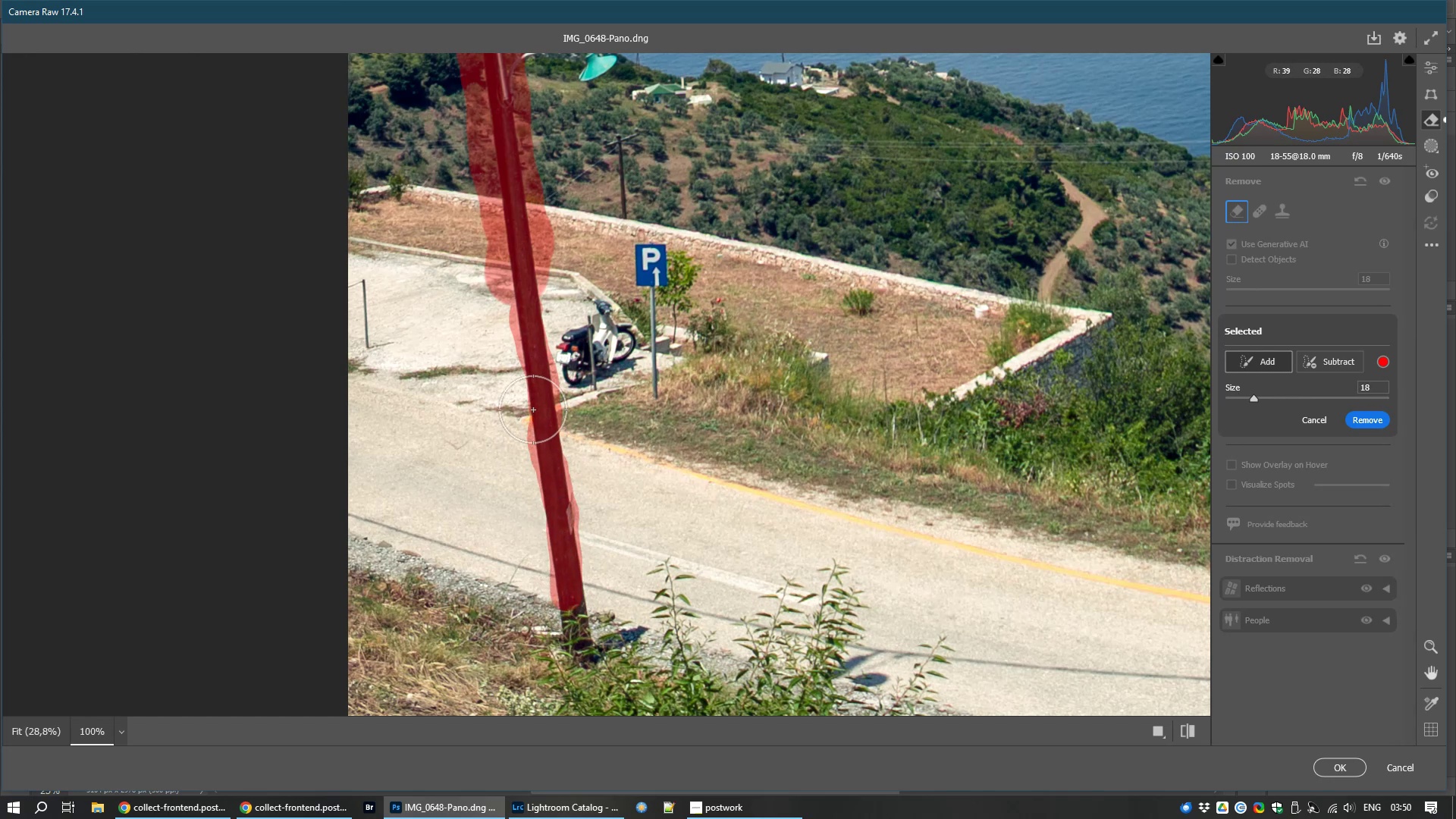 
scroll: coordinate [533, 410], scroll_direction: down, amount: 1.0
 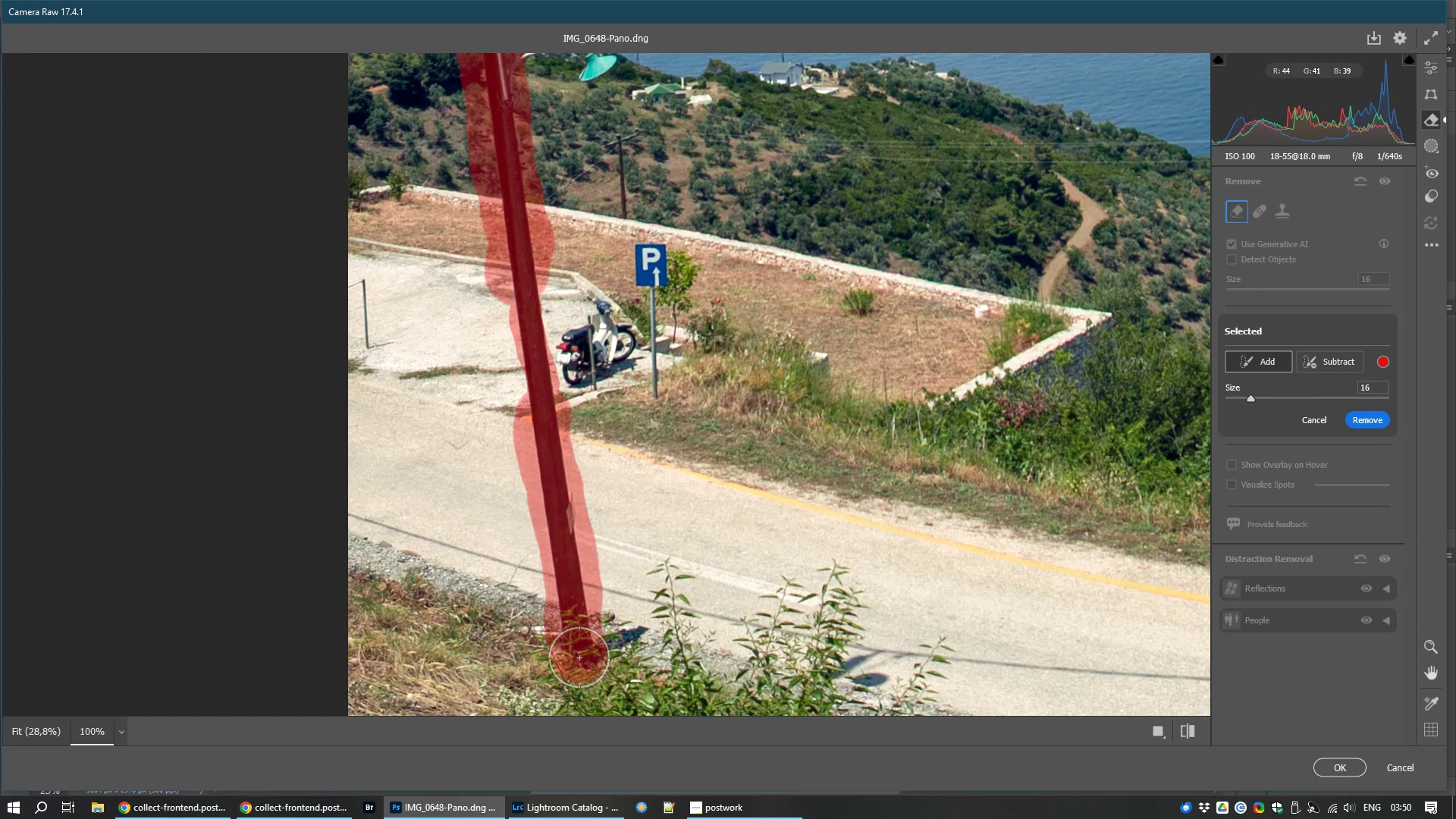 
wait(8.84)
 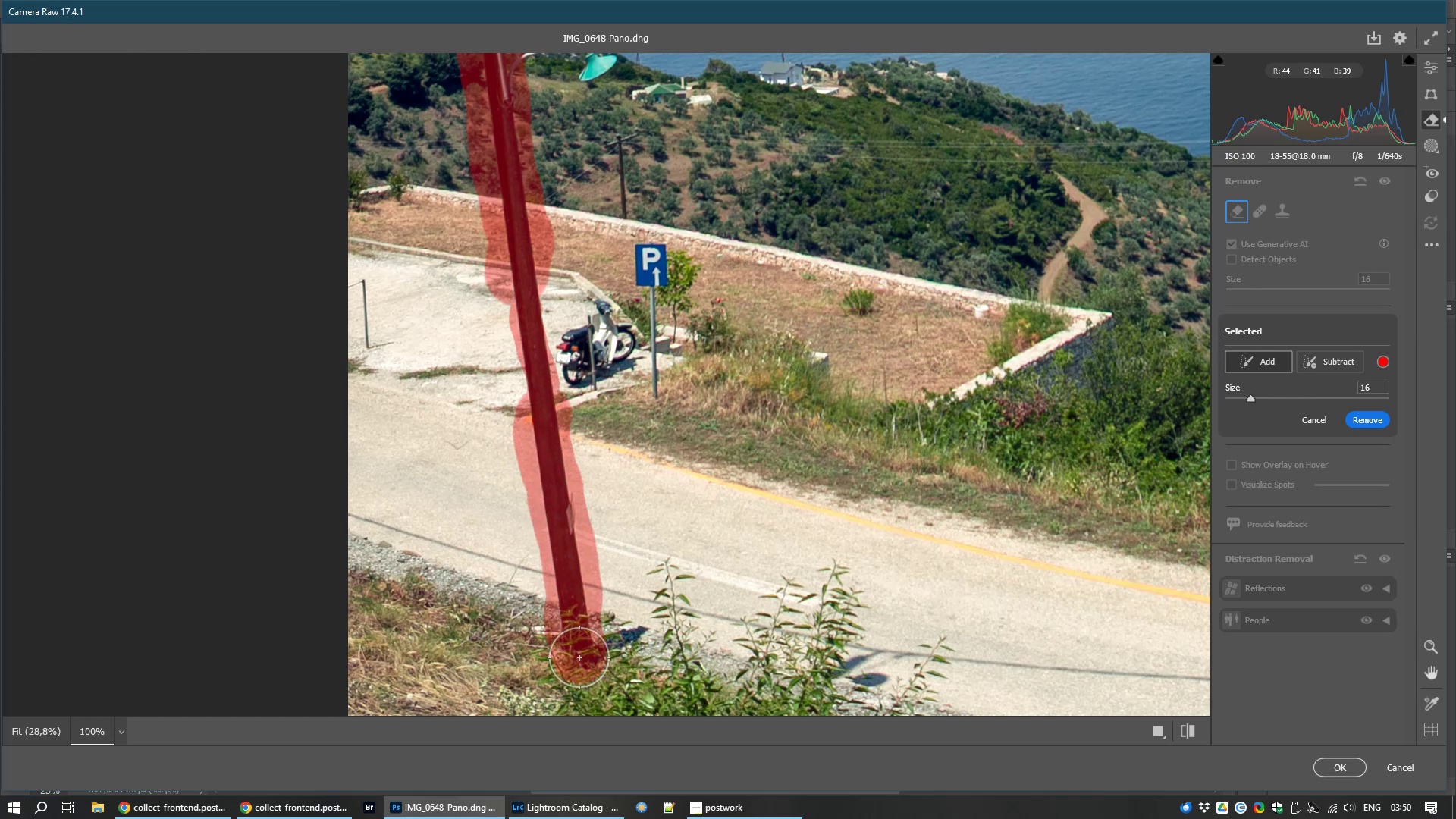 
scroll: coordinate [517, 303], scroll_direction: down, amount: 3.0
 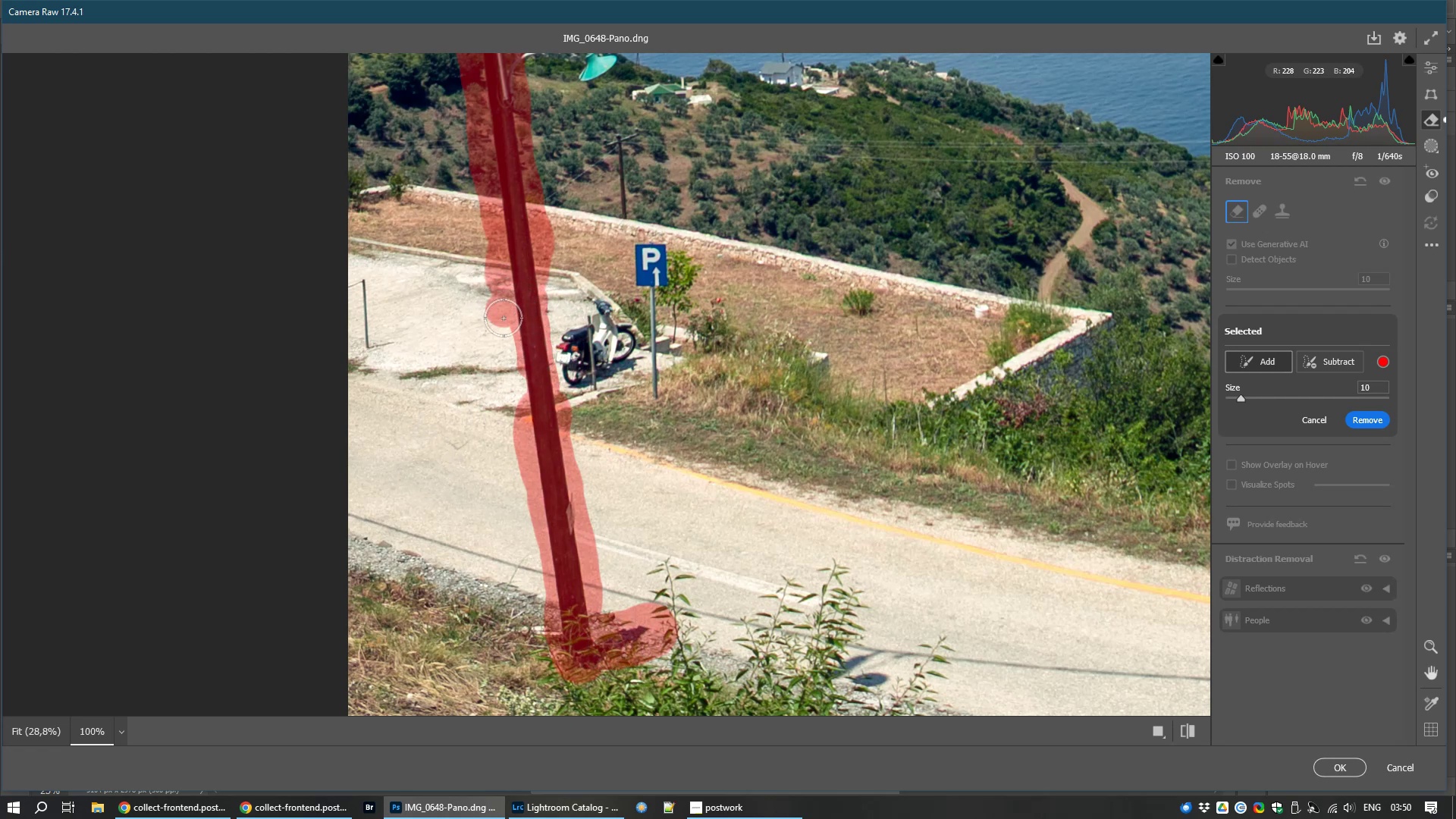 
wait(7.78)
 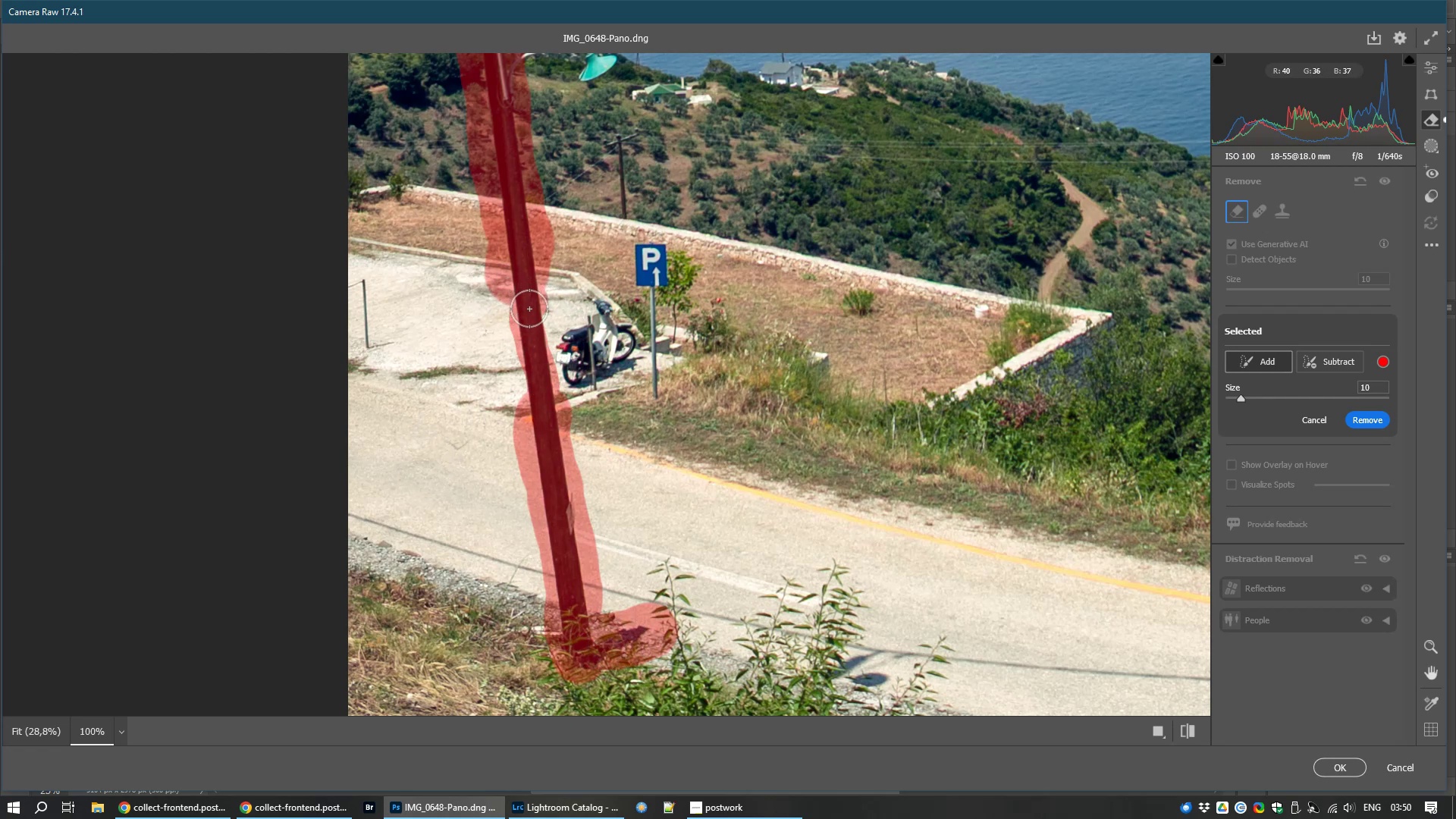 
scroll: coordinate [492, 242], scroll_direction: down, amount: 4.0
 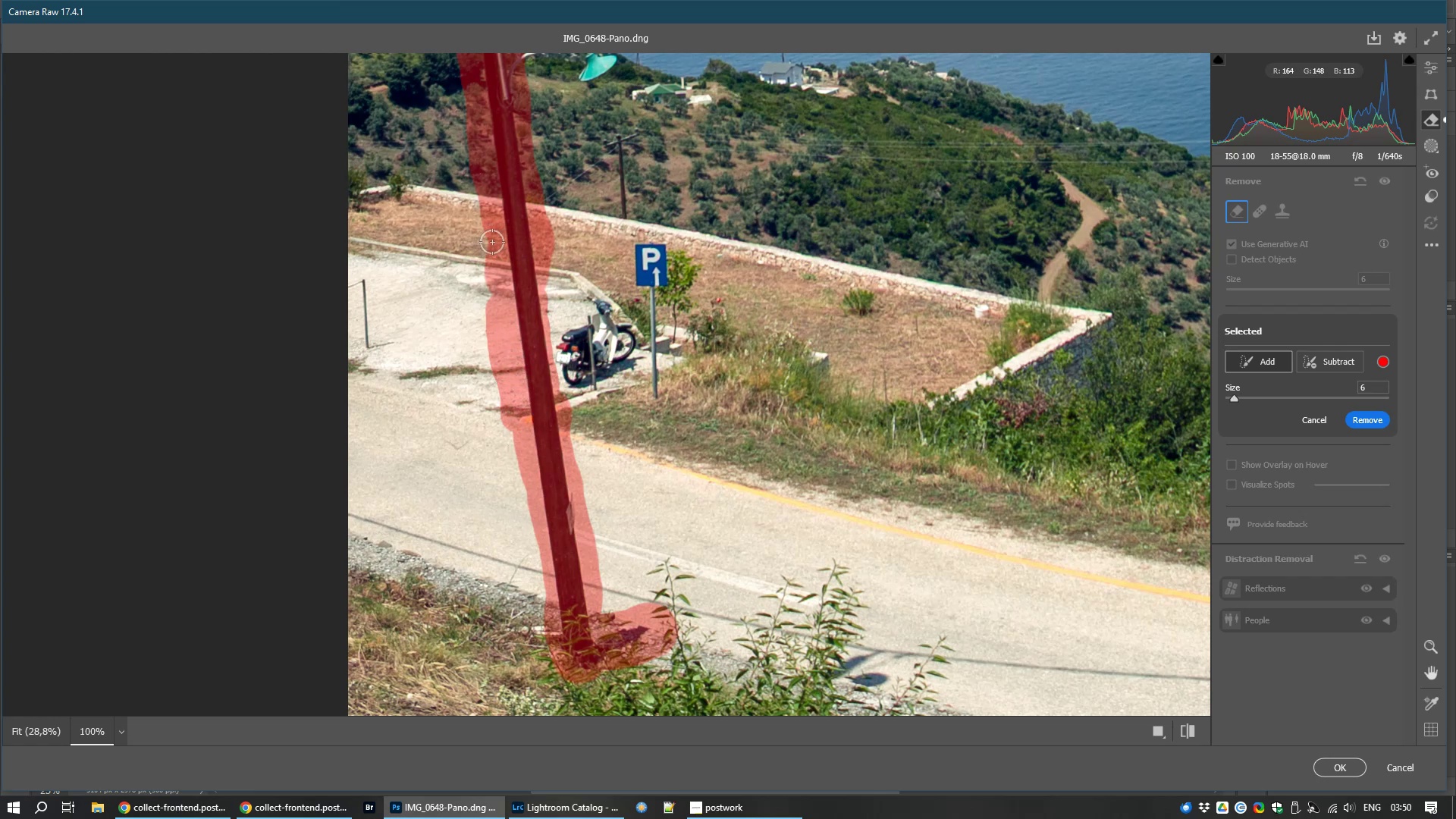 
hold_key(key=Space, duration=1.5)
 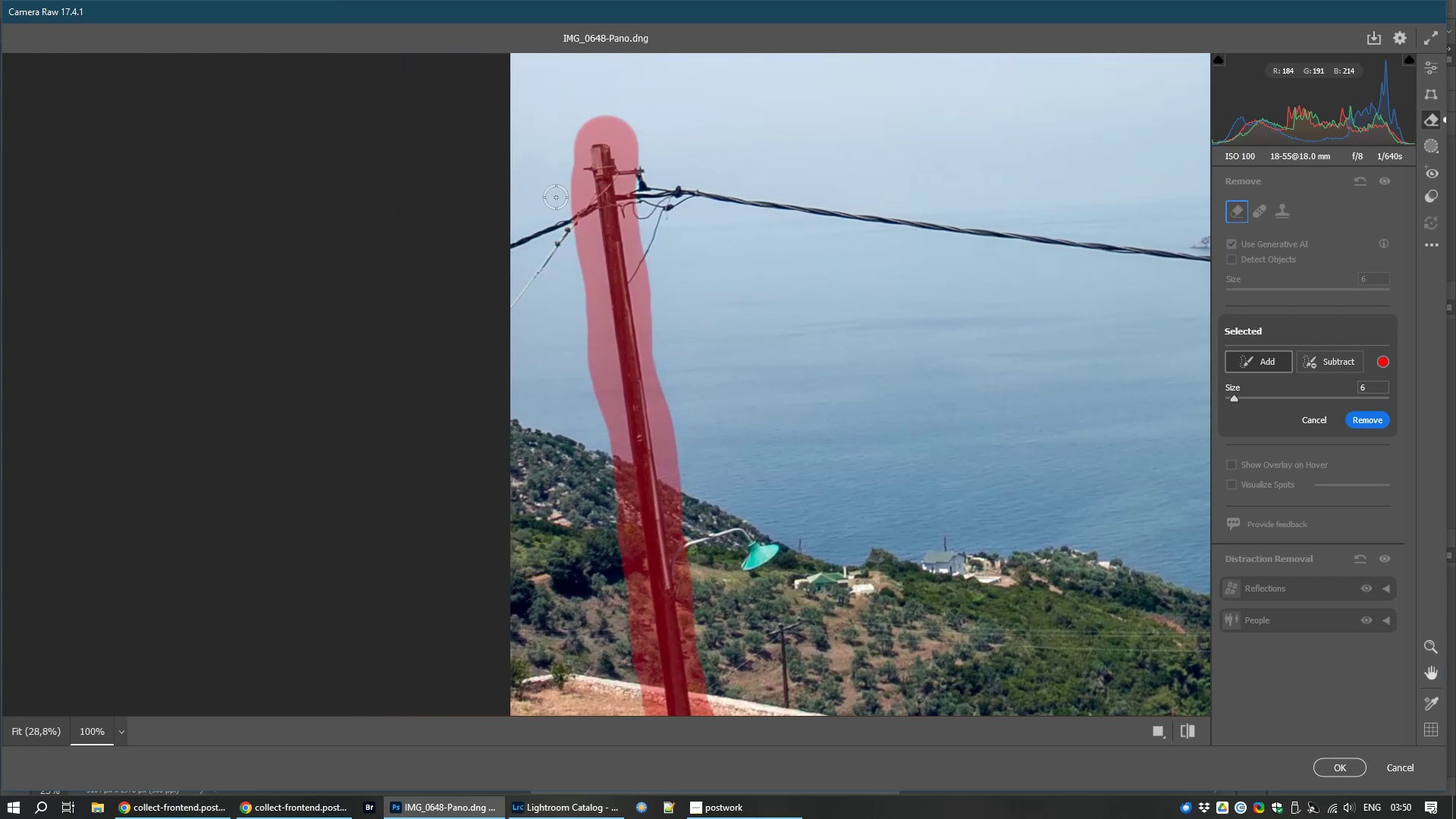 
hold_key(key=Space, duration=0.33)
 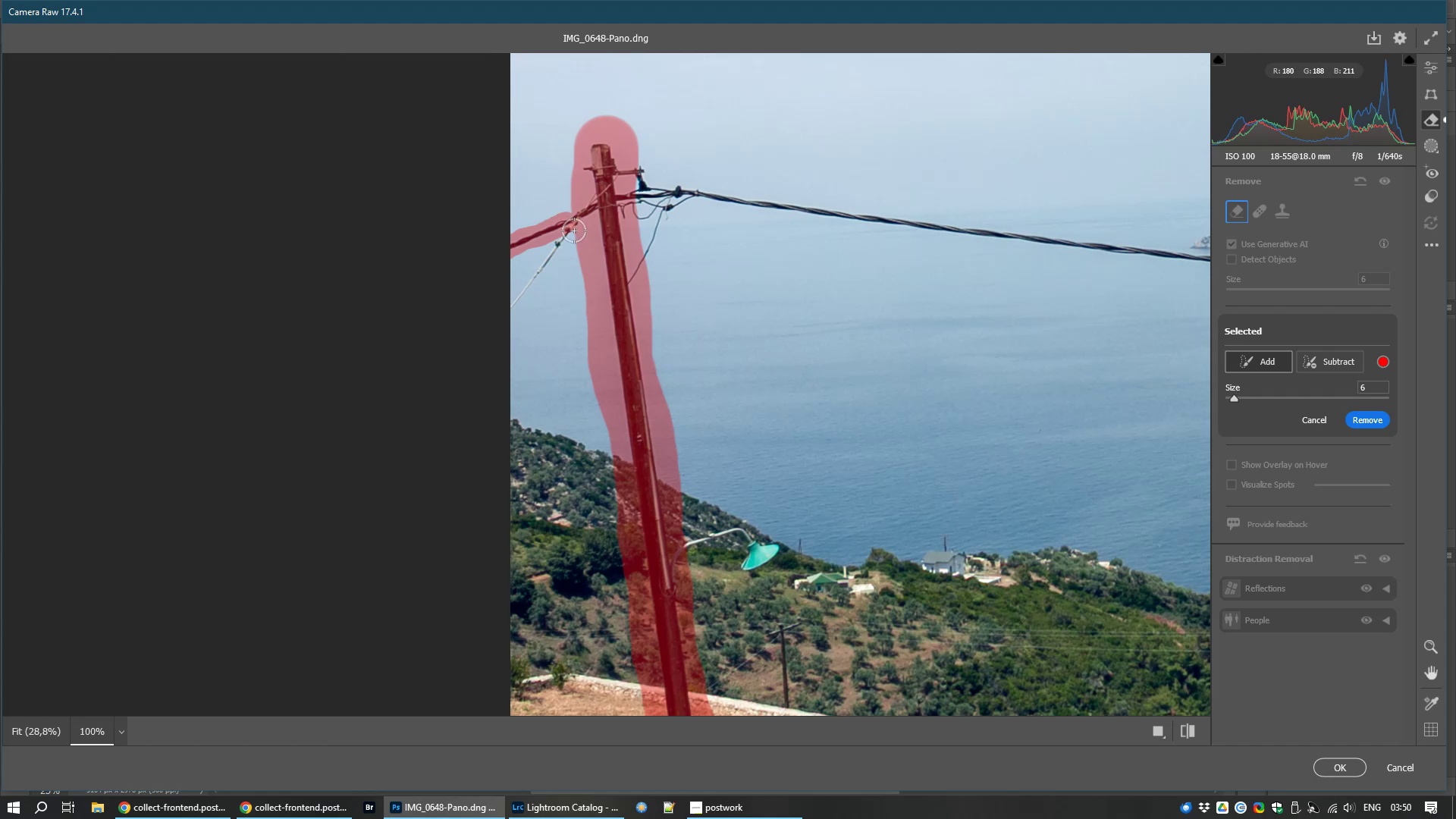 
wait(11.66)
 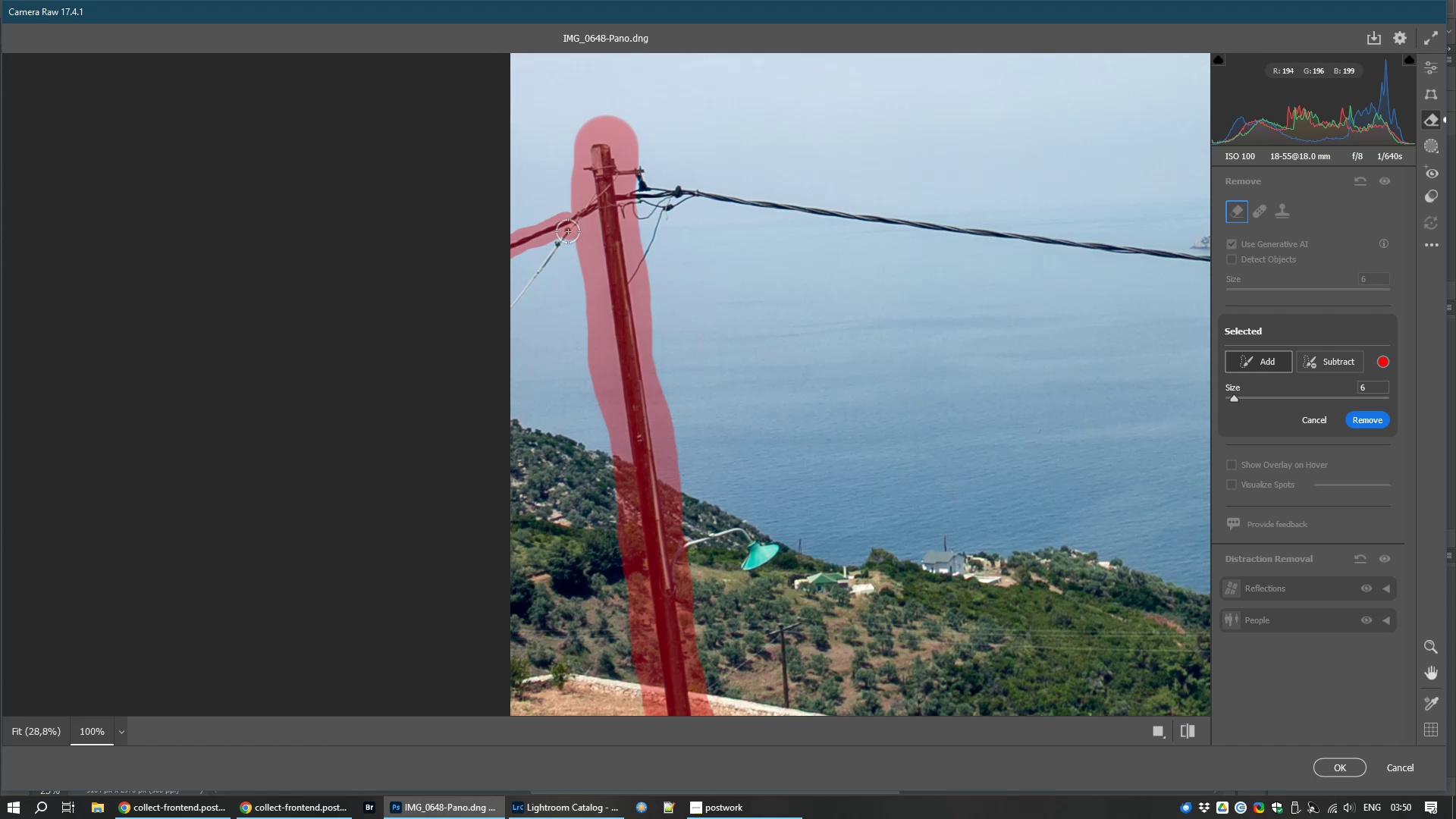 
key(Control+NumpadSubtract)
 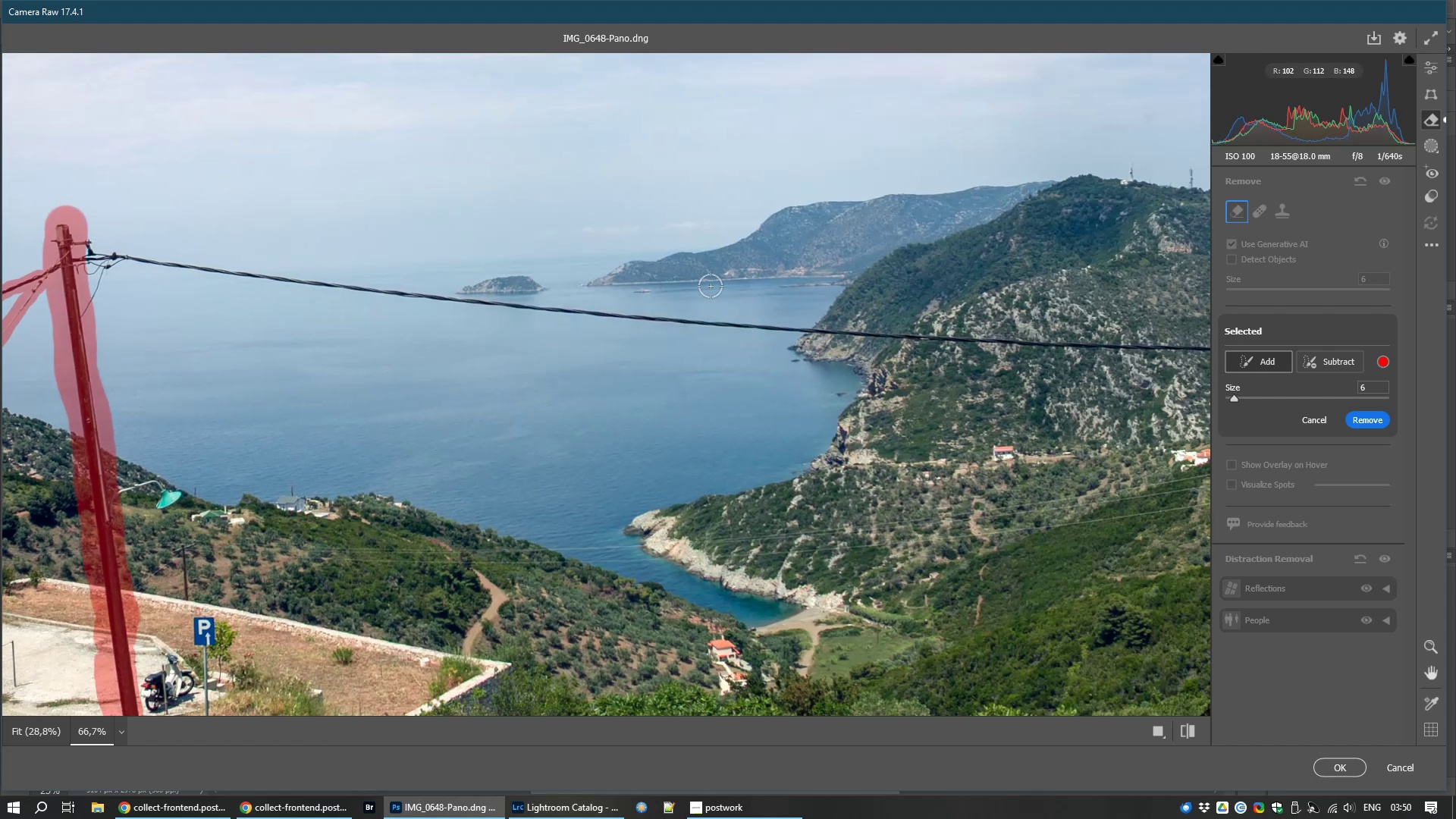 
key(Control+NumpadSubtract)
 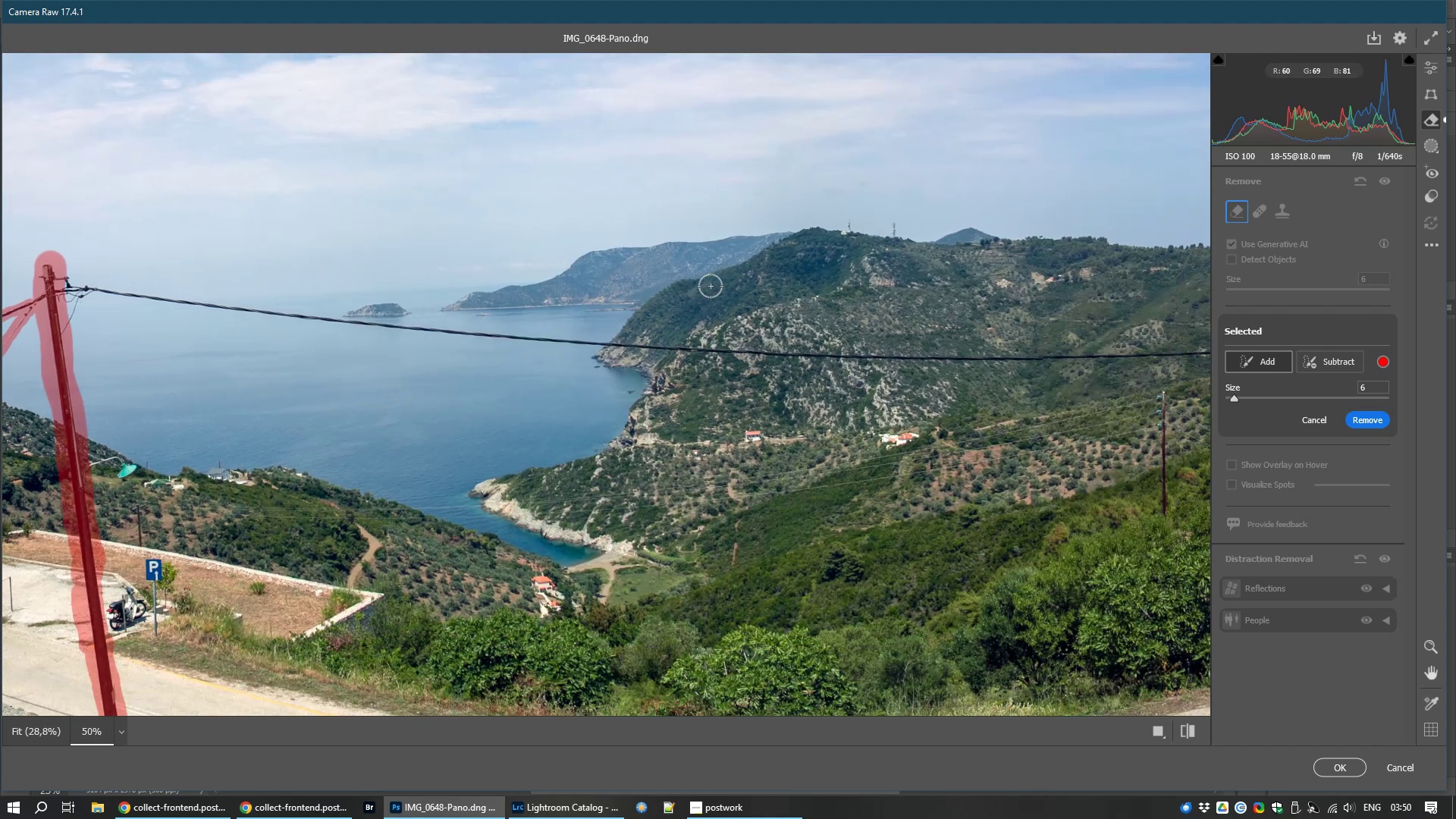 
key(Control+NumpadSubtract)
 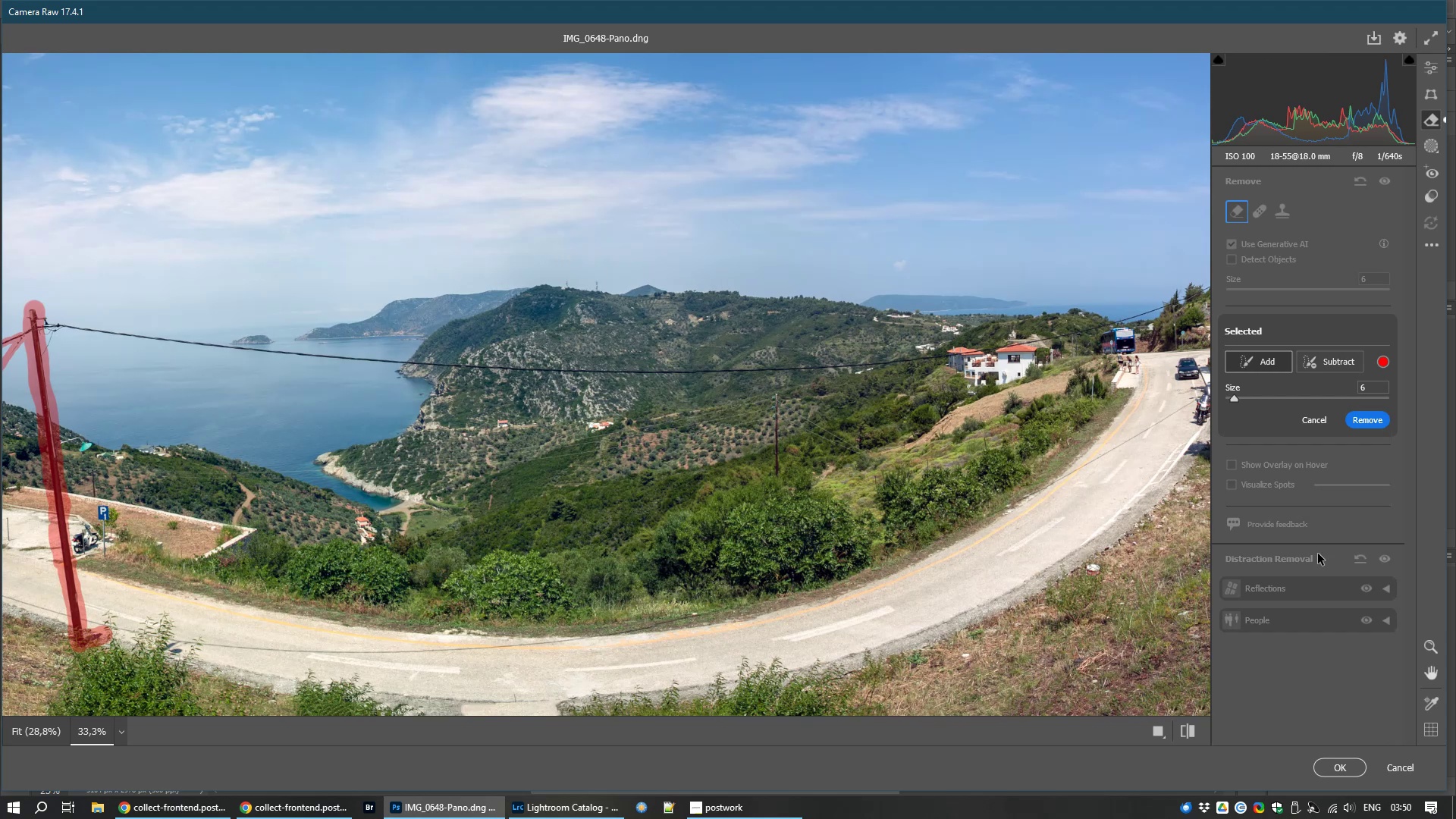 
left_click([1366, 421])
 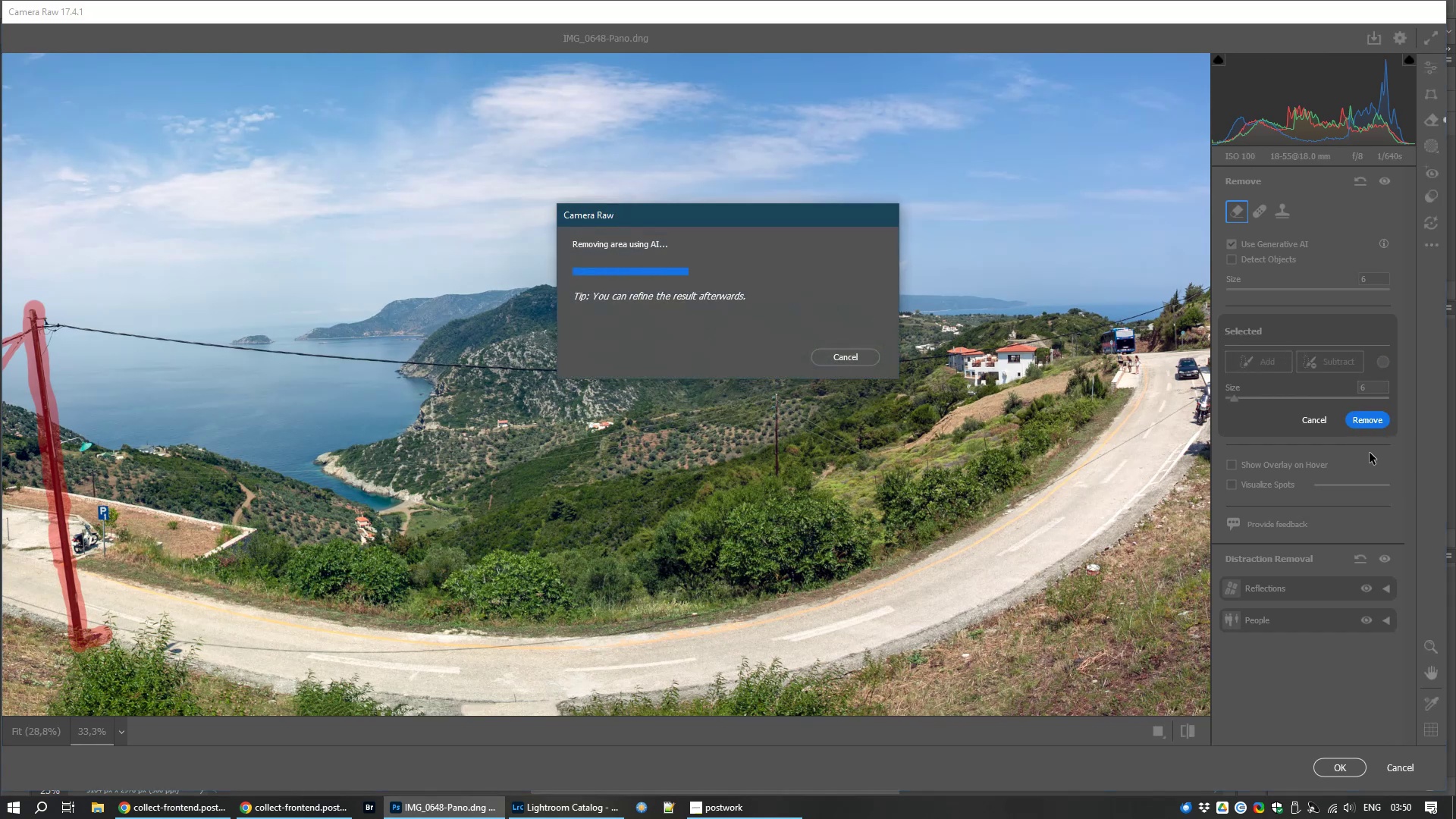 
wait(8.67)
 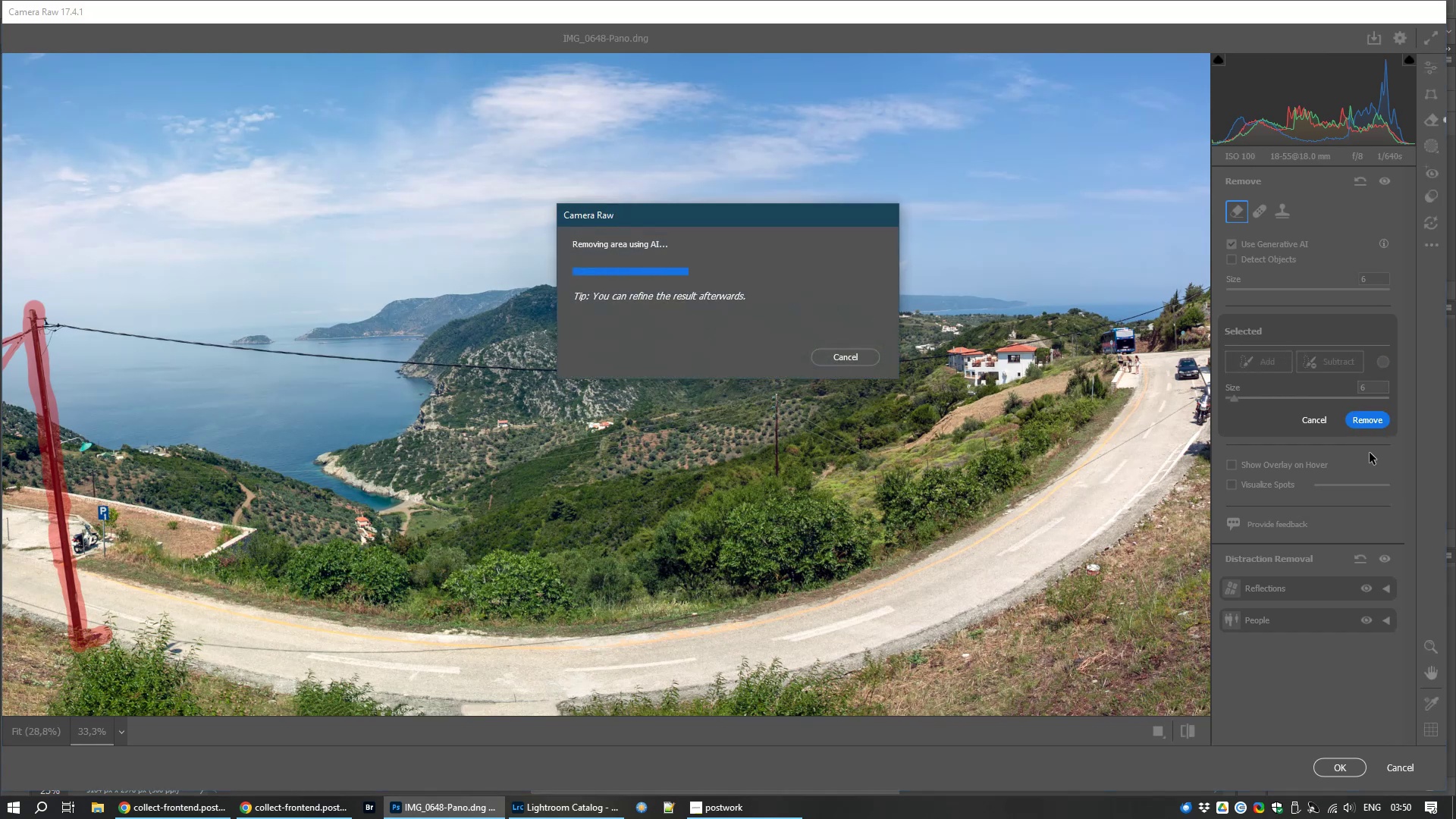 
scroll: coordinate [88, 529], scroll_direction: up, amount: 1.0
 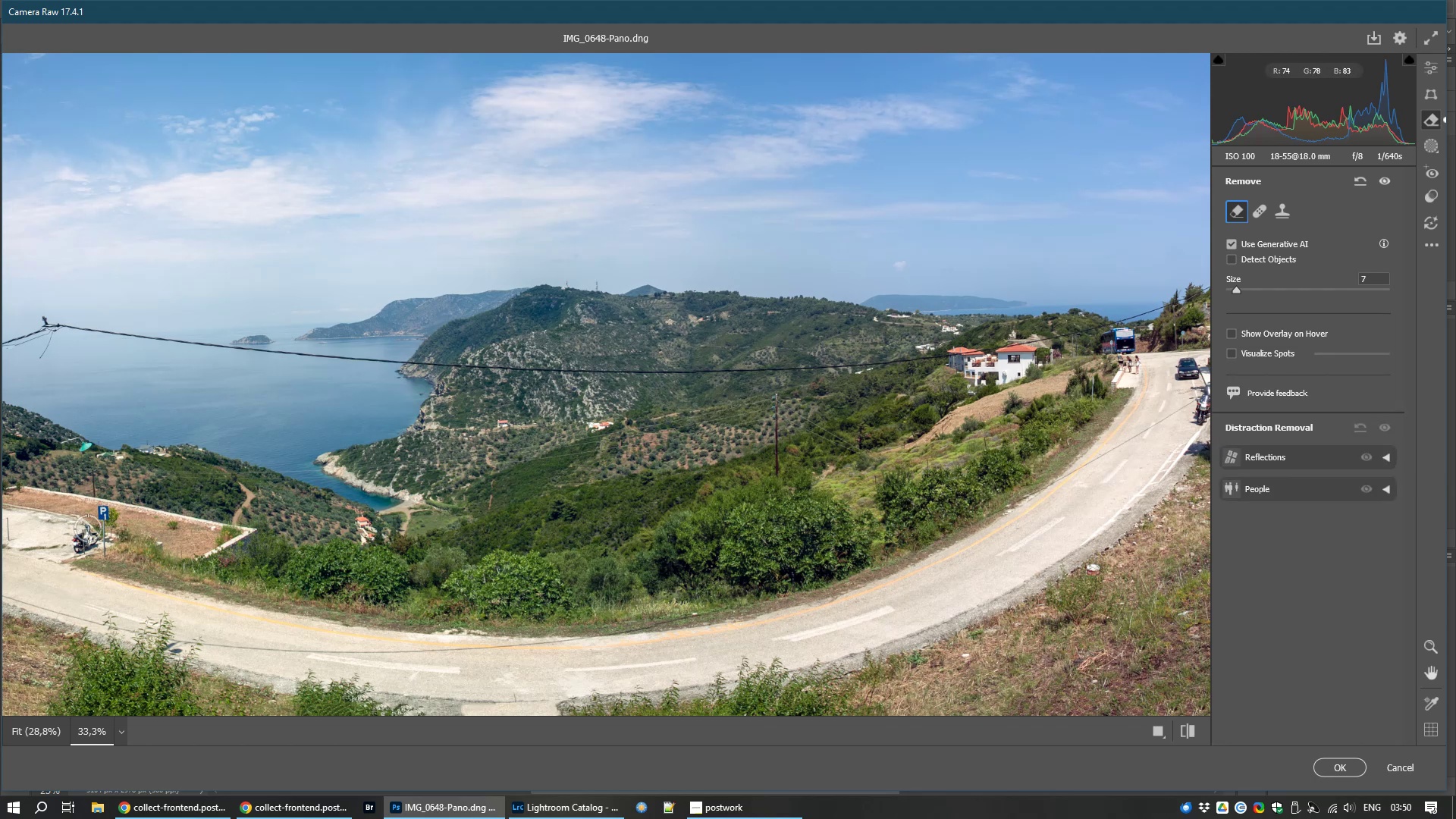 
key(Control+NumpadAdd)
 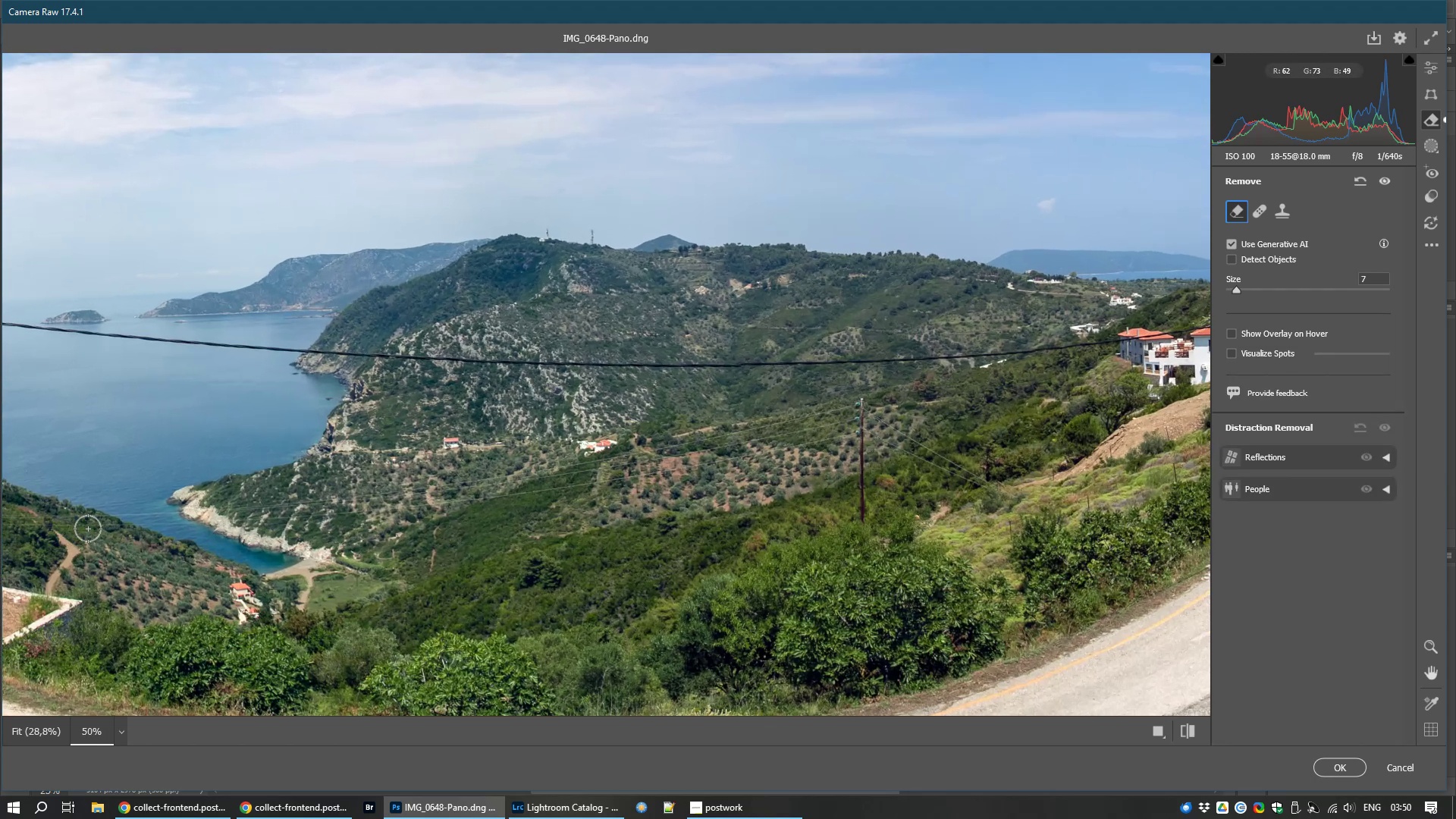 
key(Control+NumpadAdd)
 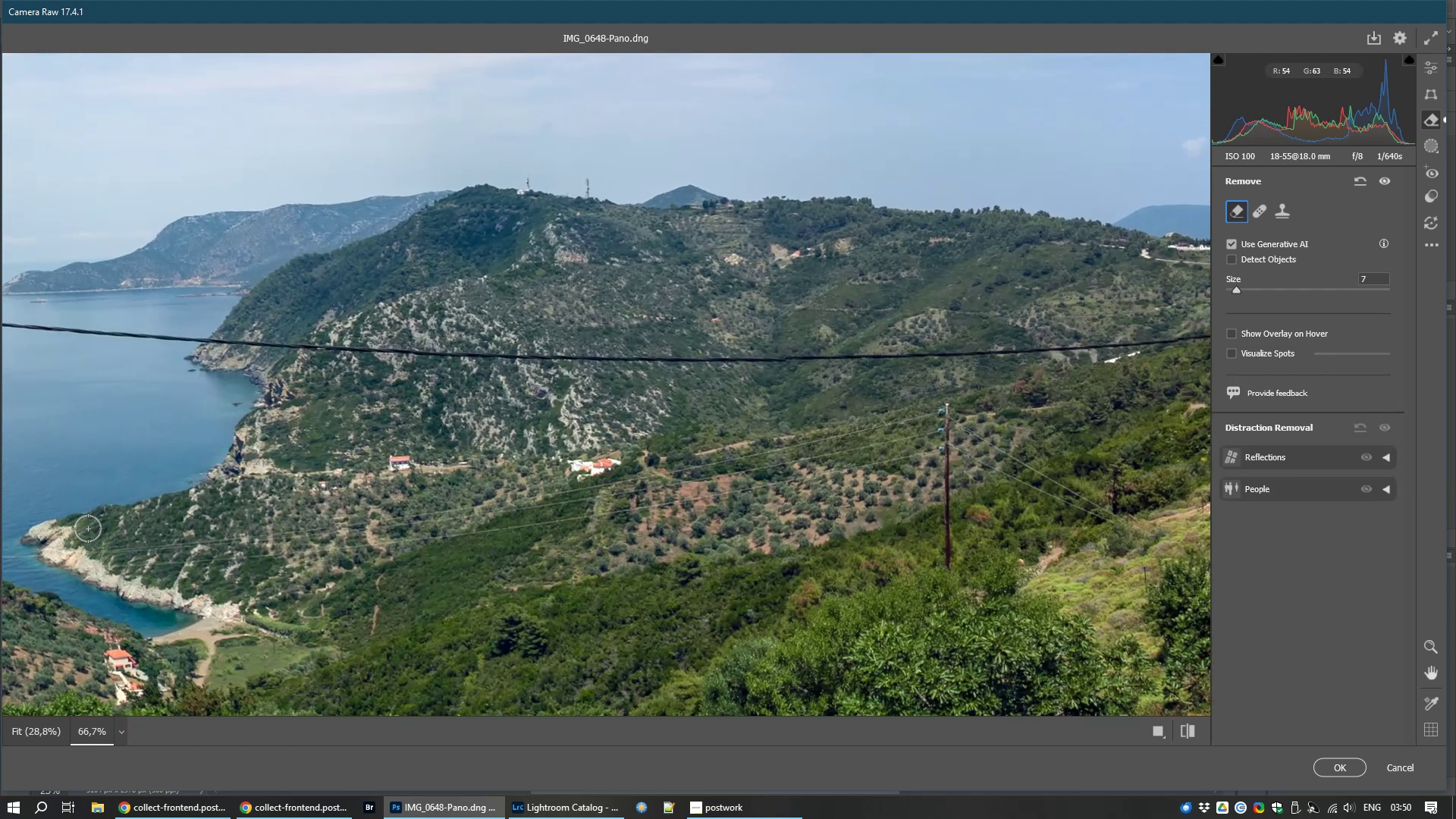 
hold_key(key=Space, duration=1.5)
 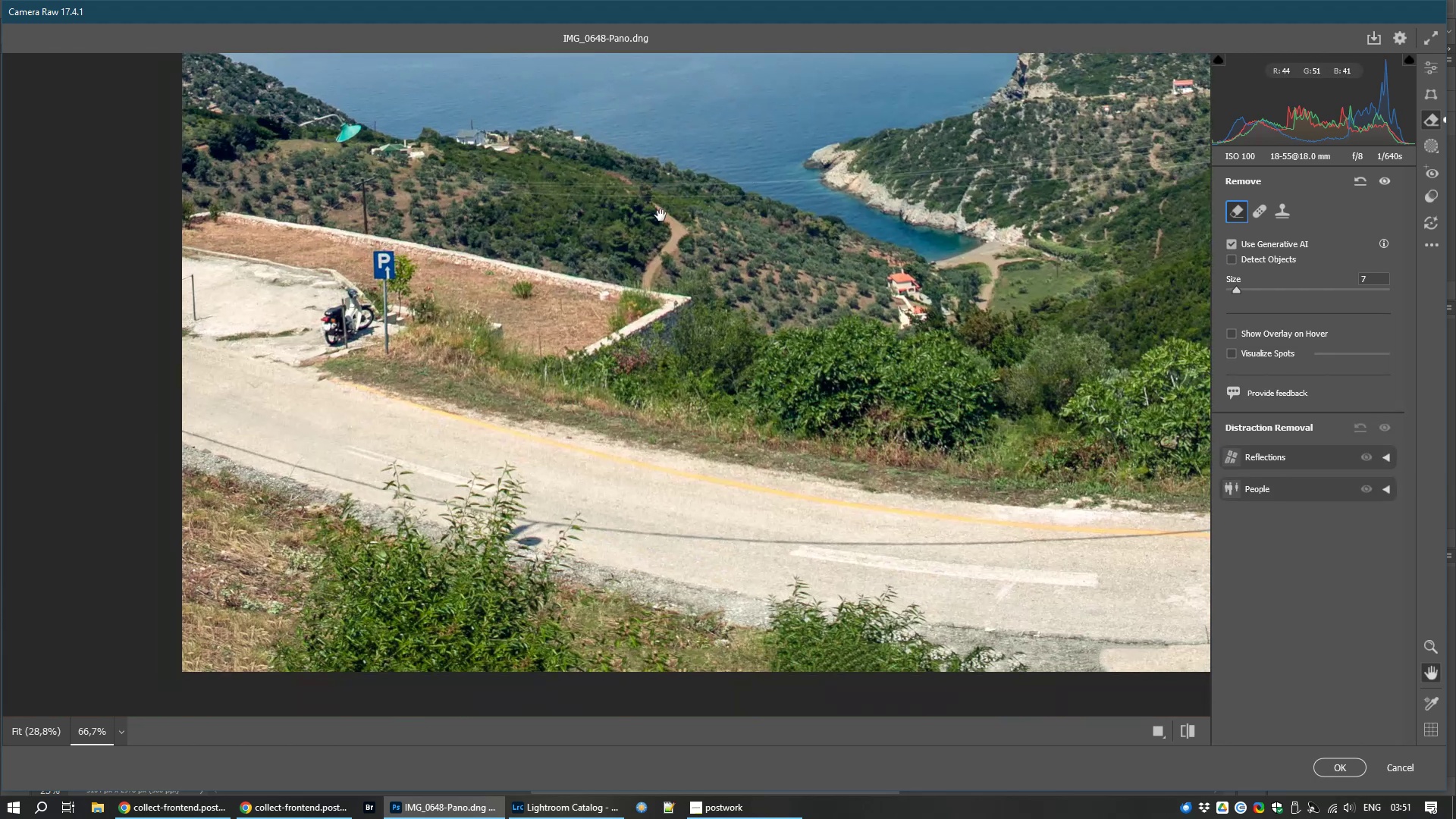 
hold_key(key=Space, duration=1.52)
 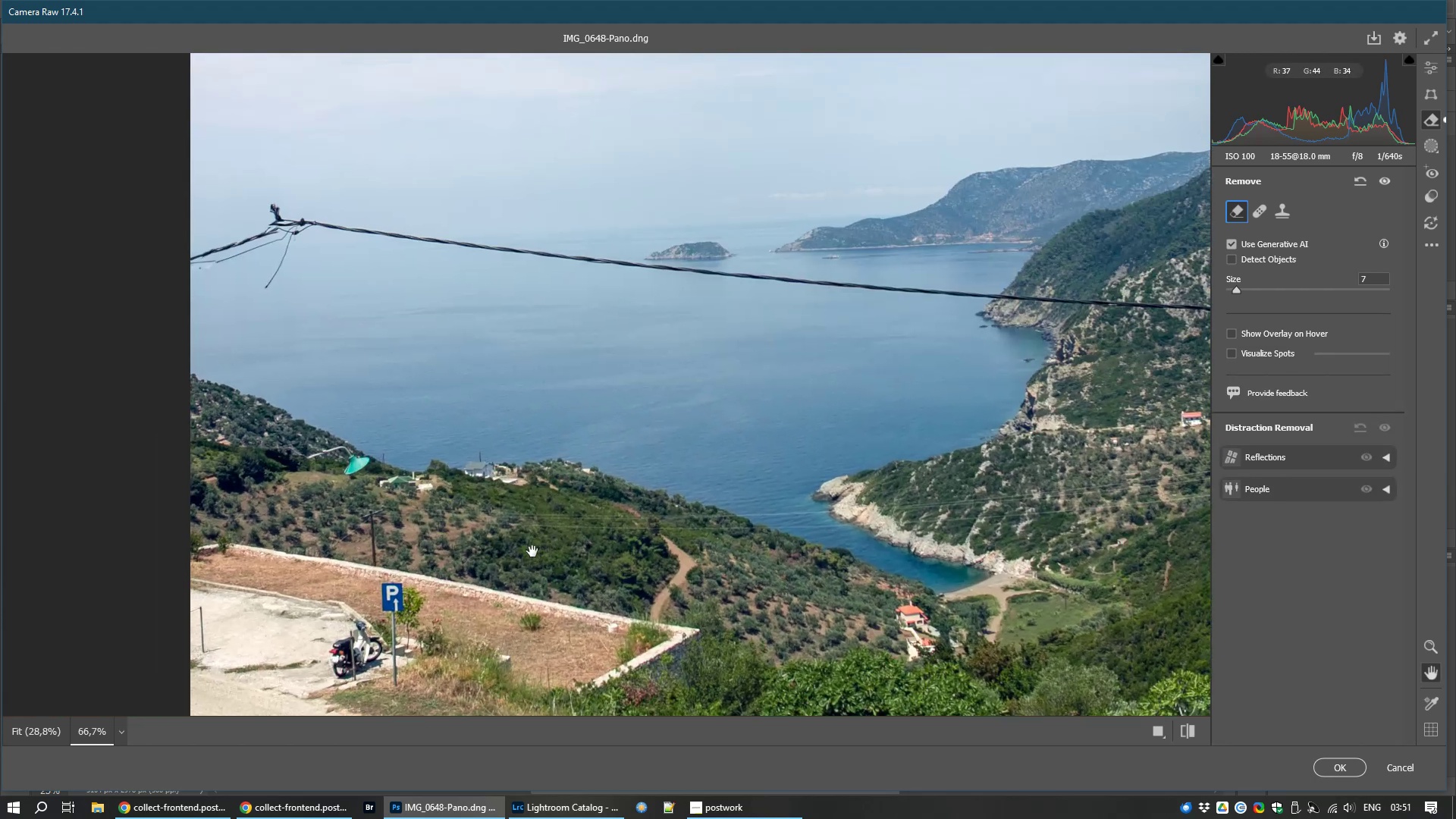 
key(Space)
 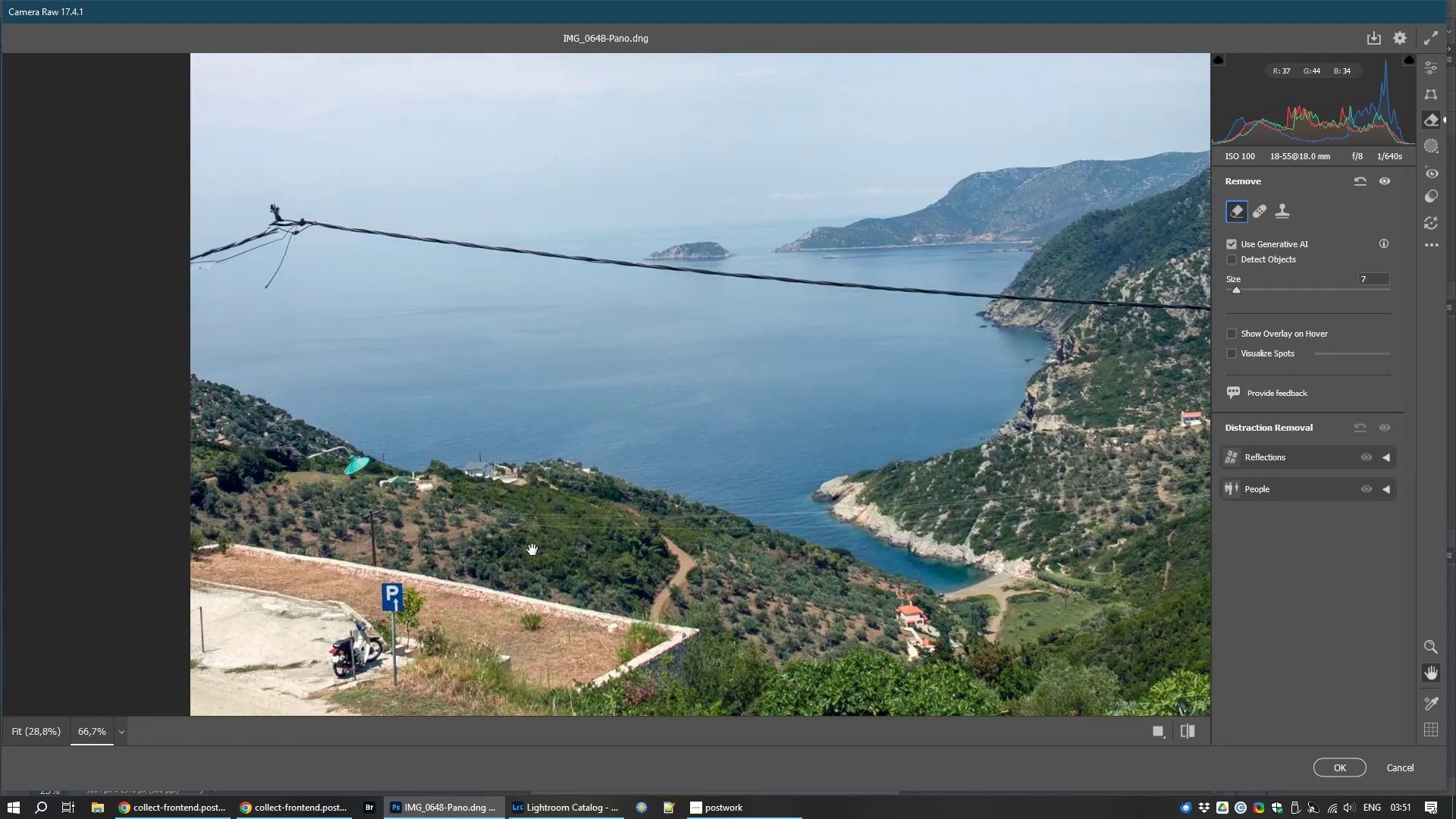 
key(Space)
 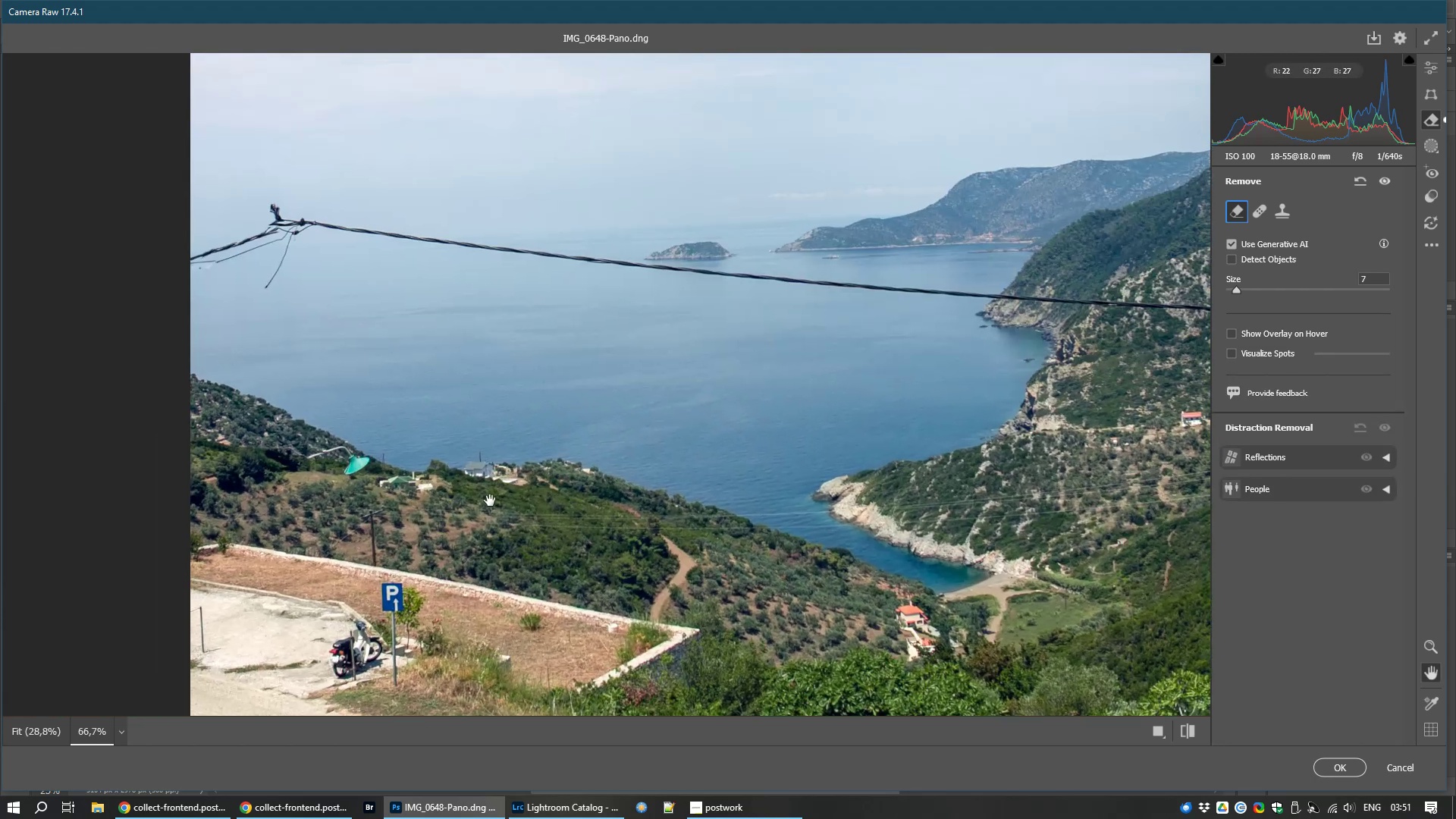 
key(Space)
 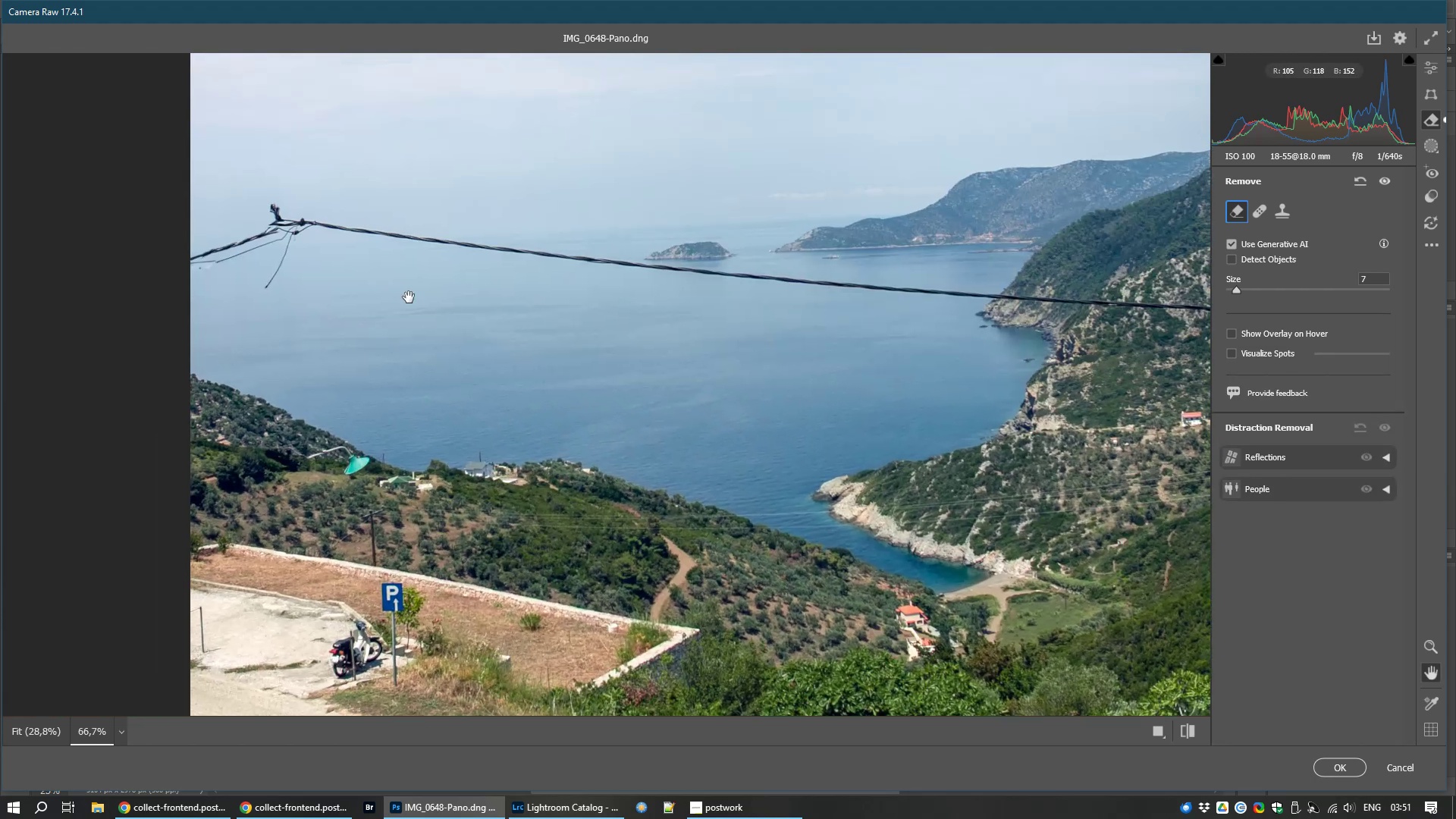 
key(Space)
 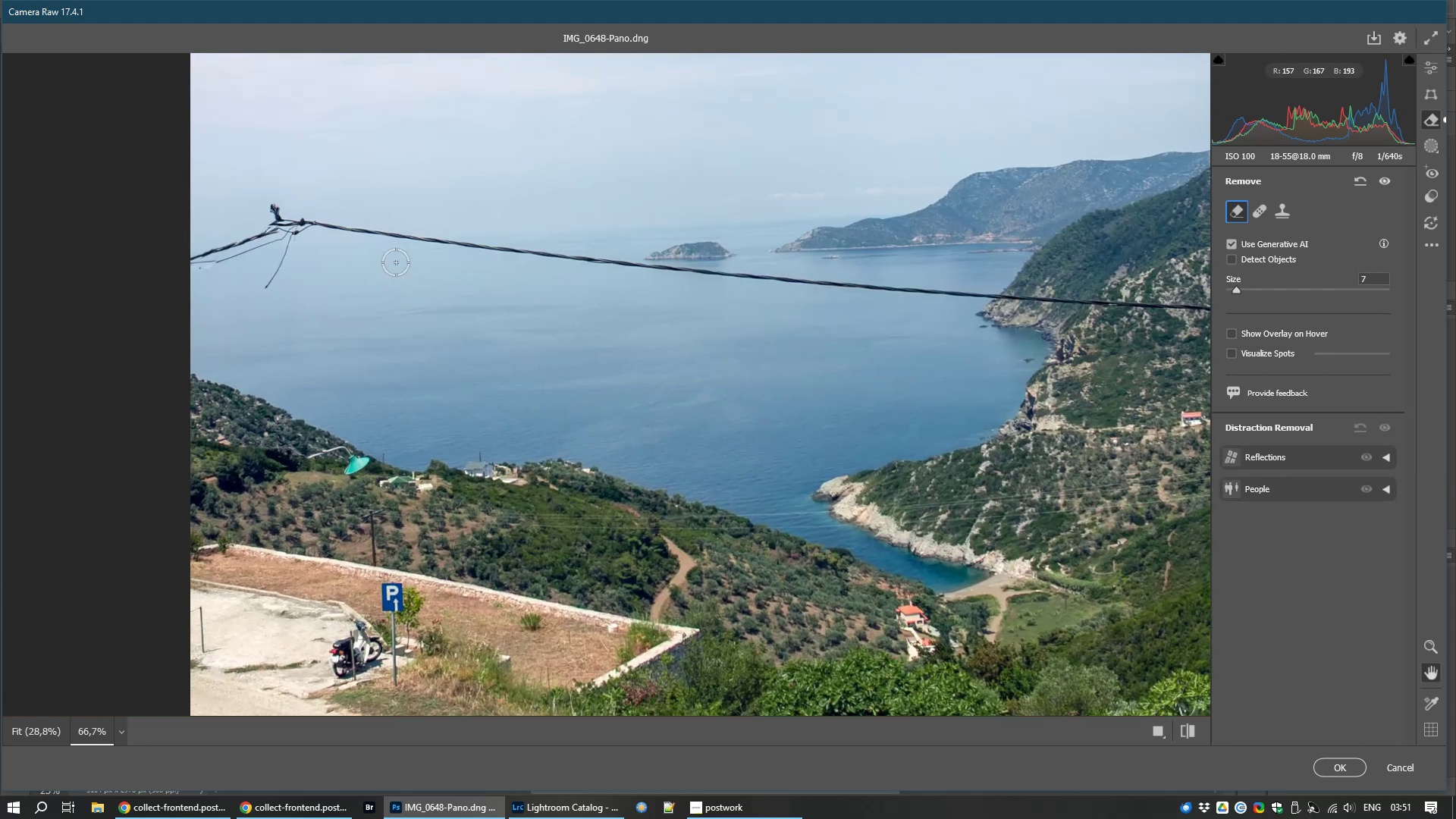 
key(Space)
 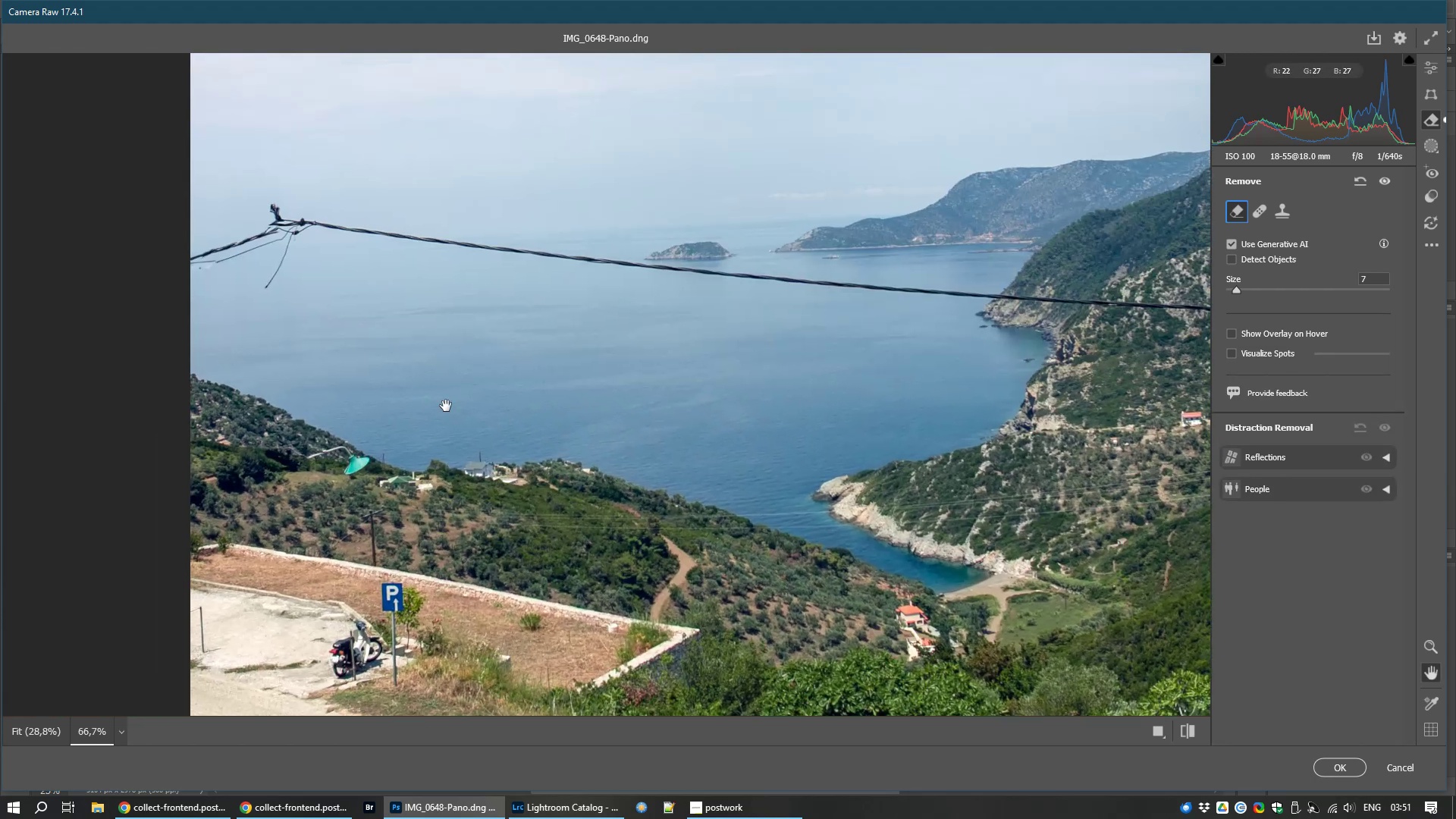 
key(Space)
 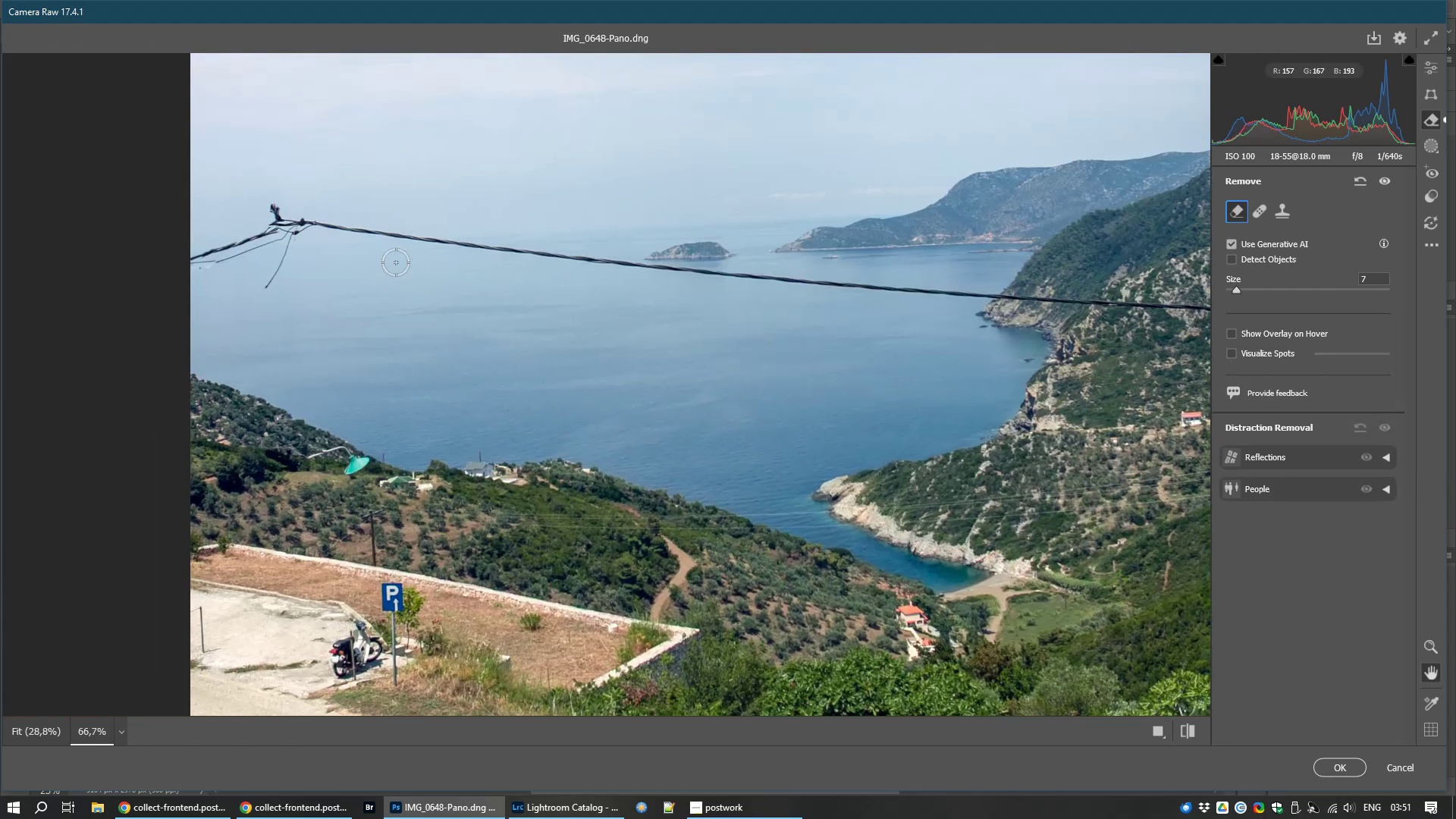 
key(Space)
 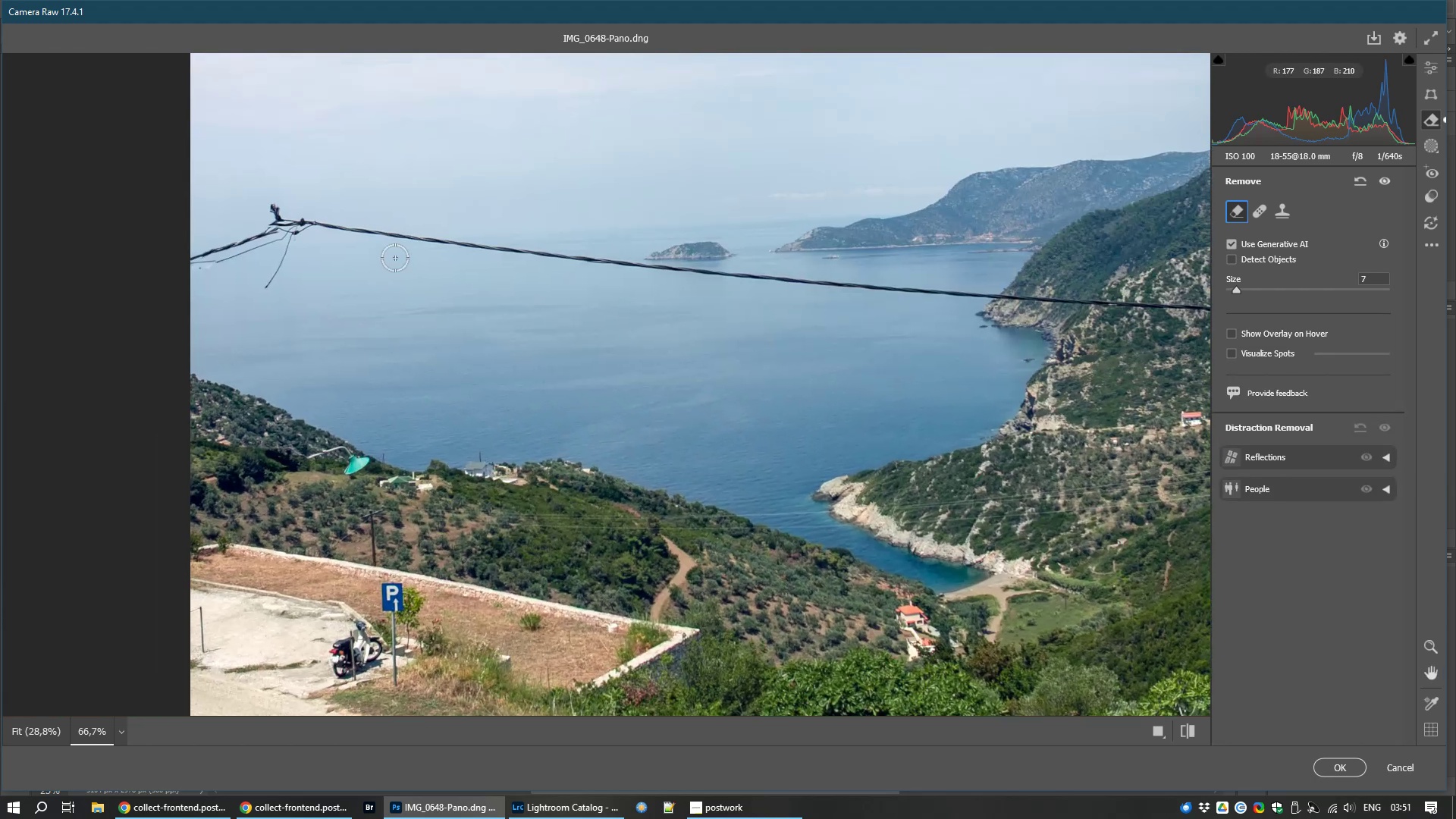 
key(Space)
 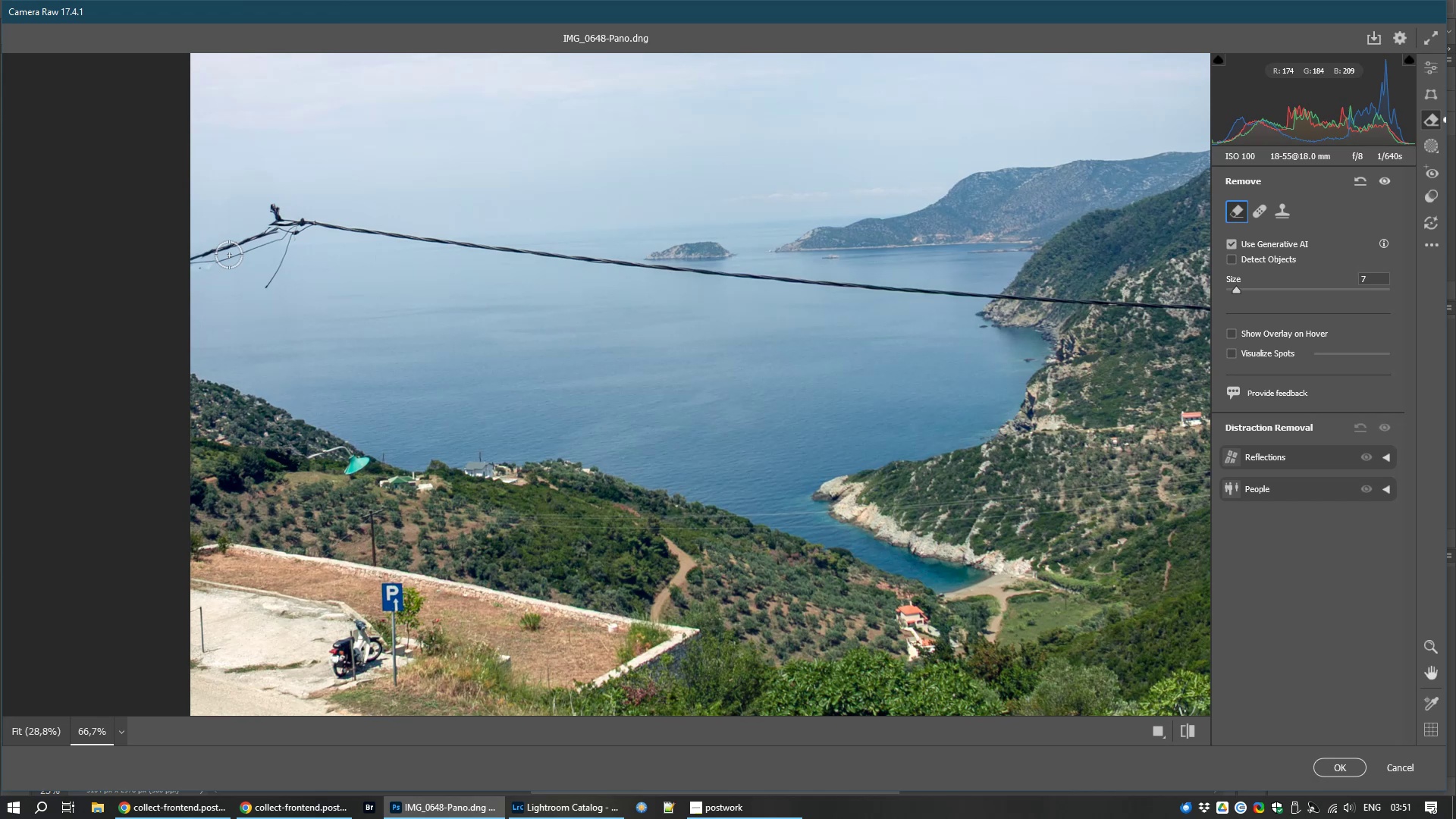 
scroll: coordinate [229, 255], scroll_direction: up, amount: 5.0
 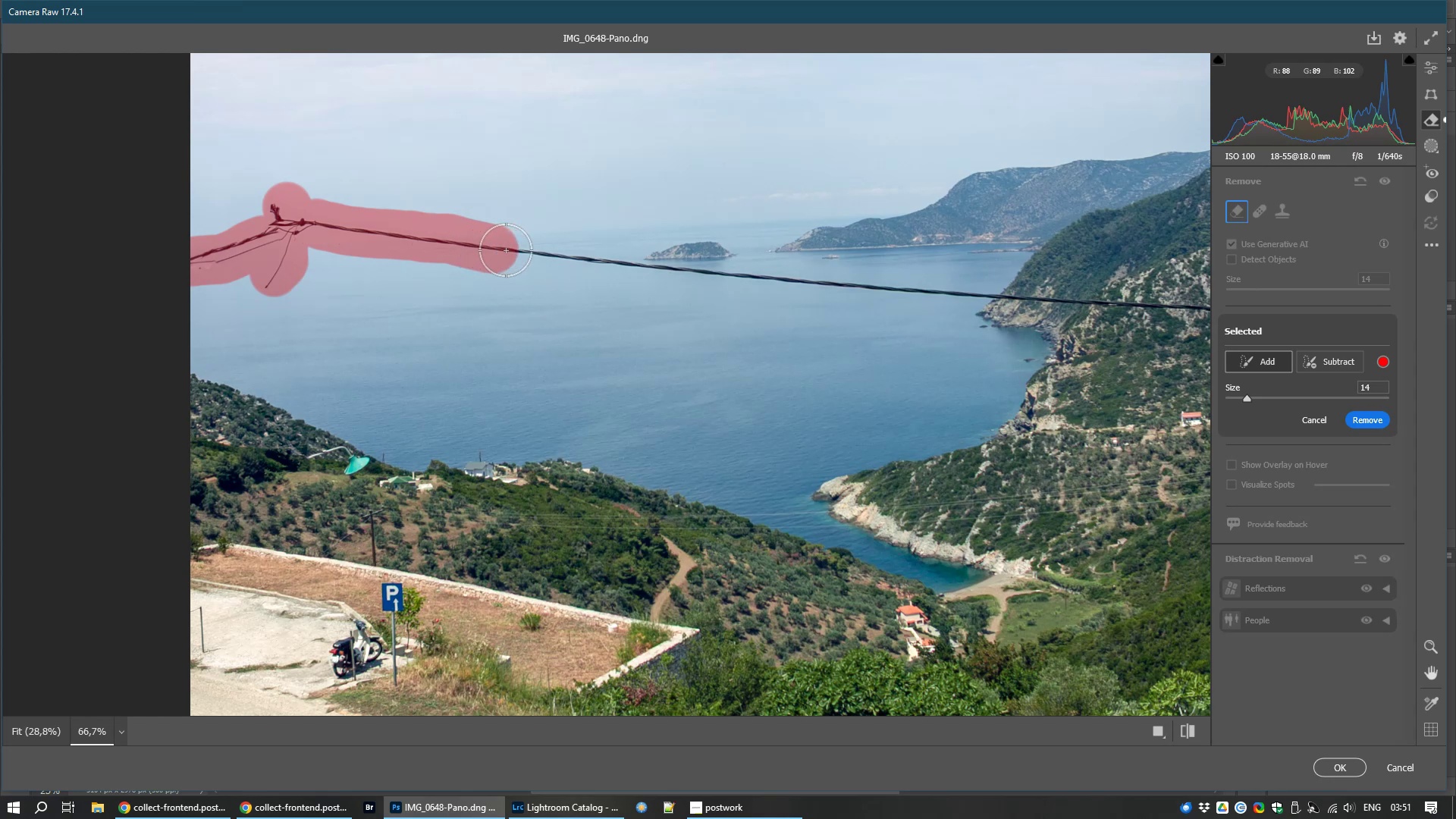 
wait(14.26)
 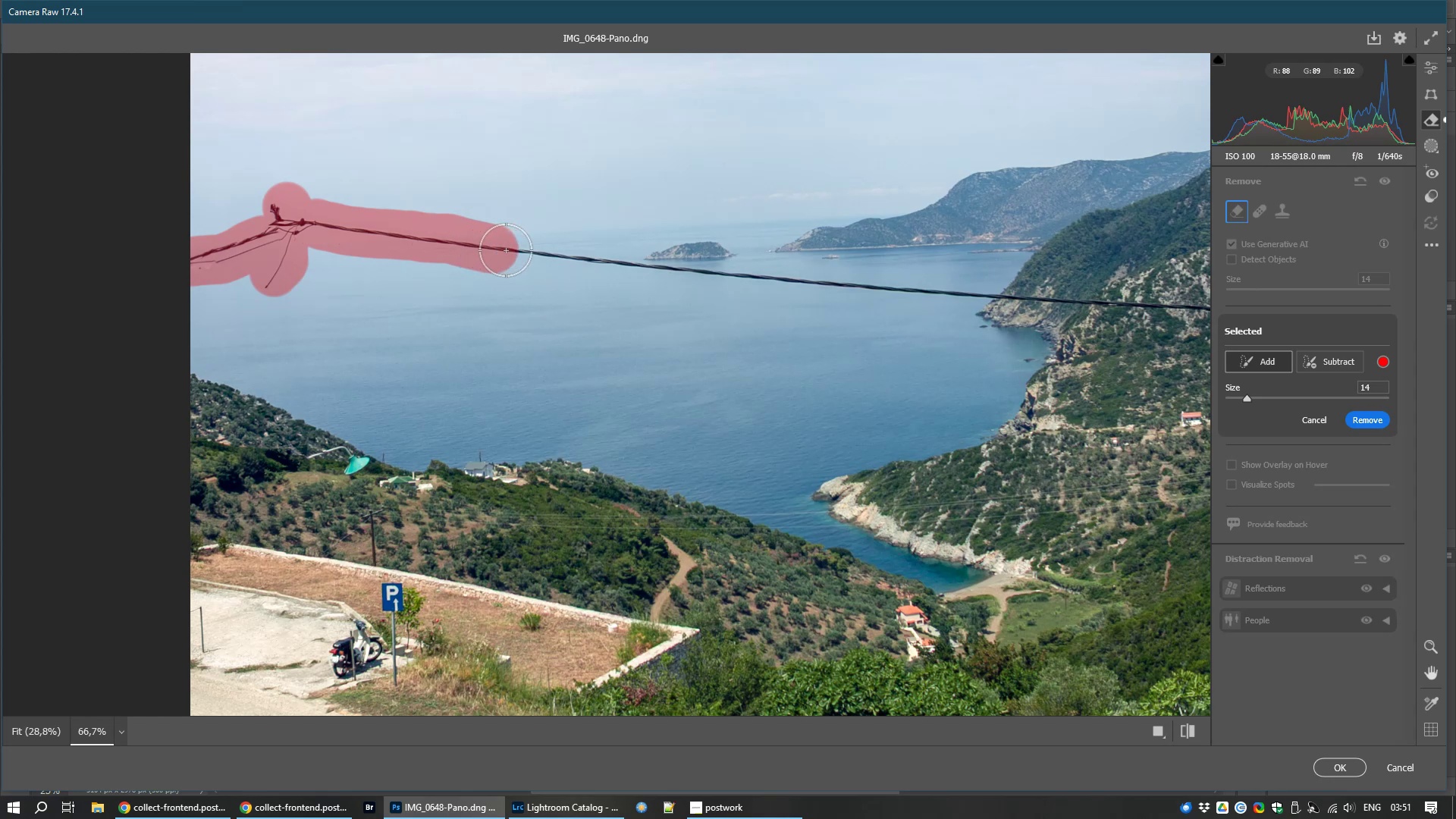 
hold_key(key=Space, duration=1.06)
 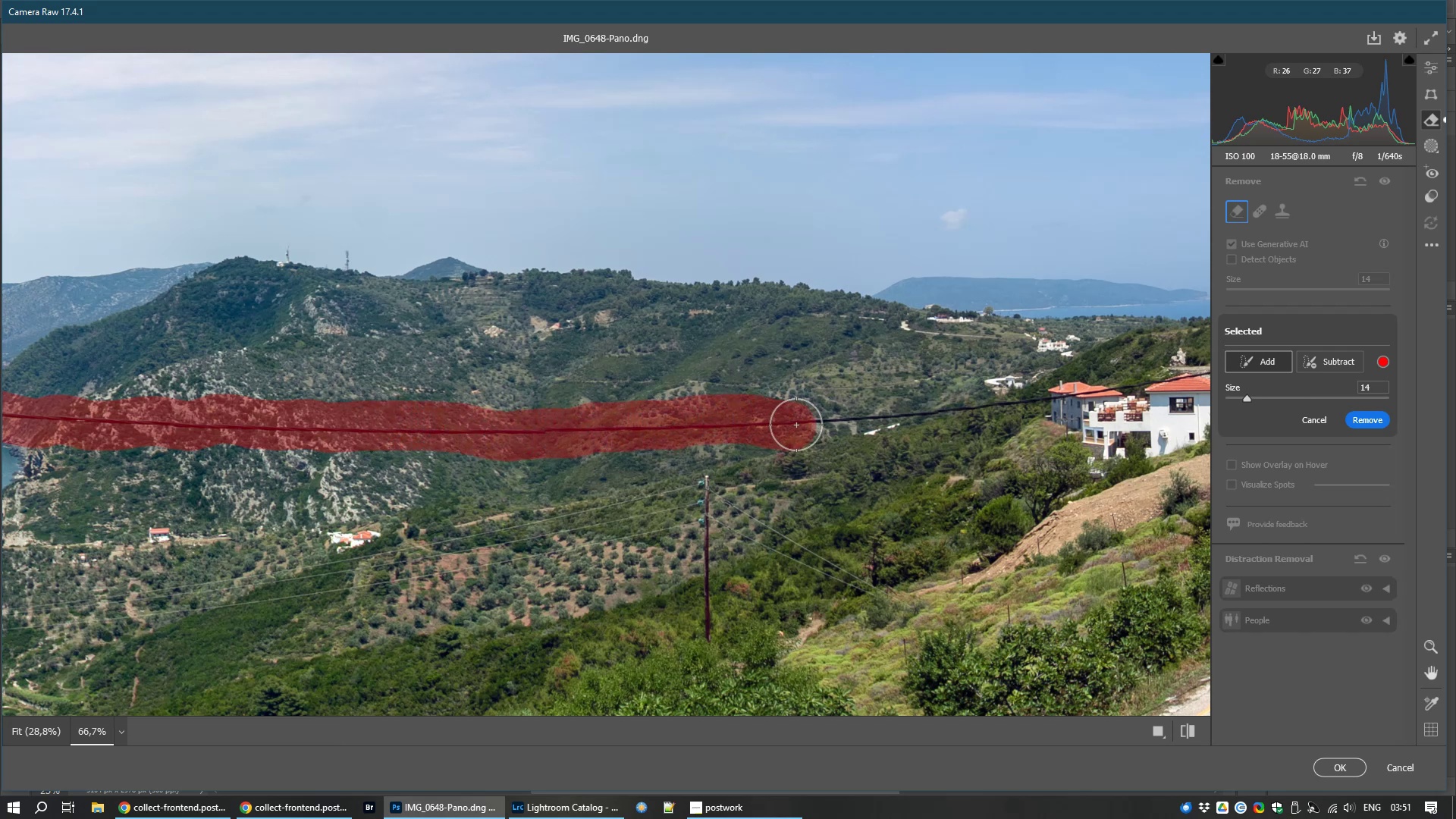 
wait(7.55)
 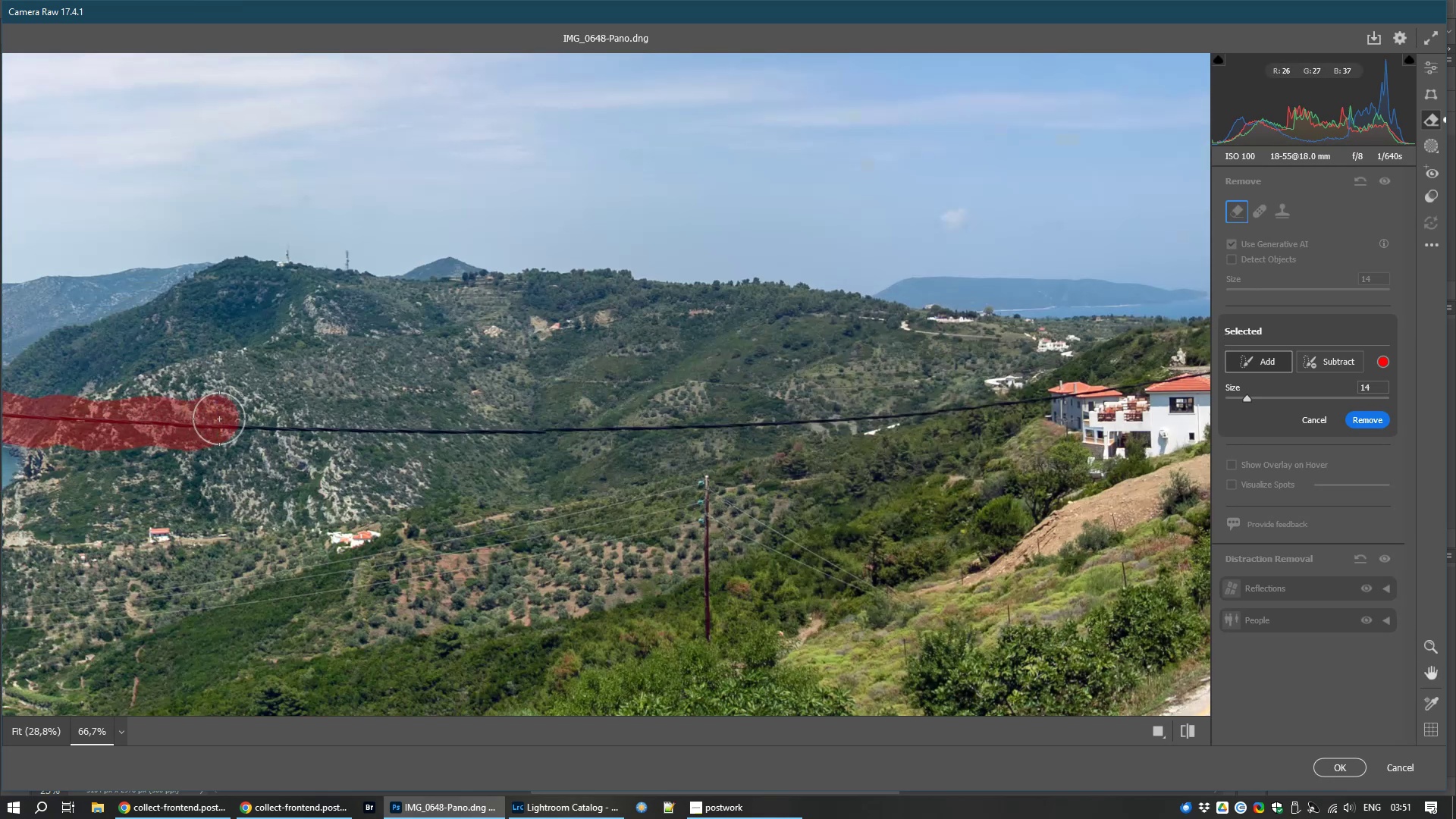 
hold_key(key=Space, duration=1.15)
 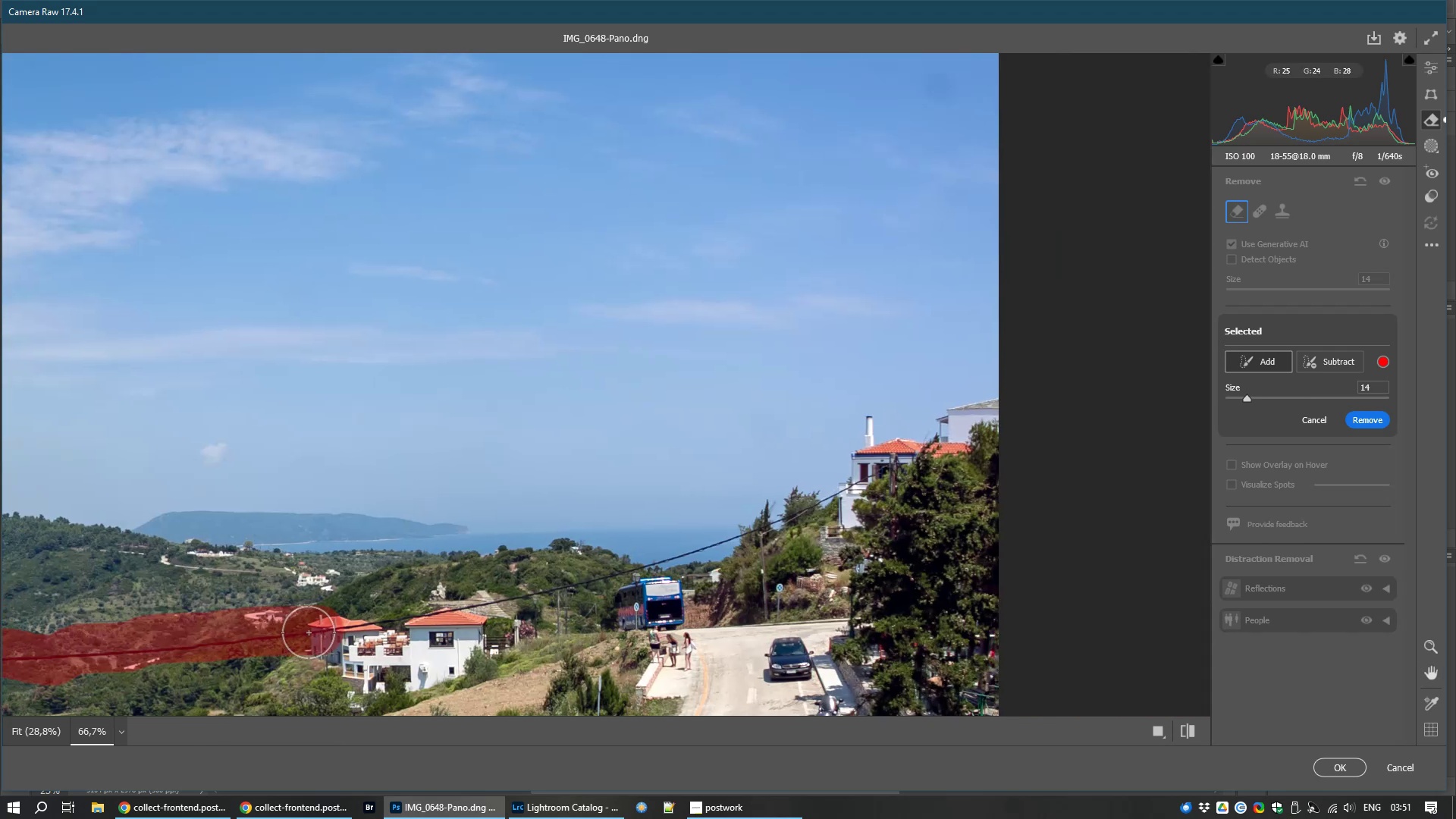 
scroll: coordinate [541, 592], scroll_direction: down, amount: 3.0
 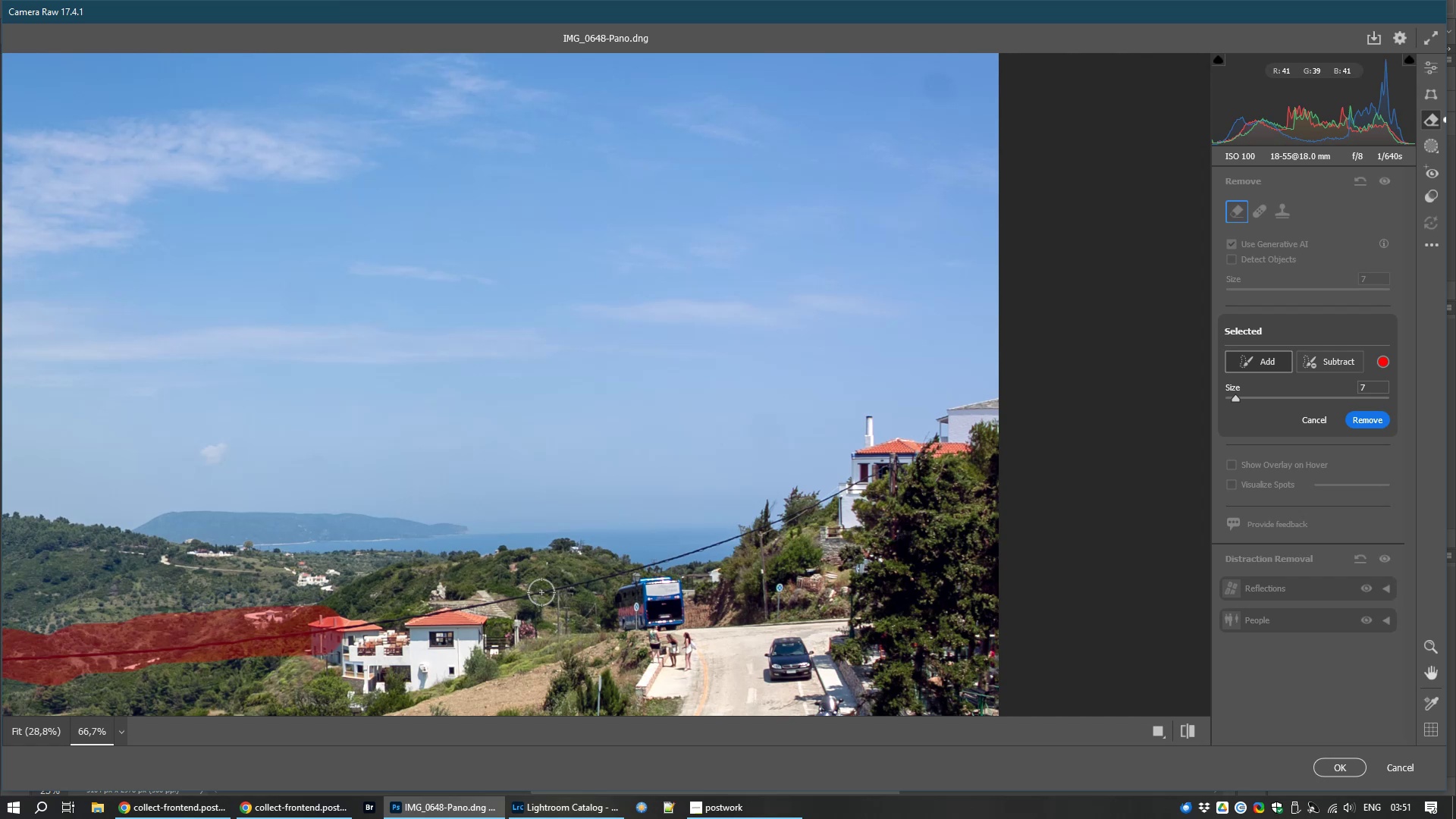 
left_click_drag(start_coordinate=[541, 592], to_coordinate=[322, 636])
 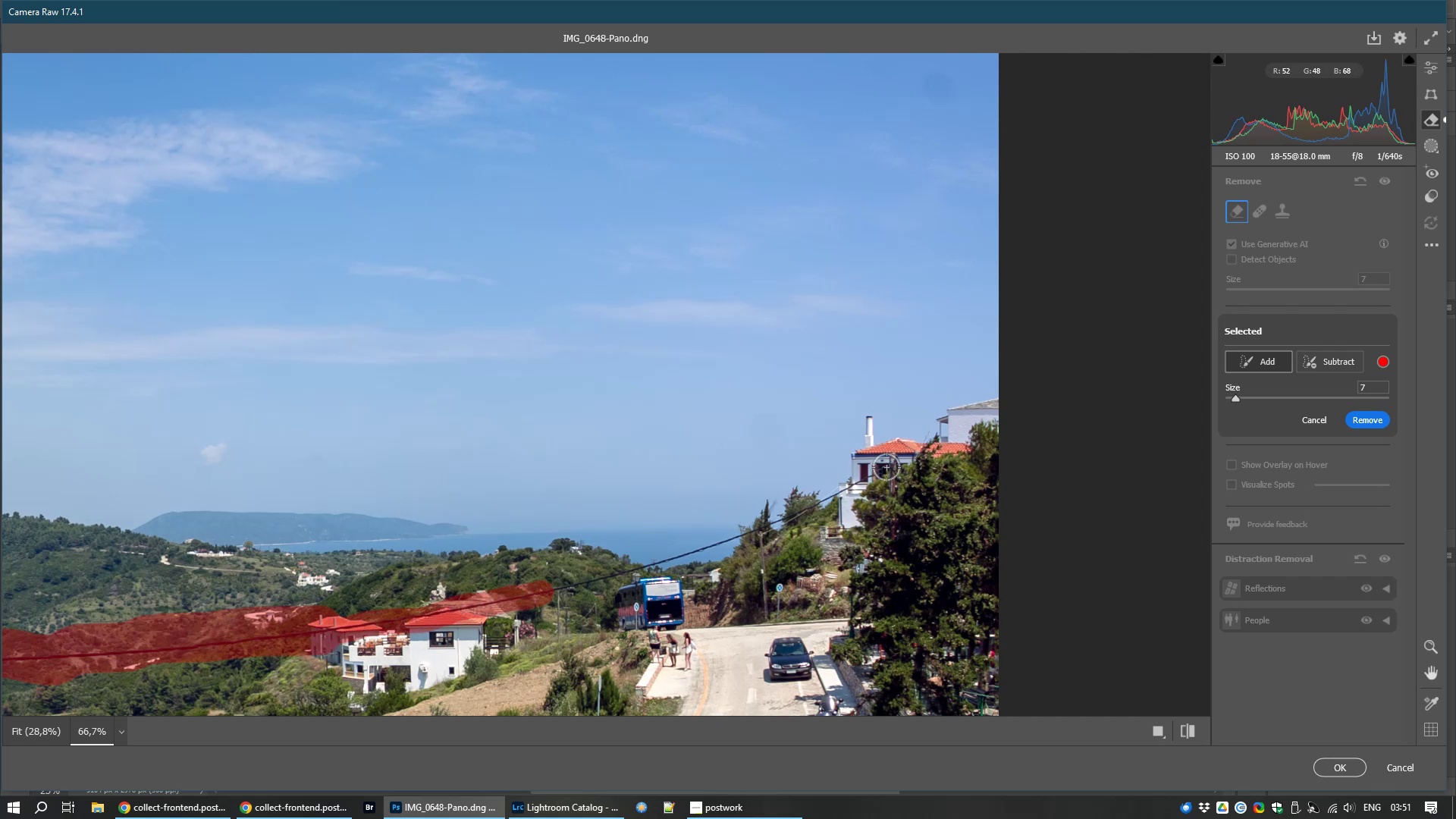 
left_click_drag(start_coordinate=[882, 465], to_coordinate=[524, 591])
 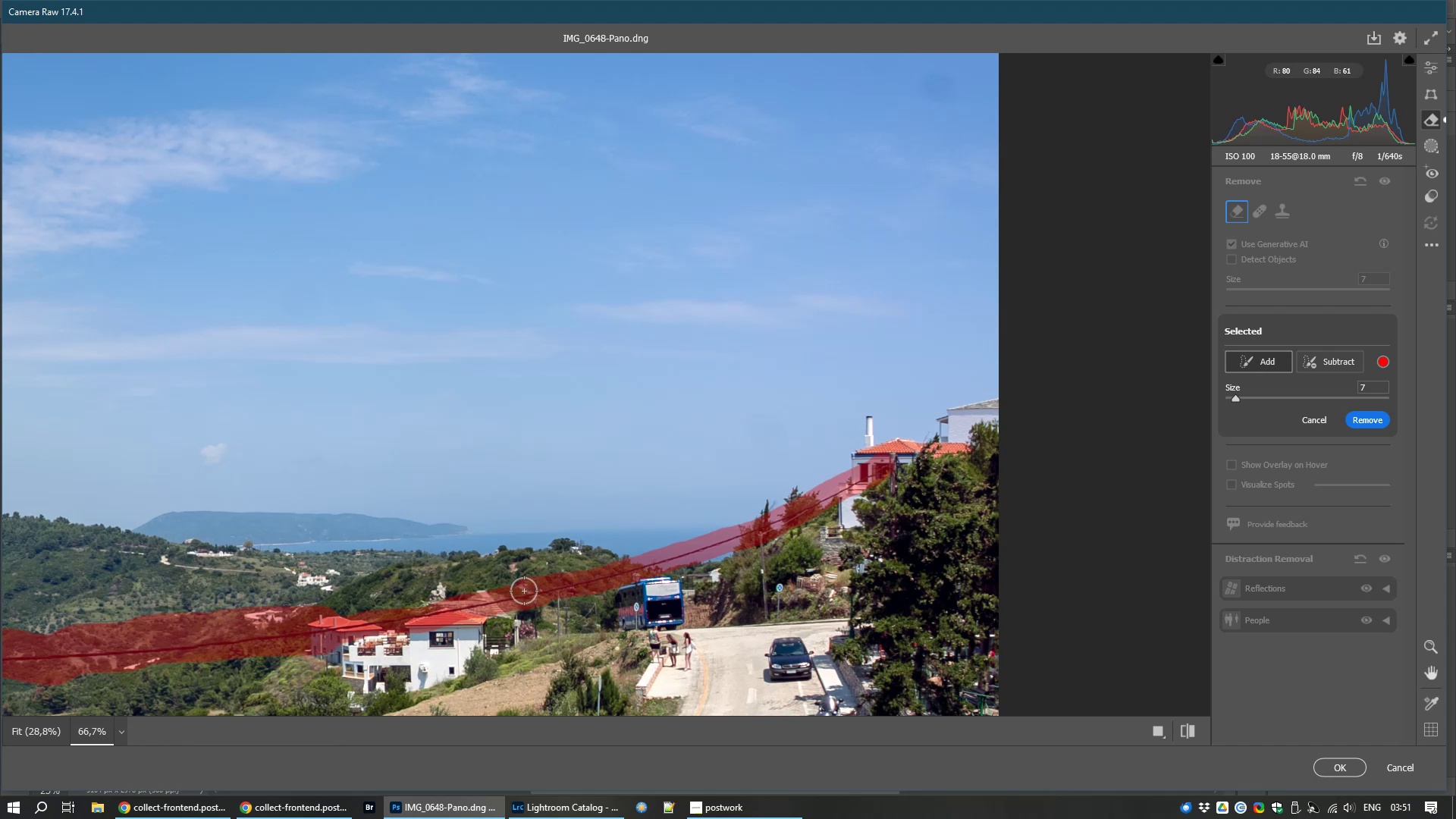 
scroll: coordinate [524, 591], scroll_direction: down, amount: 4.0
 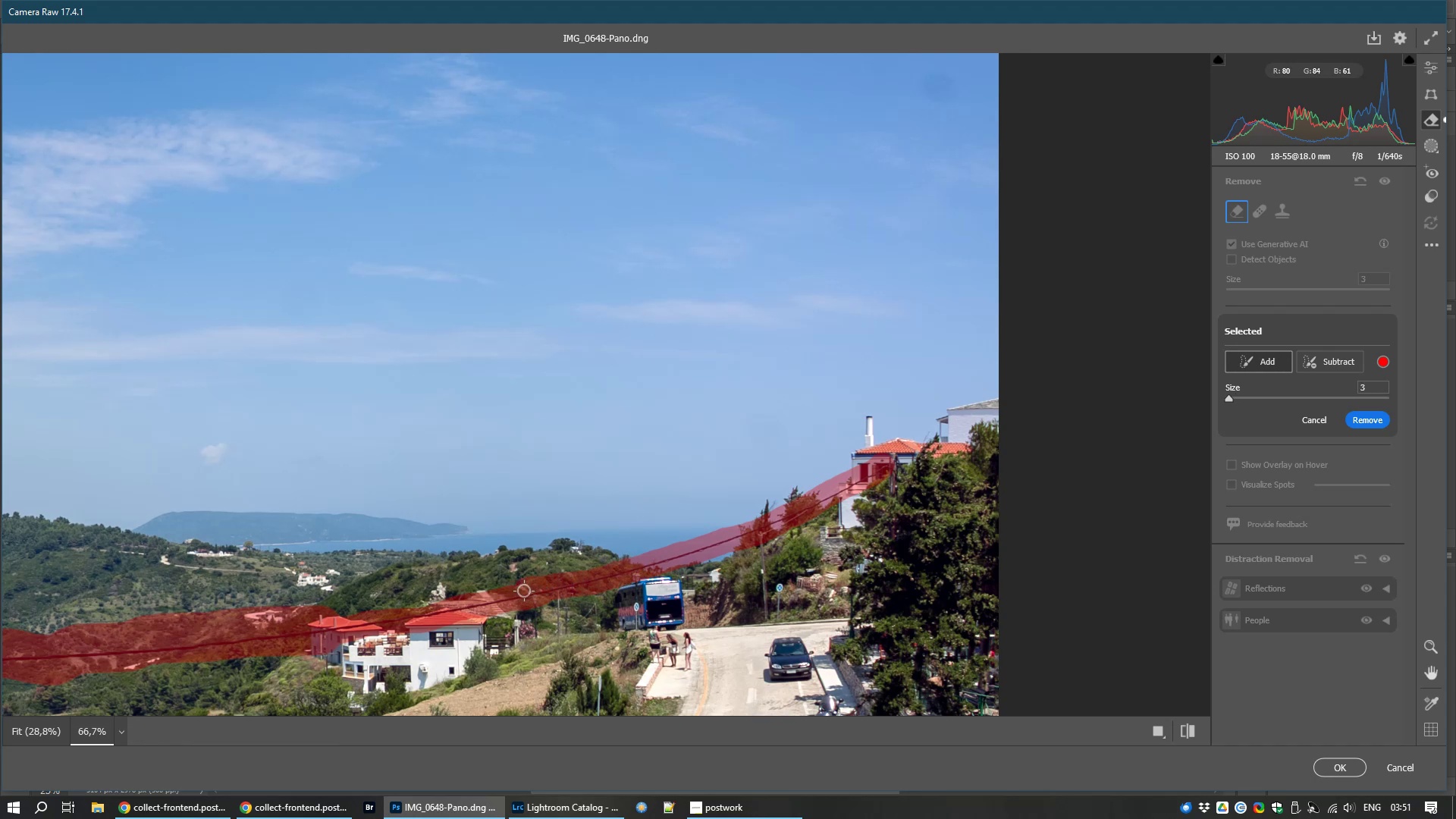 
key(Control+NumpadSubtract)
 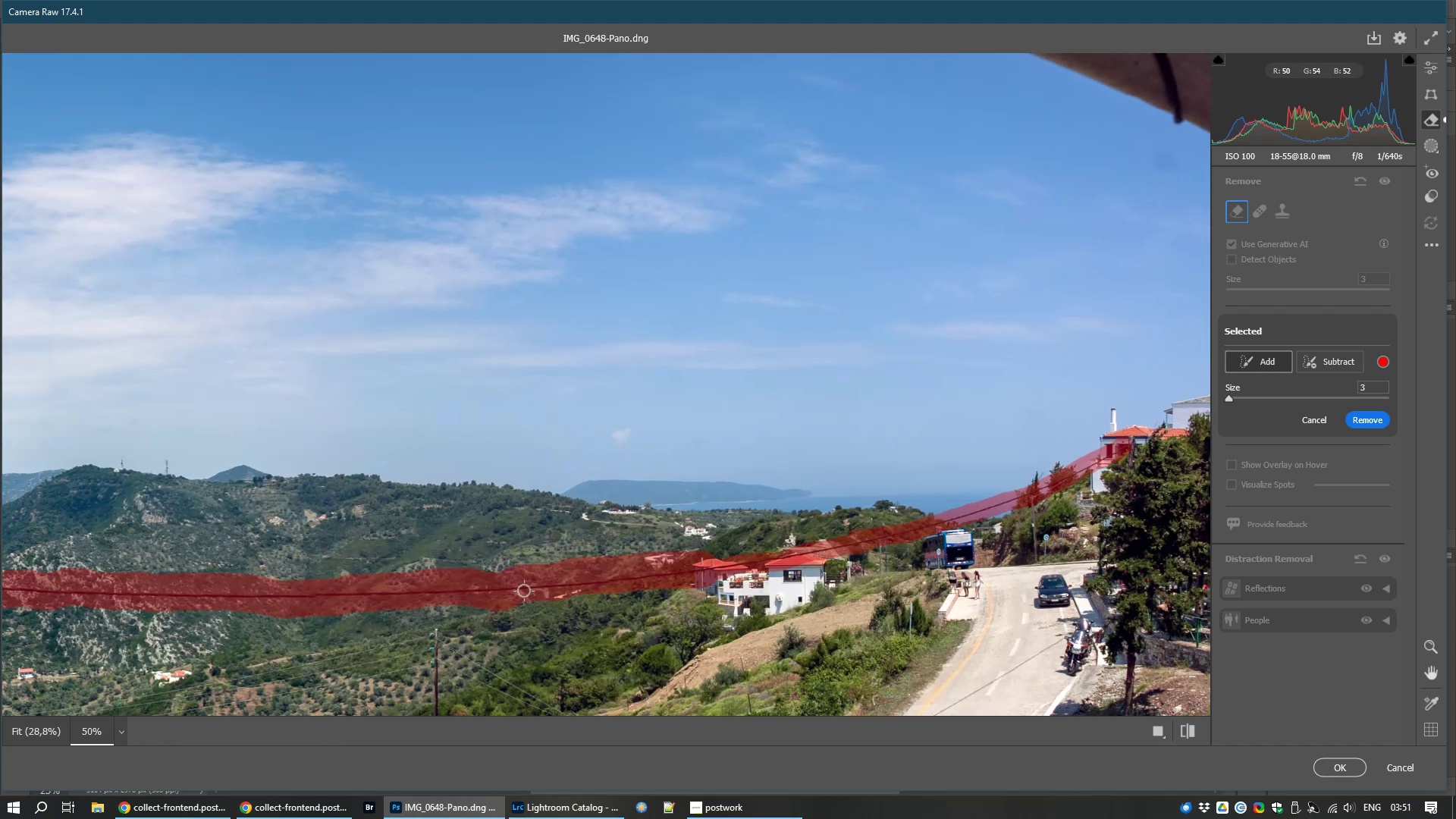 
key(Control+NumpadSubtract)
 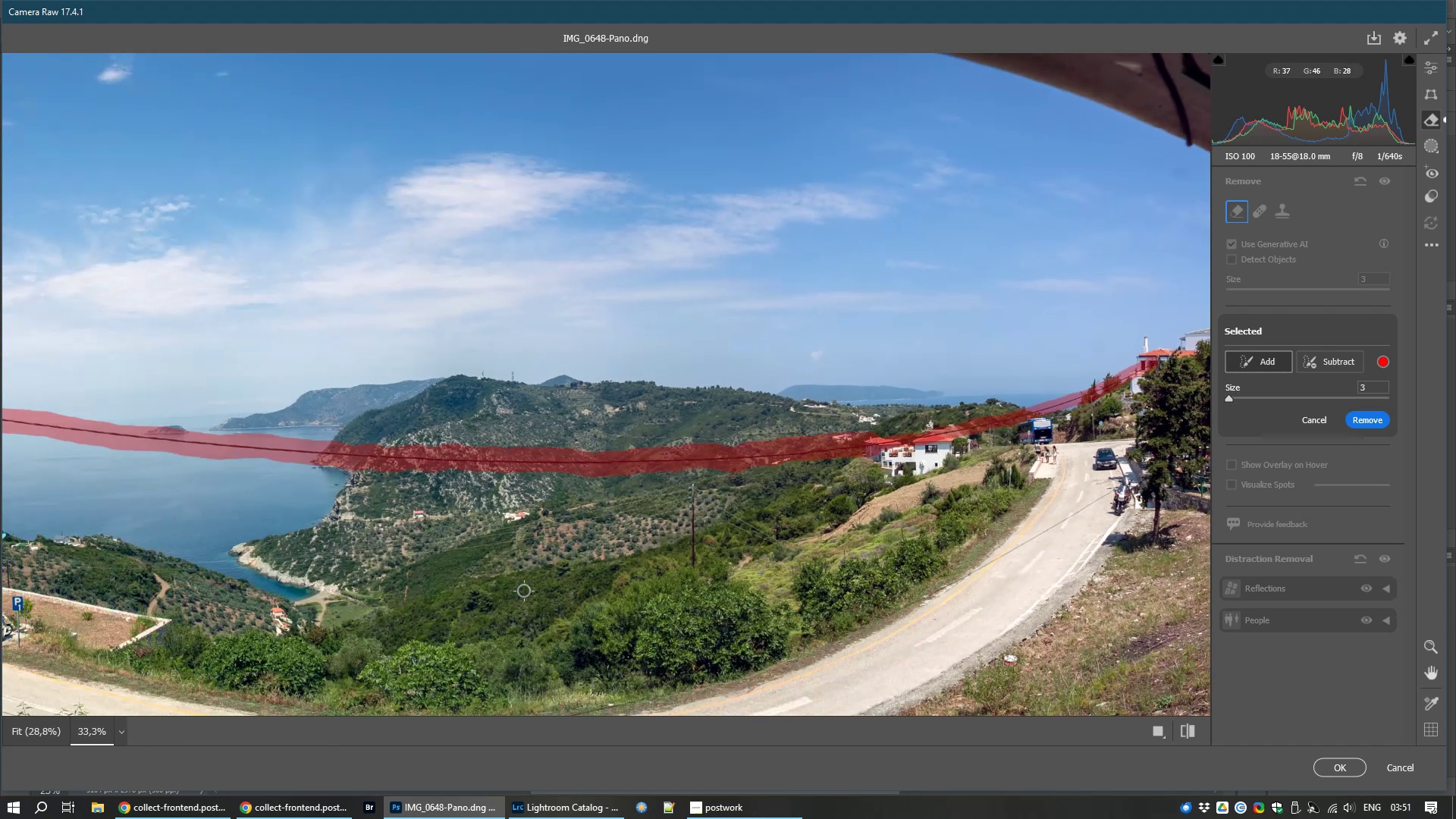 
key(Control+NumpadSubtract)
 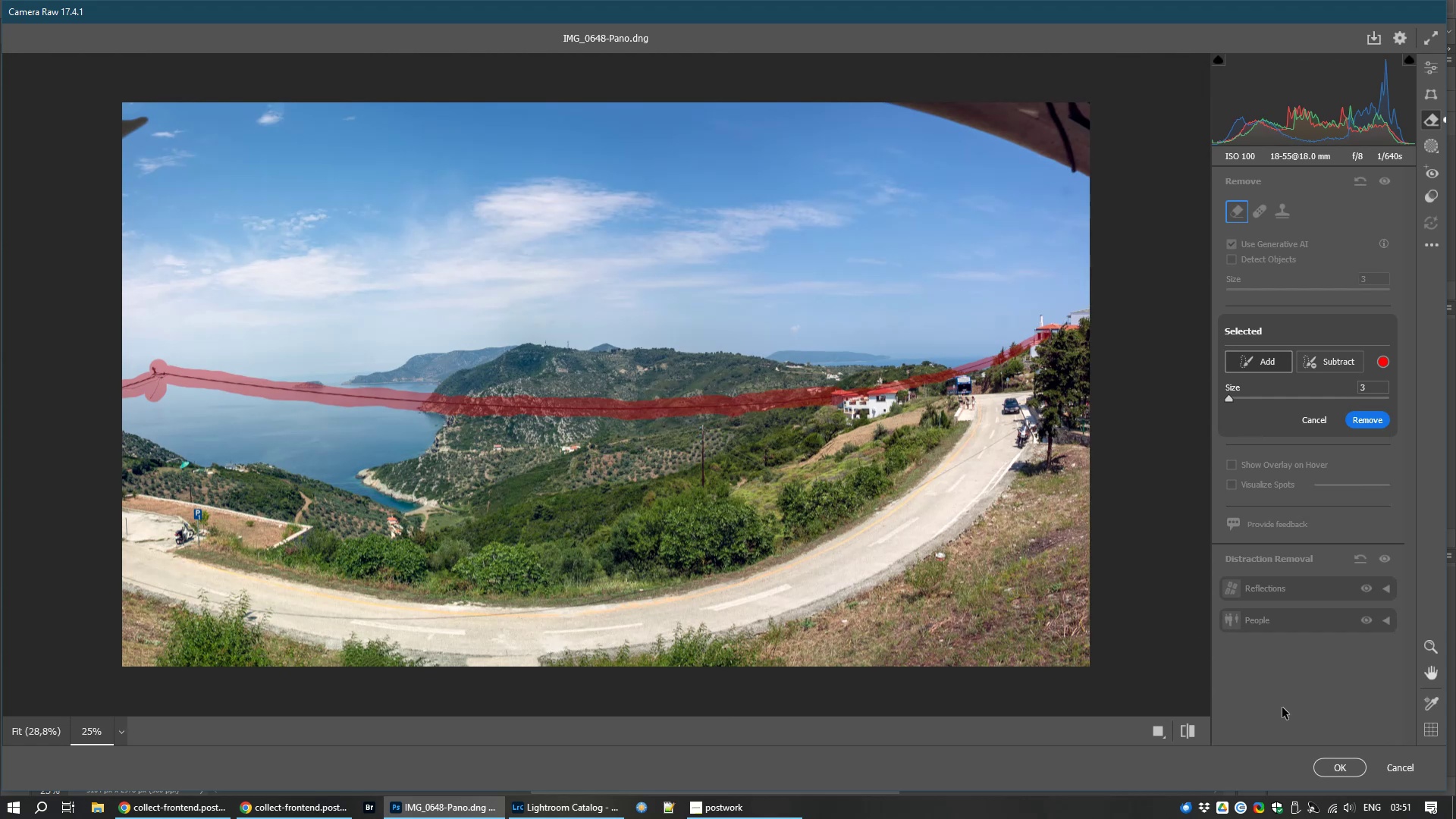 
wait(5.32)
 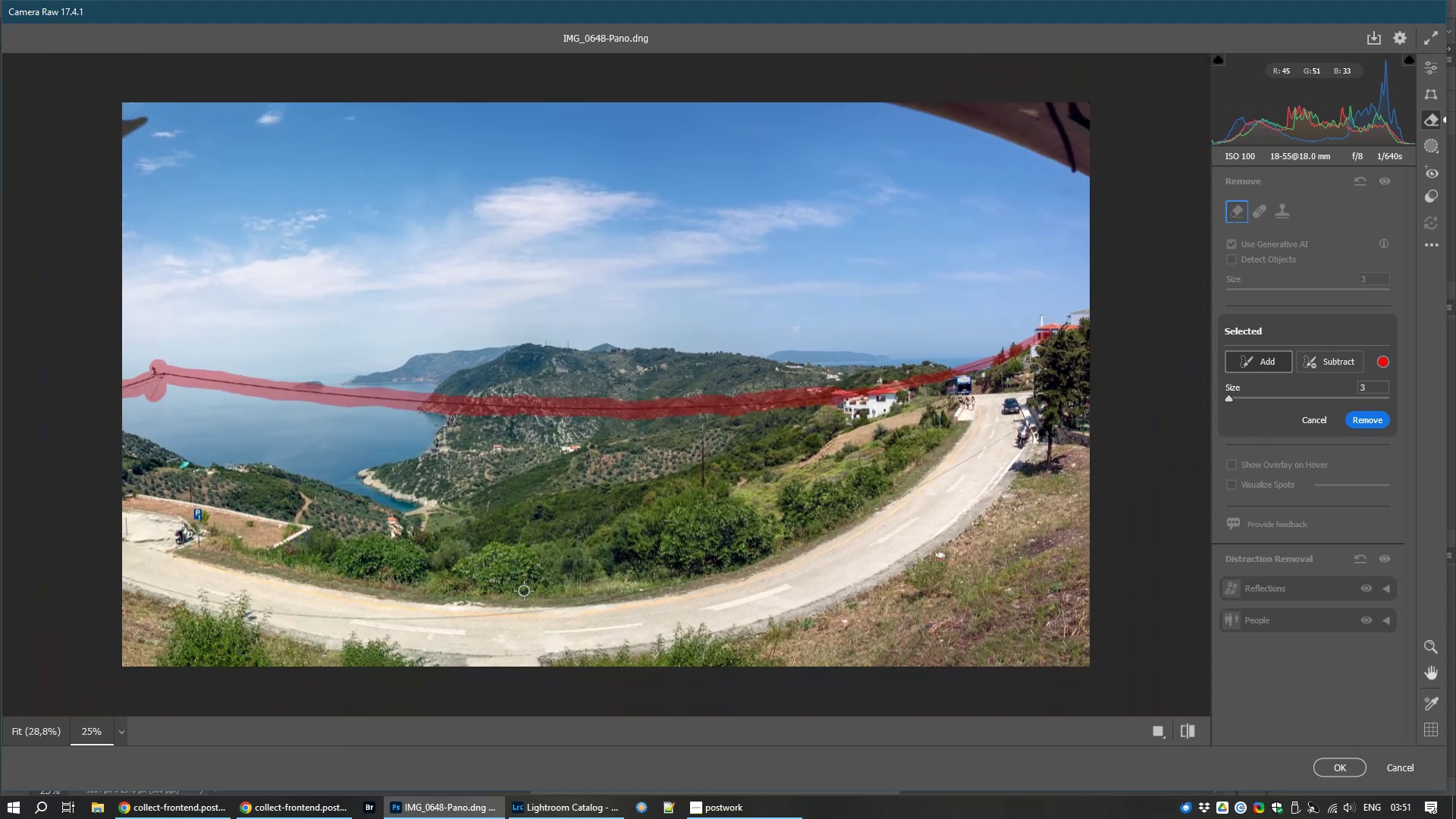 
left_click([1372, 420])
 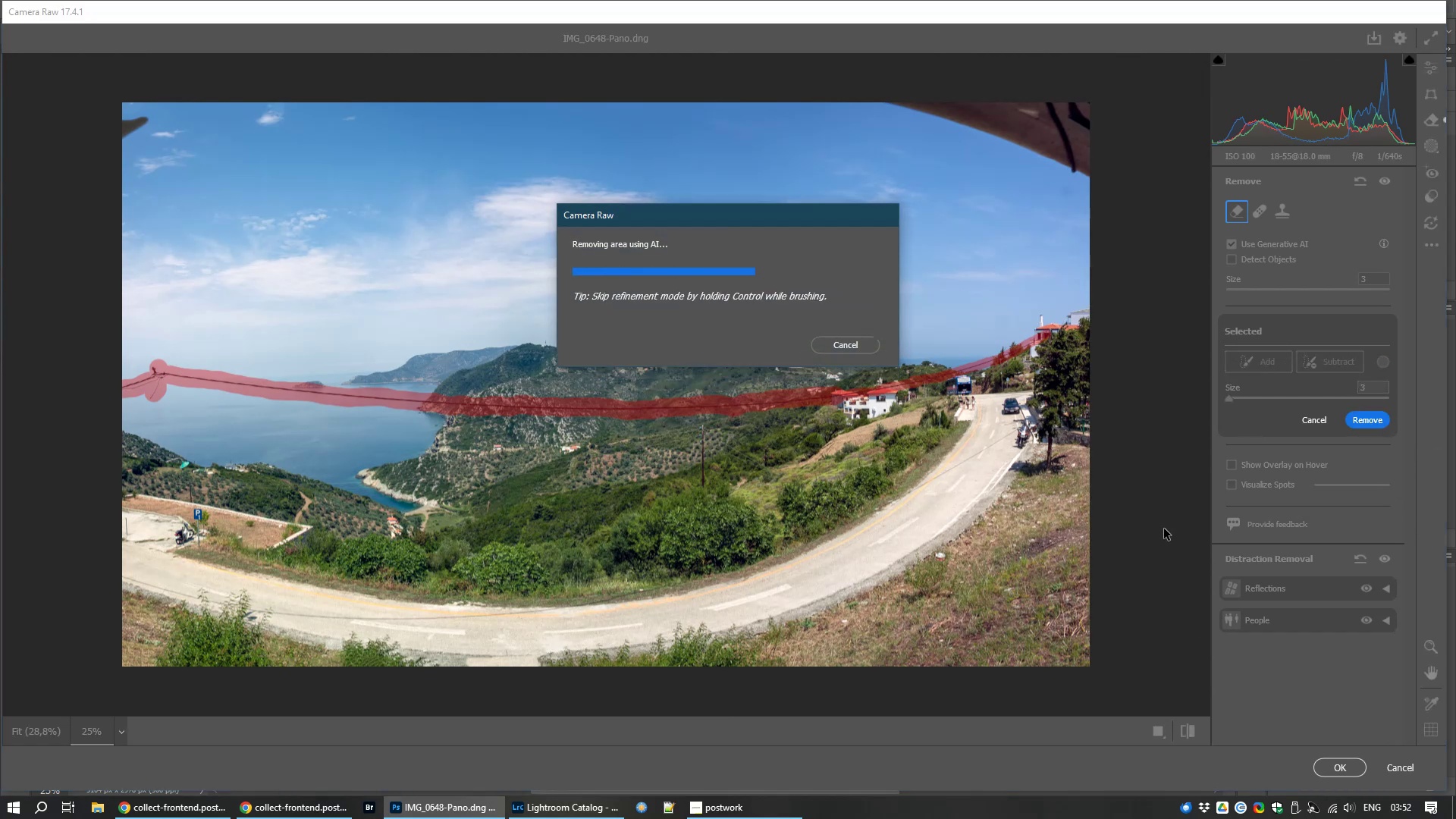 
wait(12.08)
 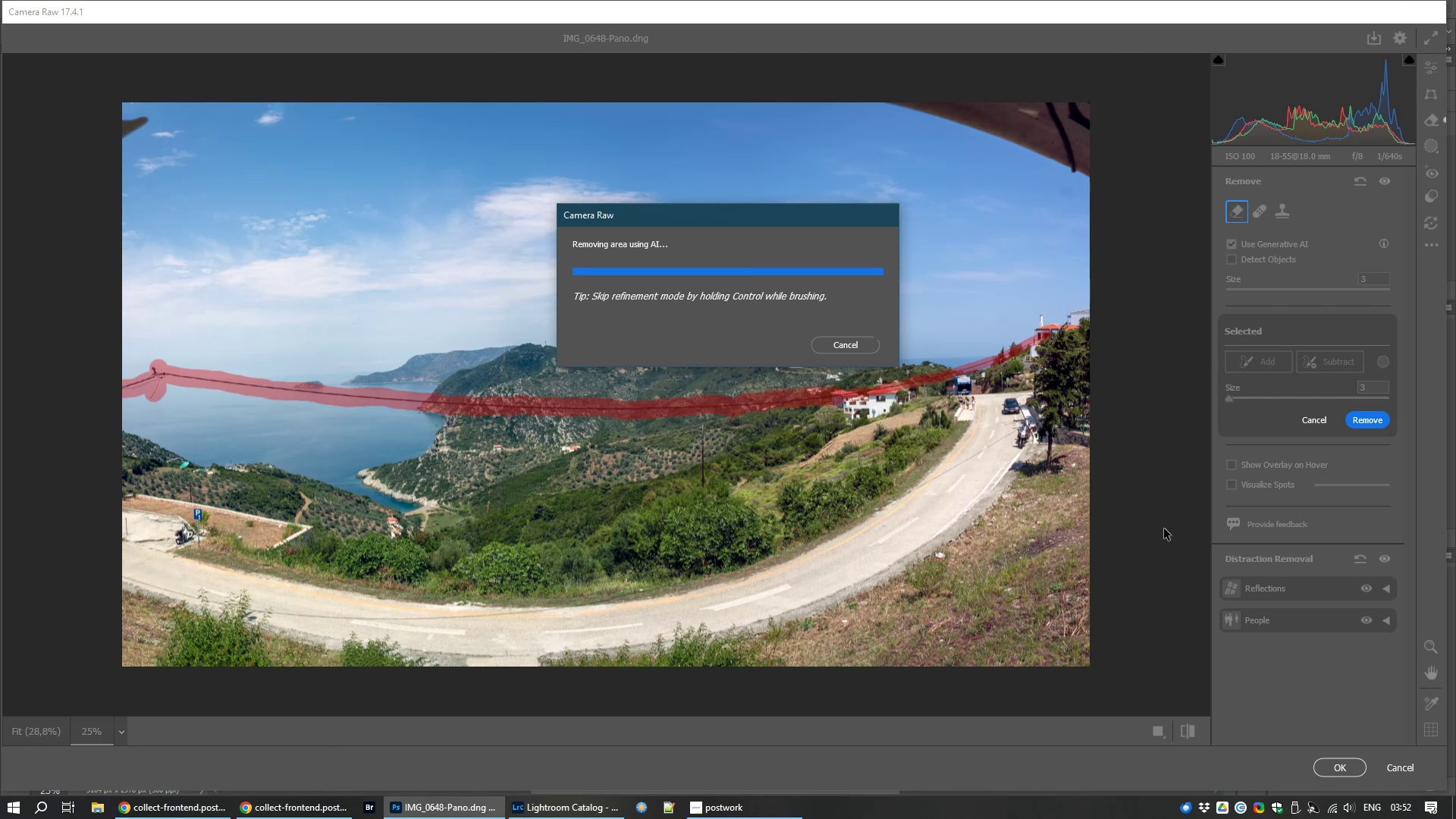 
key(Control+NumpadAdd)
 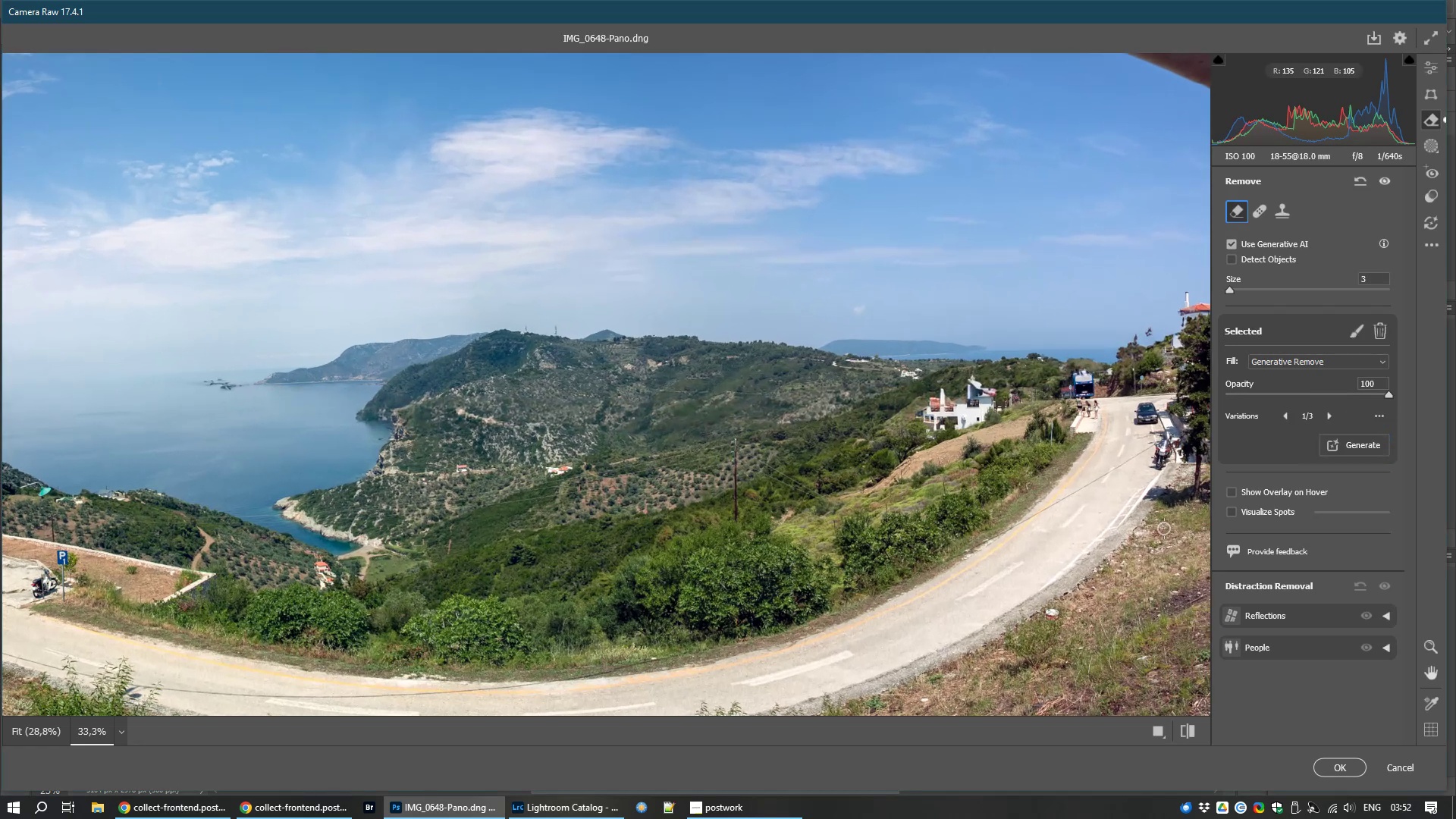 
key(Control+NumpadAdd)
 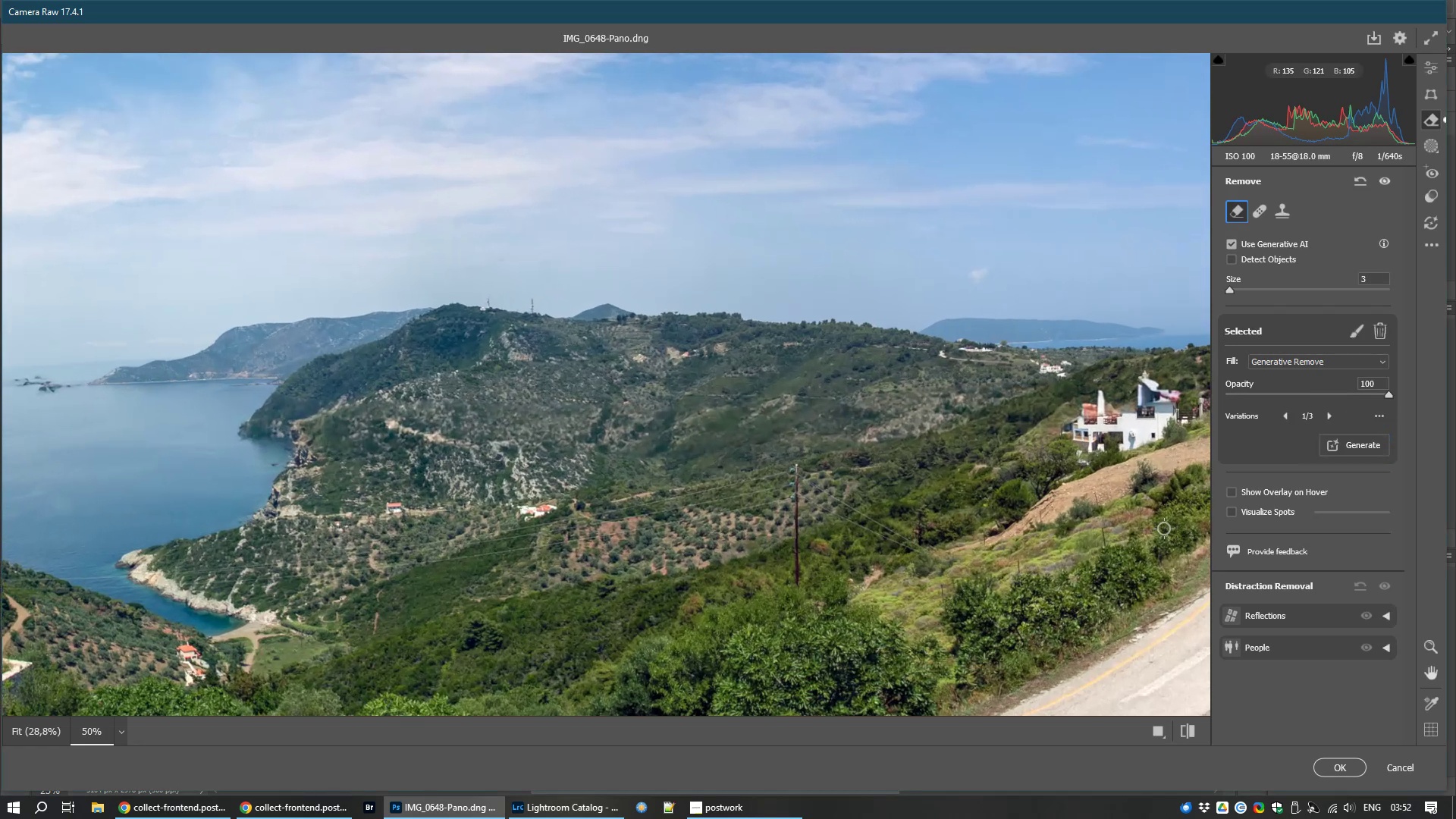 
key(Control+NumpadAdd)
 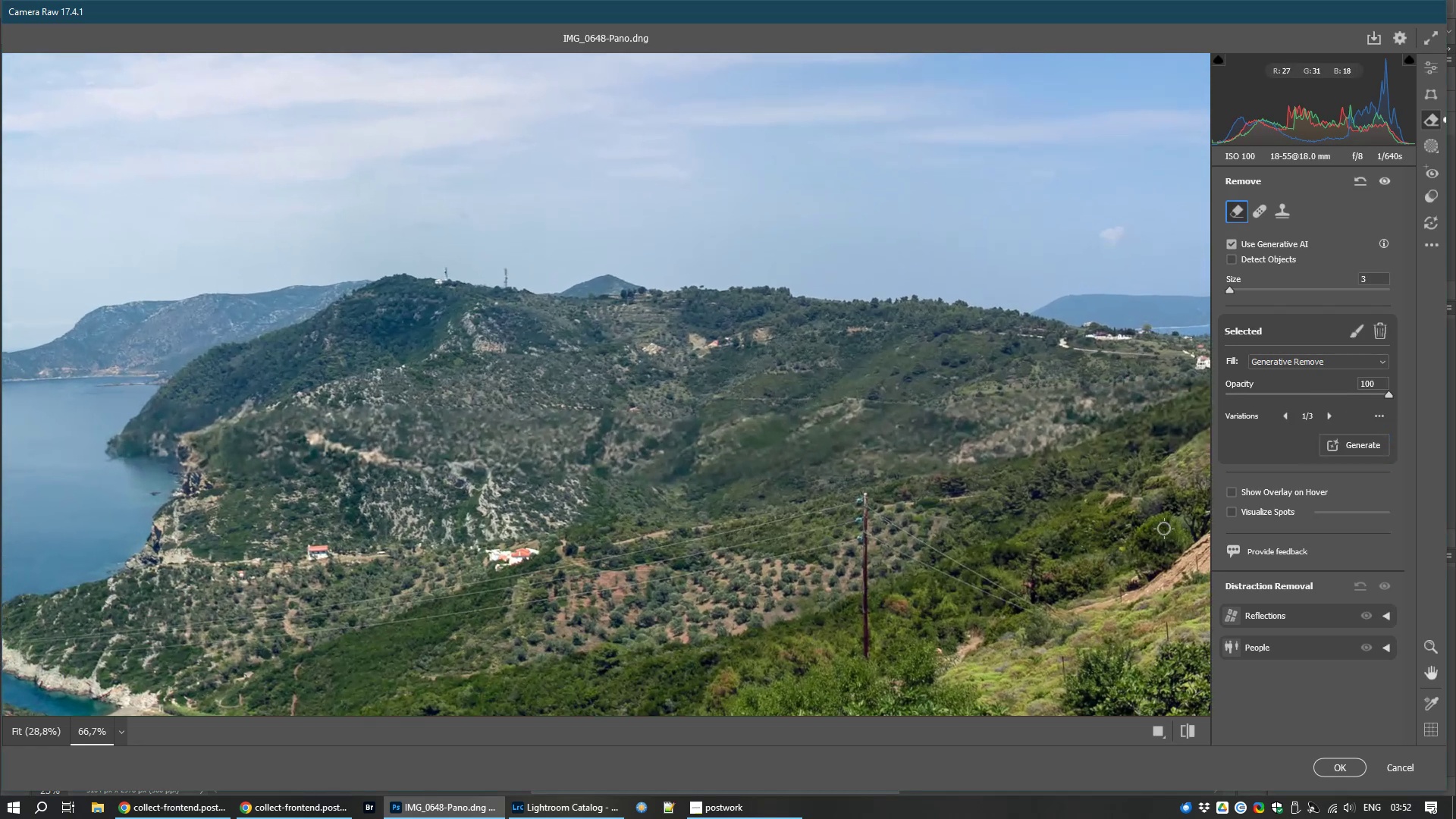 
hold_key(key=Space, duration=1.52)
 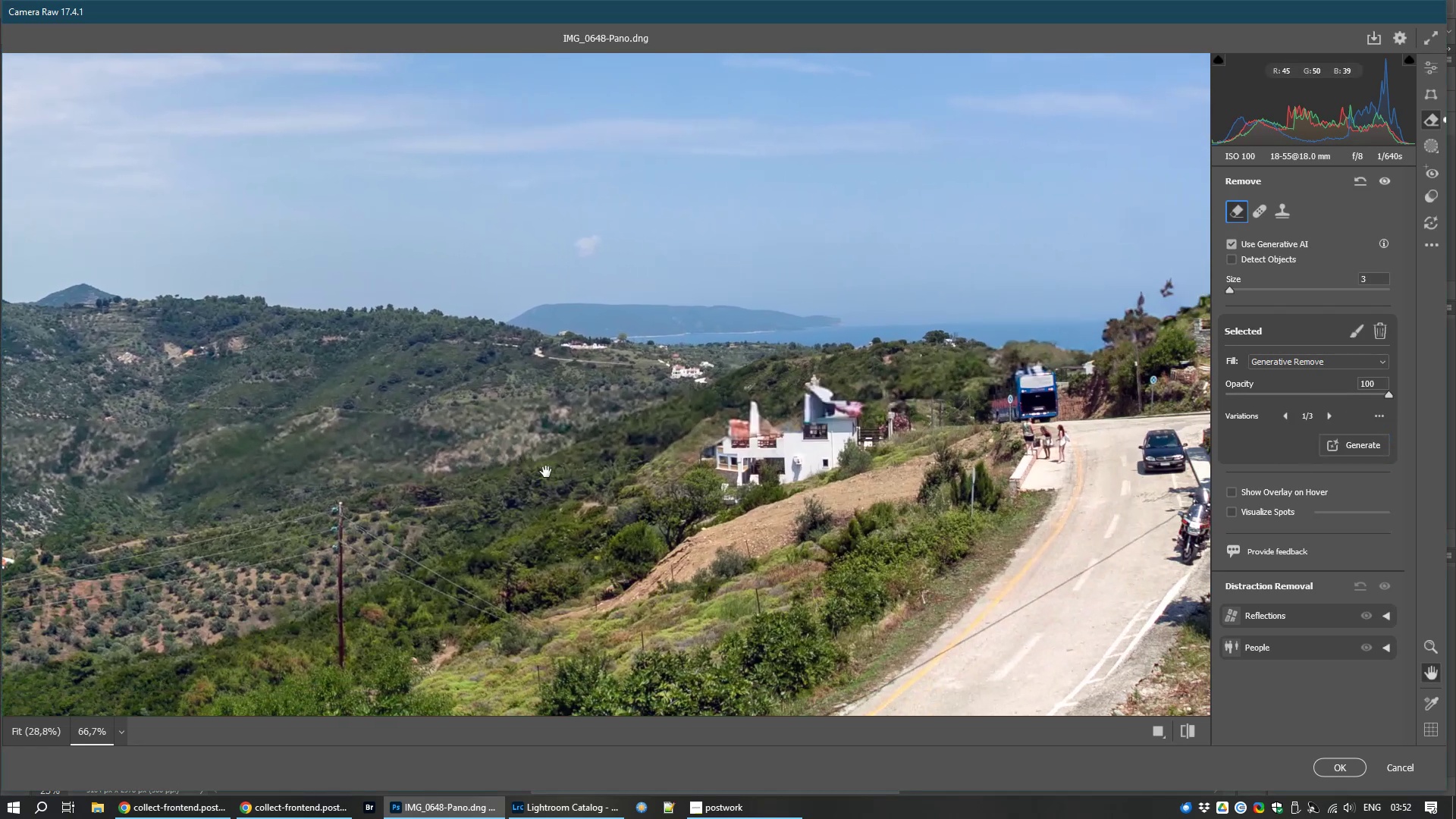 
left_click_drag(start_coordinate=[1051, 450], to_coordinate=[526, 460])
 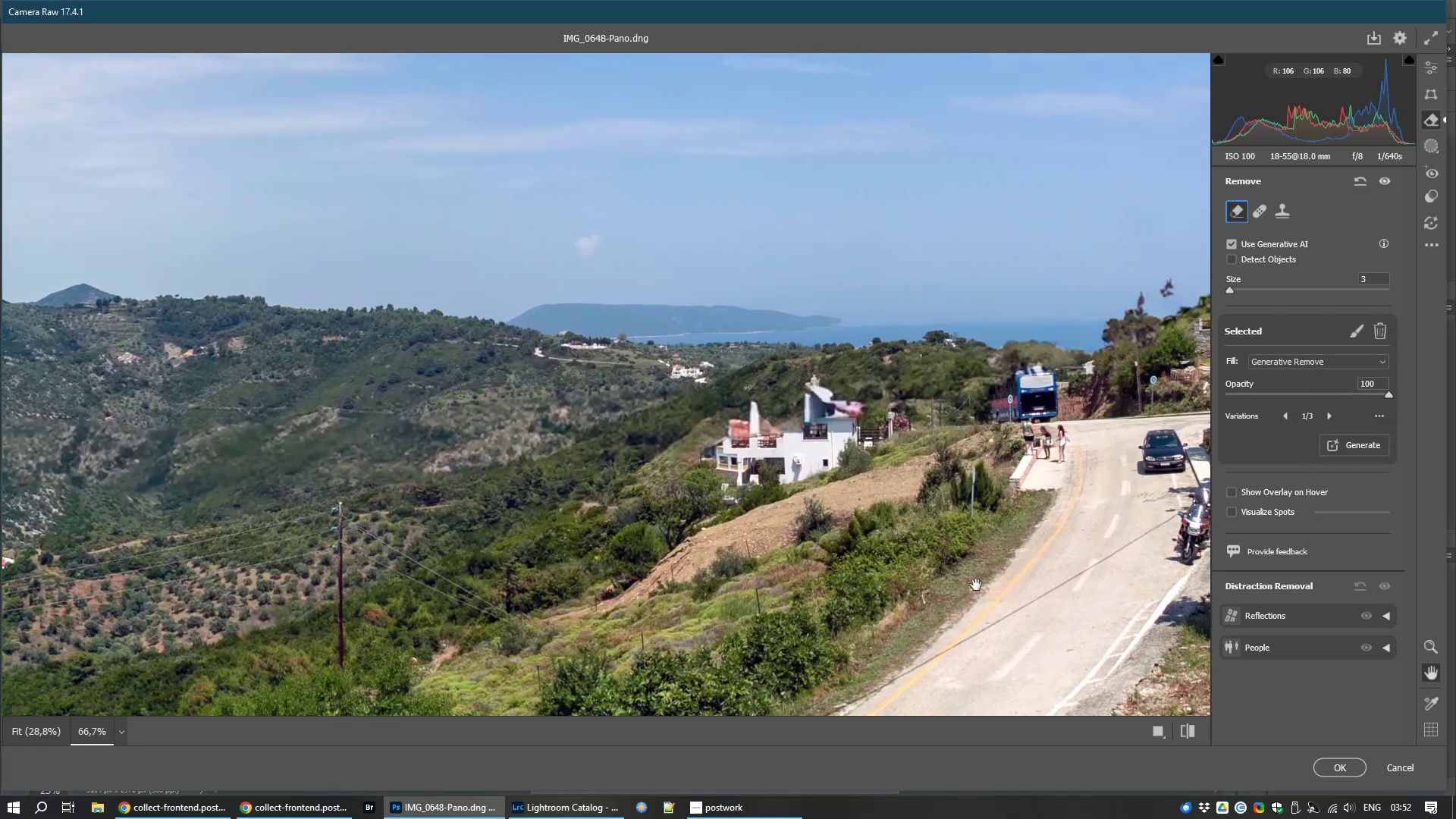 
hold_key(key=Space, duration=0.93)
 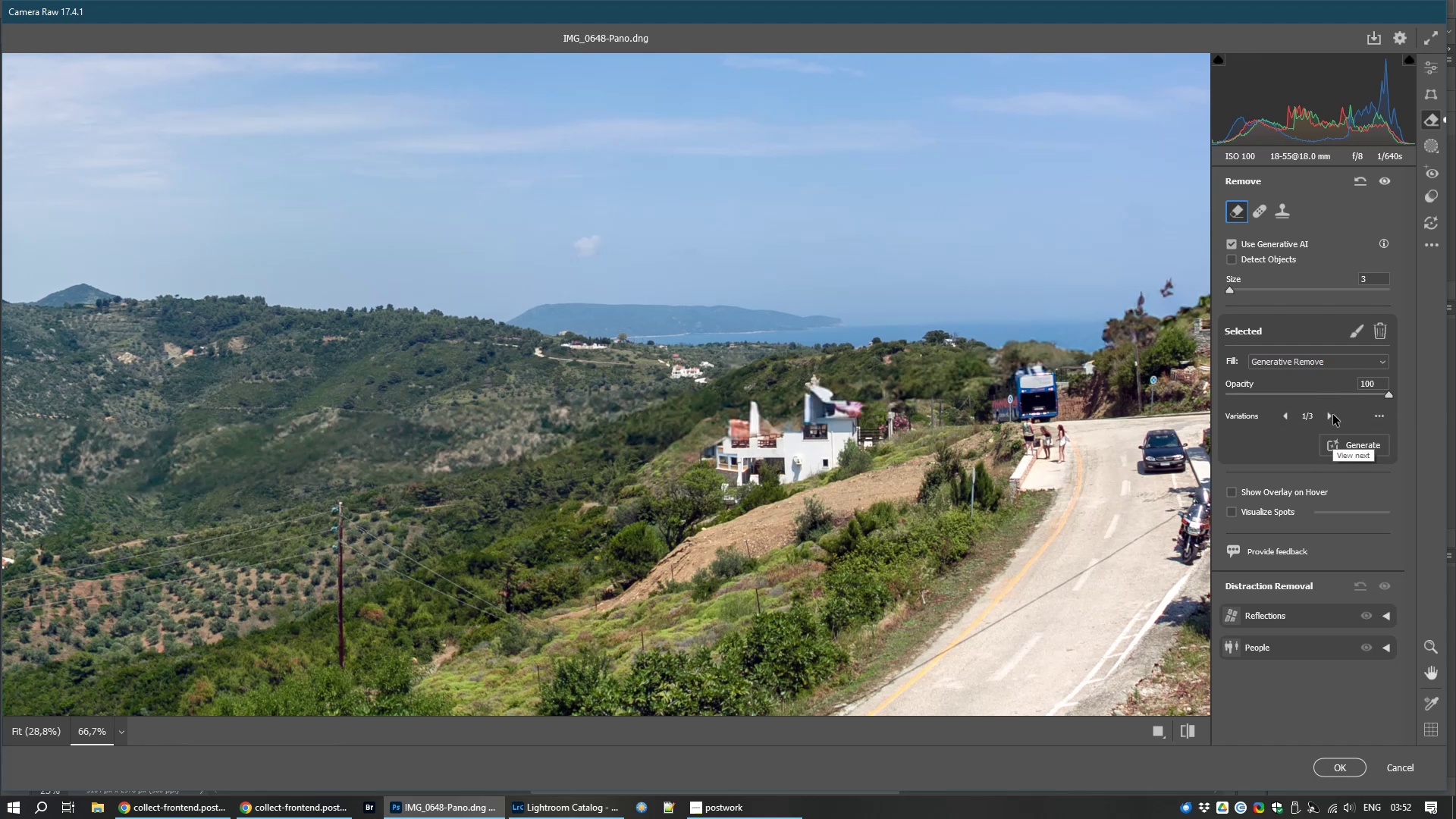 
left_click([1327, 415])
 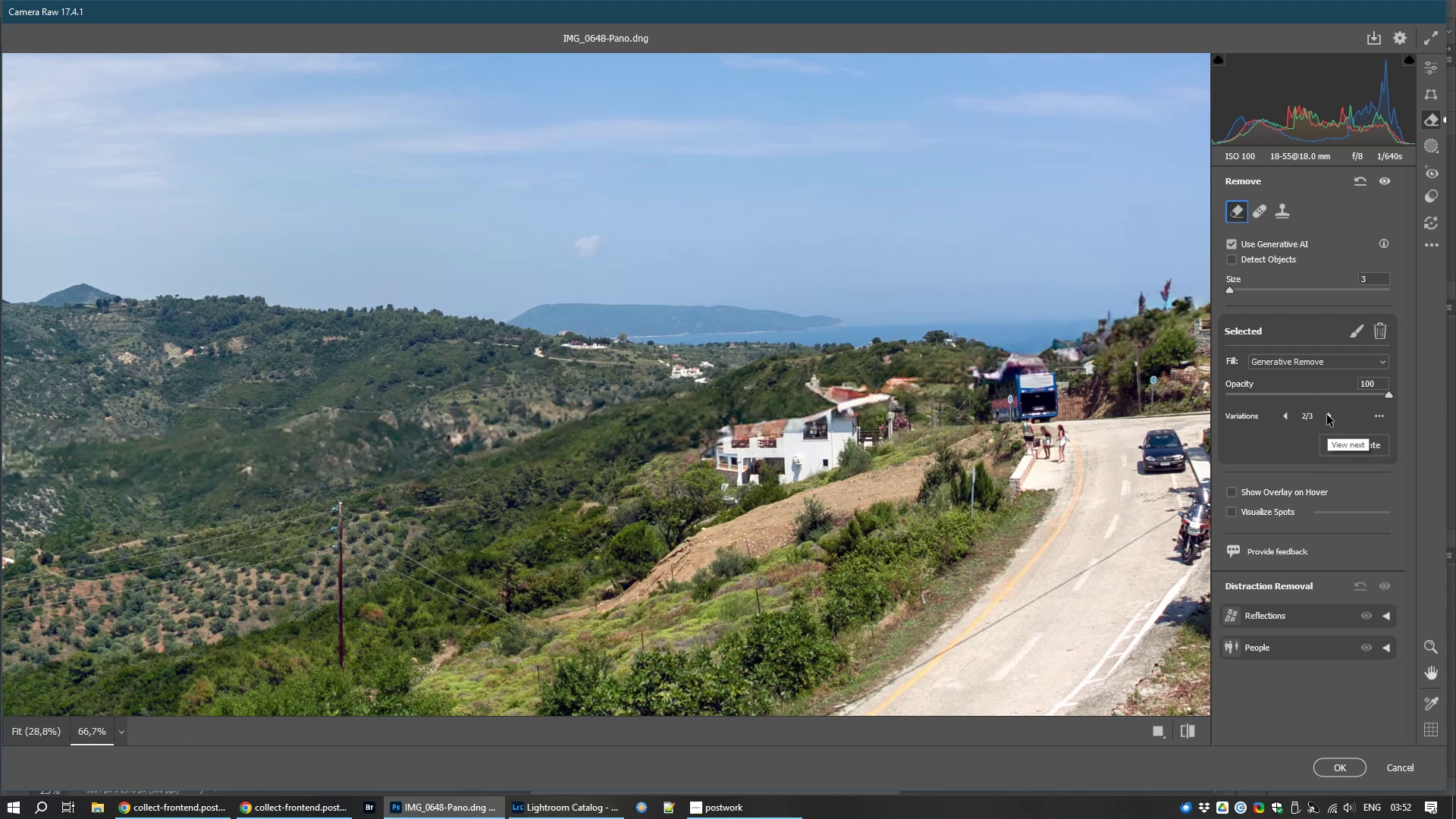 
left_click([1327, 415])
 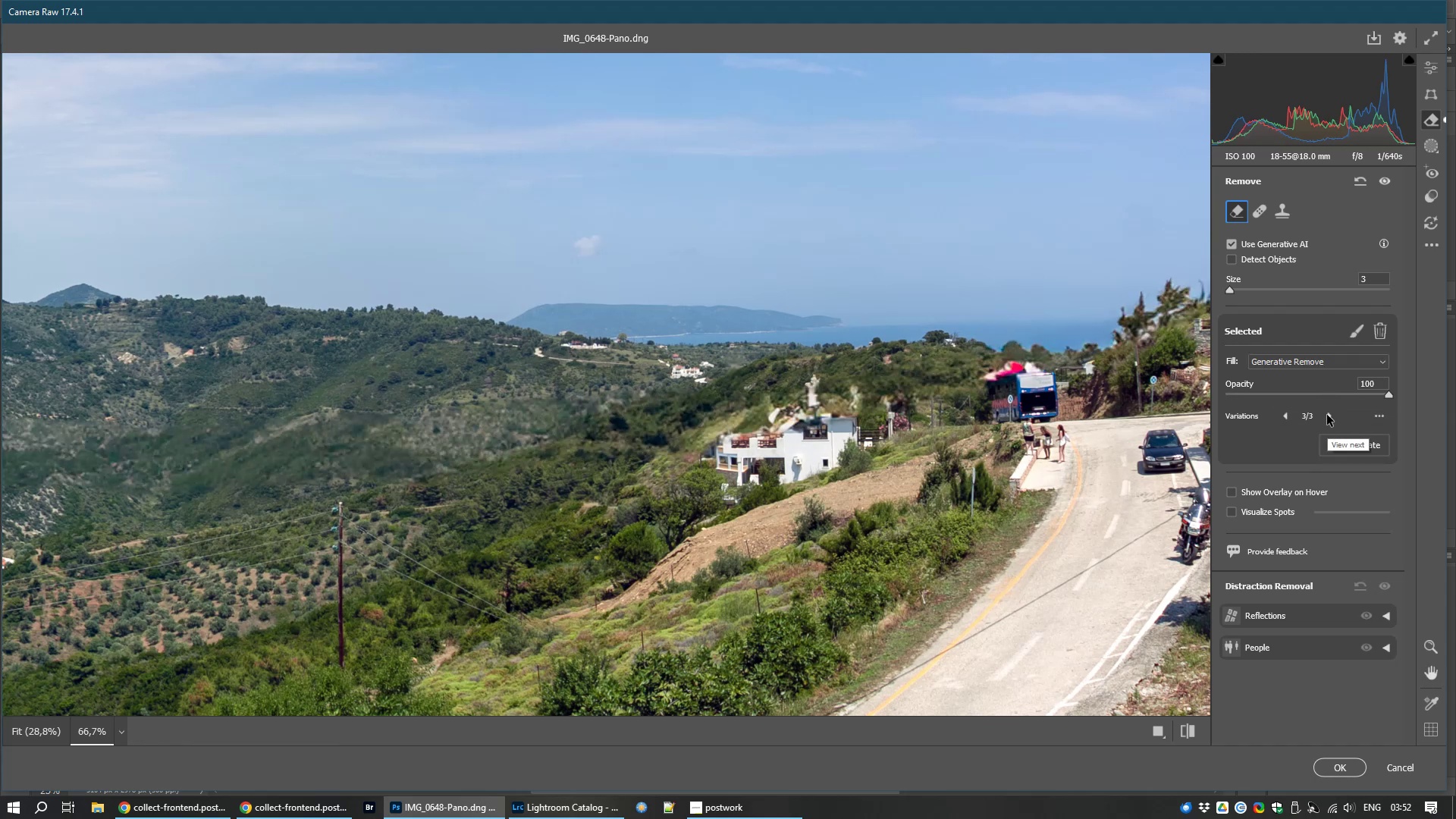 
left_click([1327, 415])
 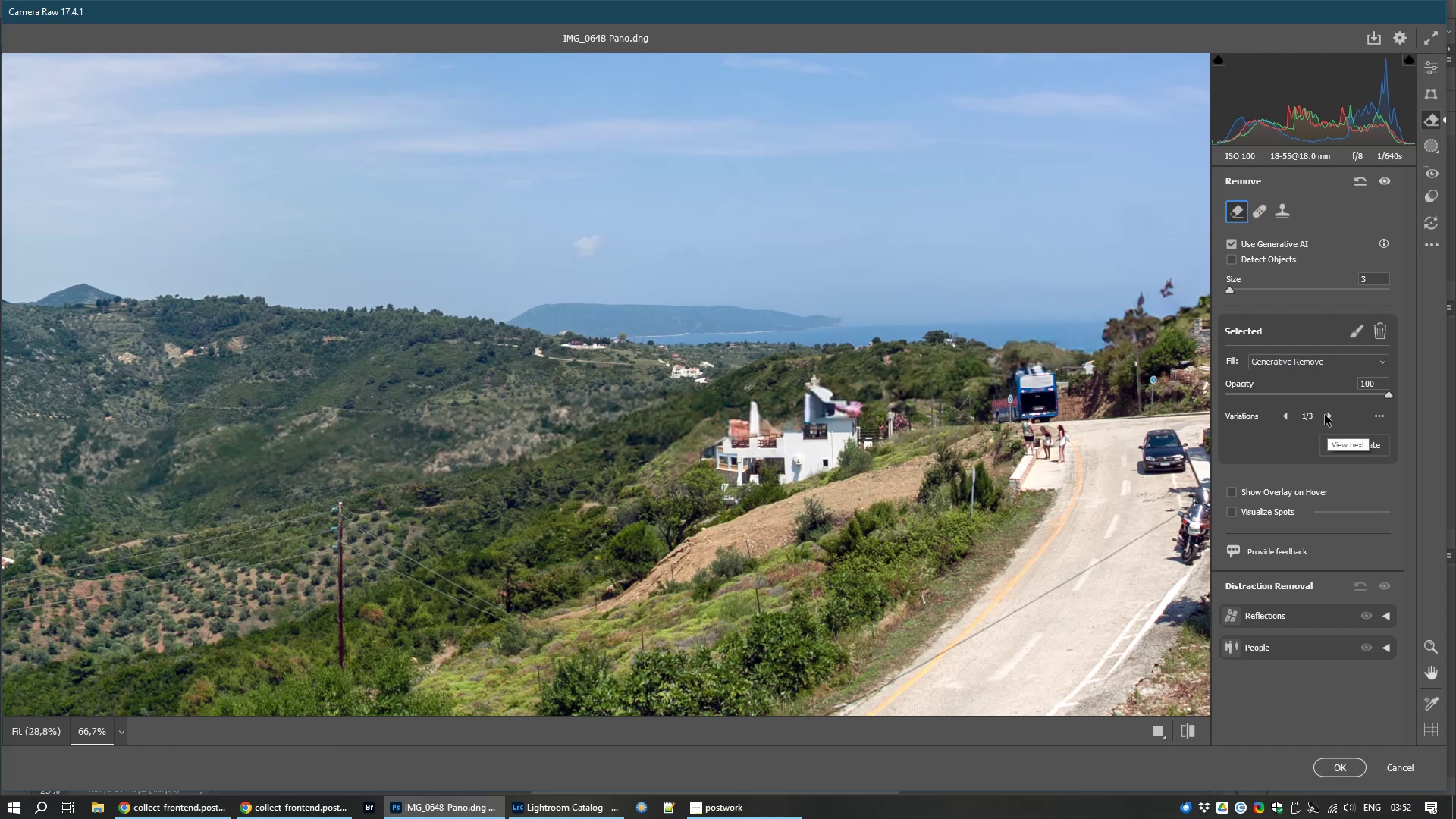 
left_click([1325, 415])
 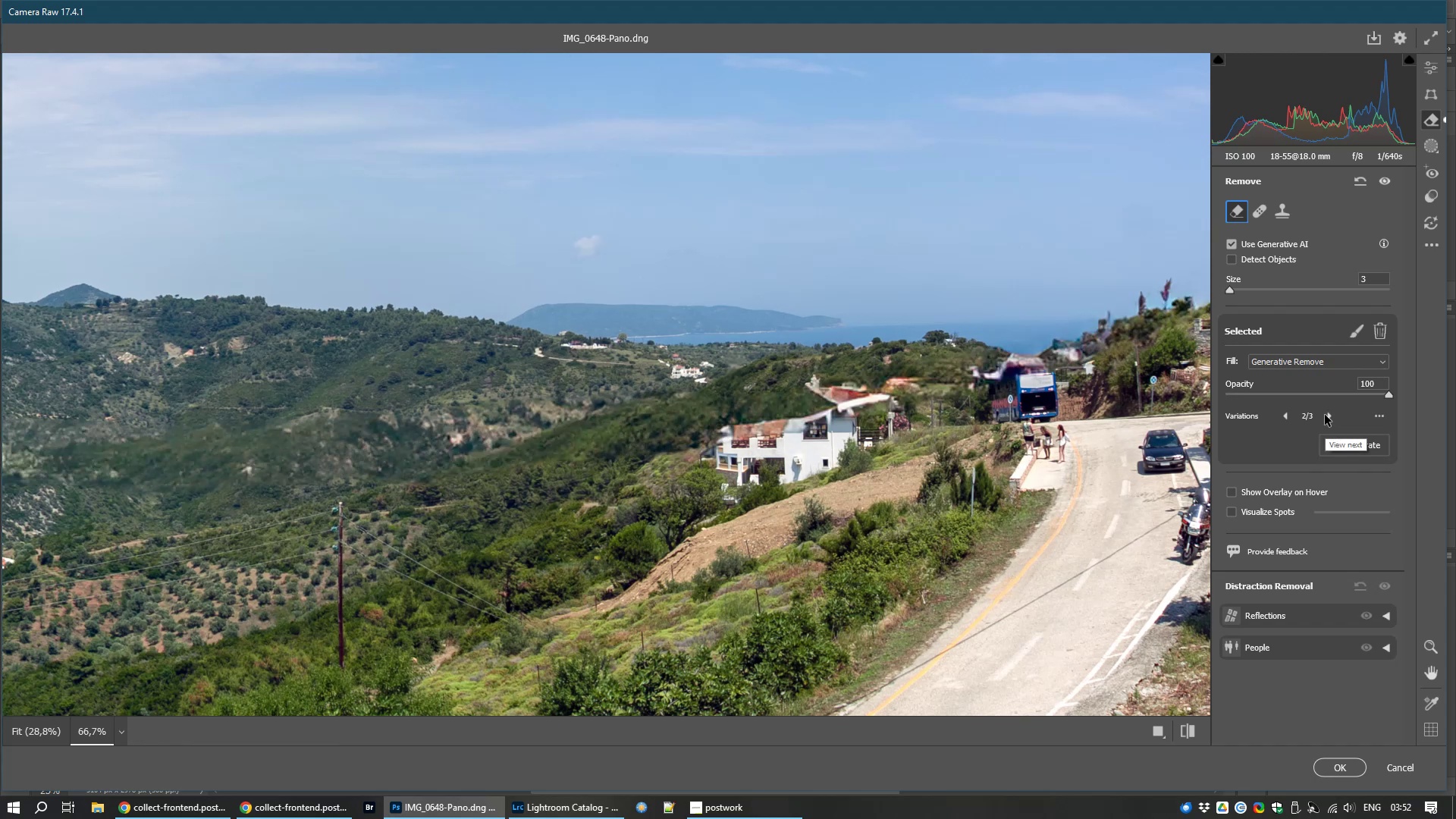 
hold_key(key=Space, duration=1.52)
 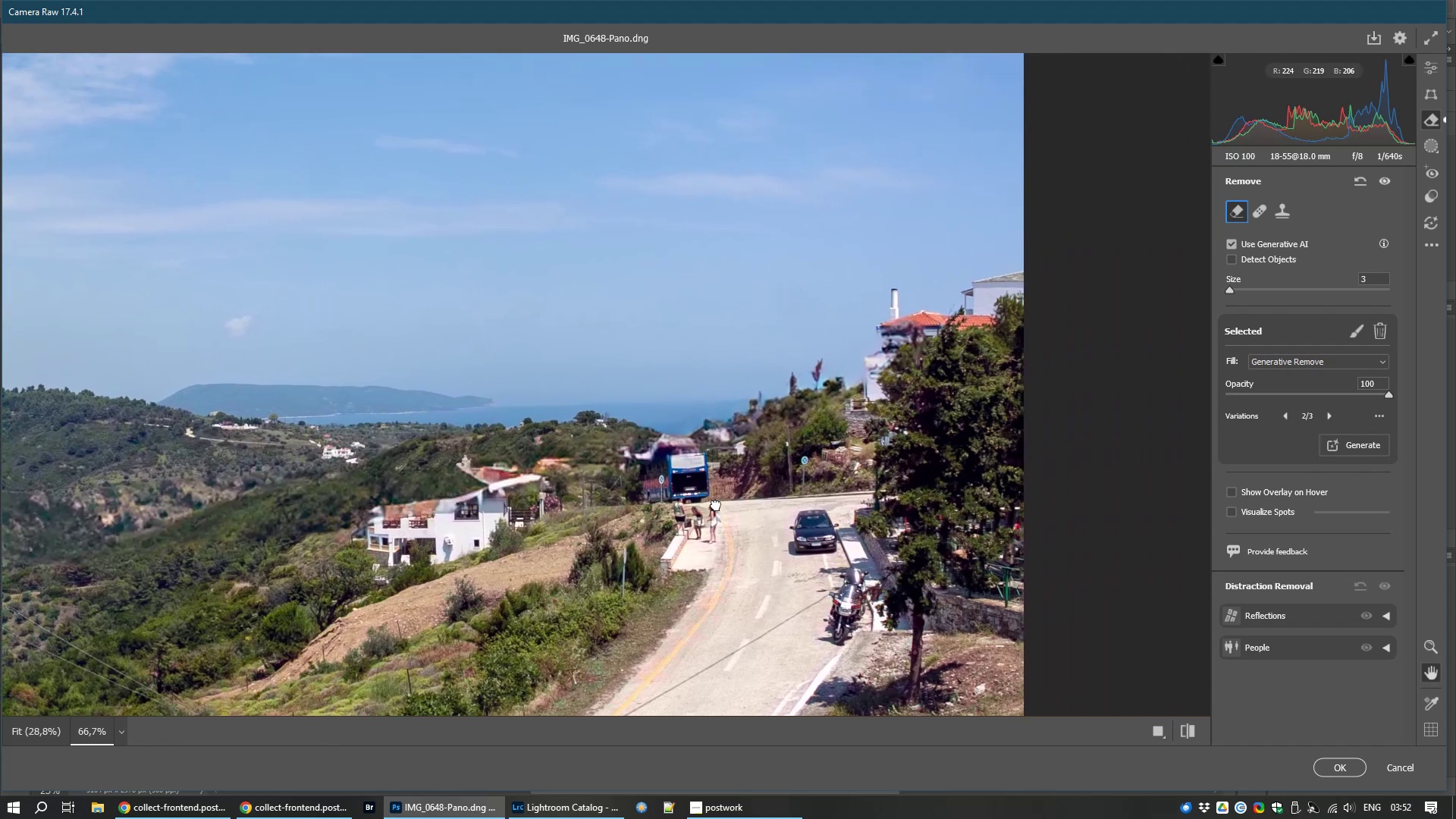 
left_click_drag(start_coordinate=[1065, 425], to_coordinate=[905, 481])
 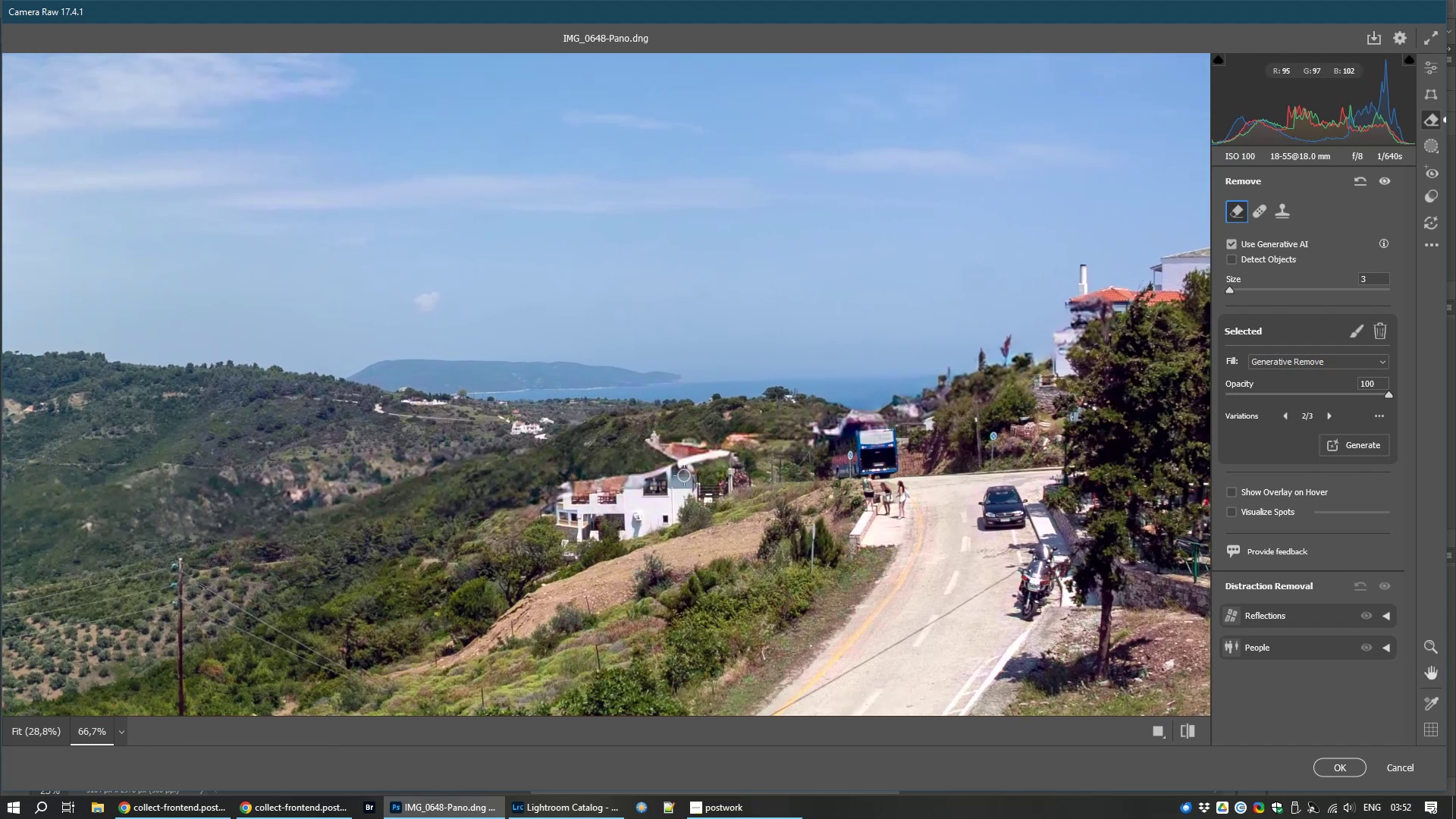 
hold_key(key=Space, duration=1.53)
 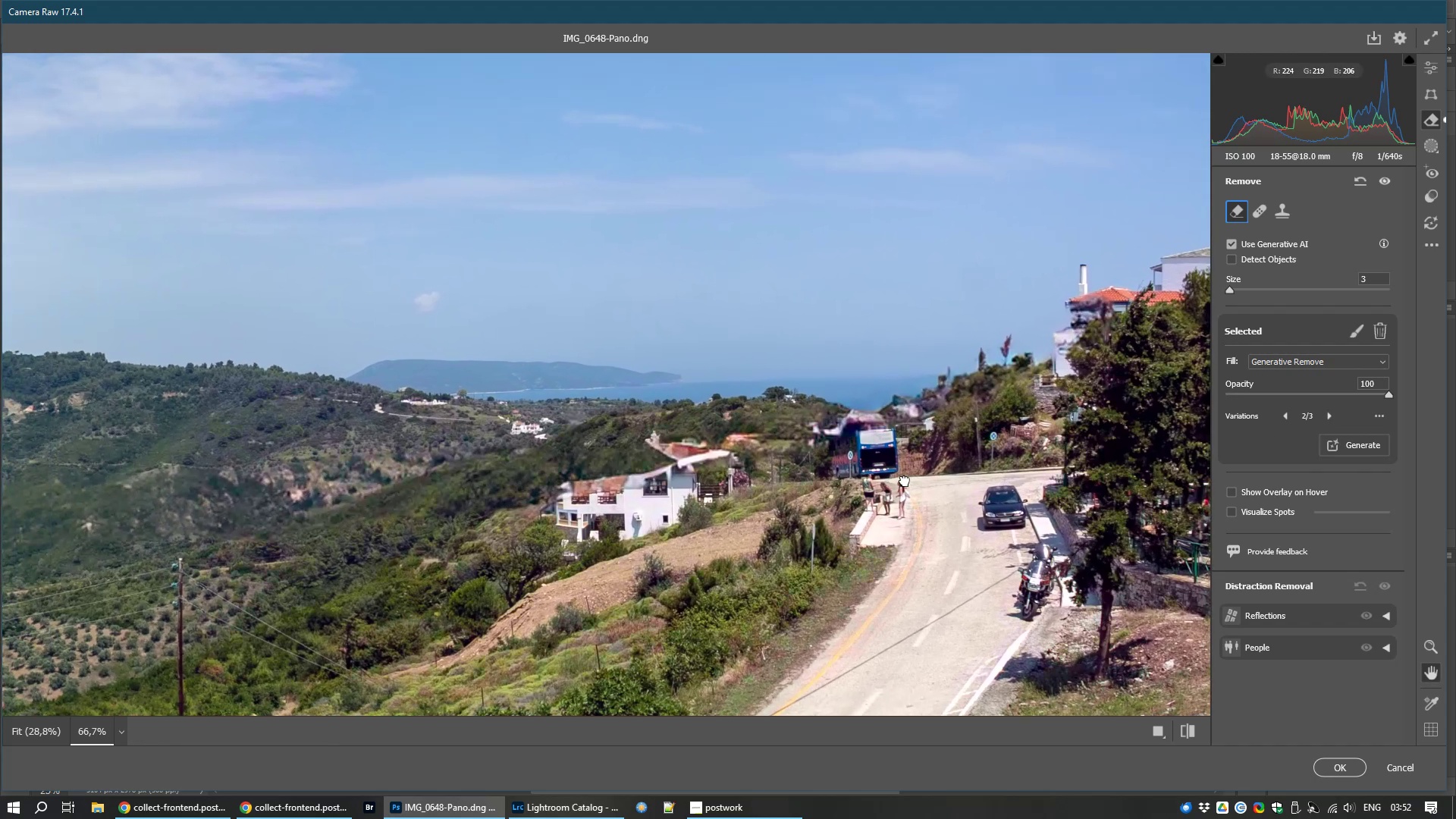 
key(Space)
 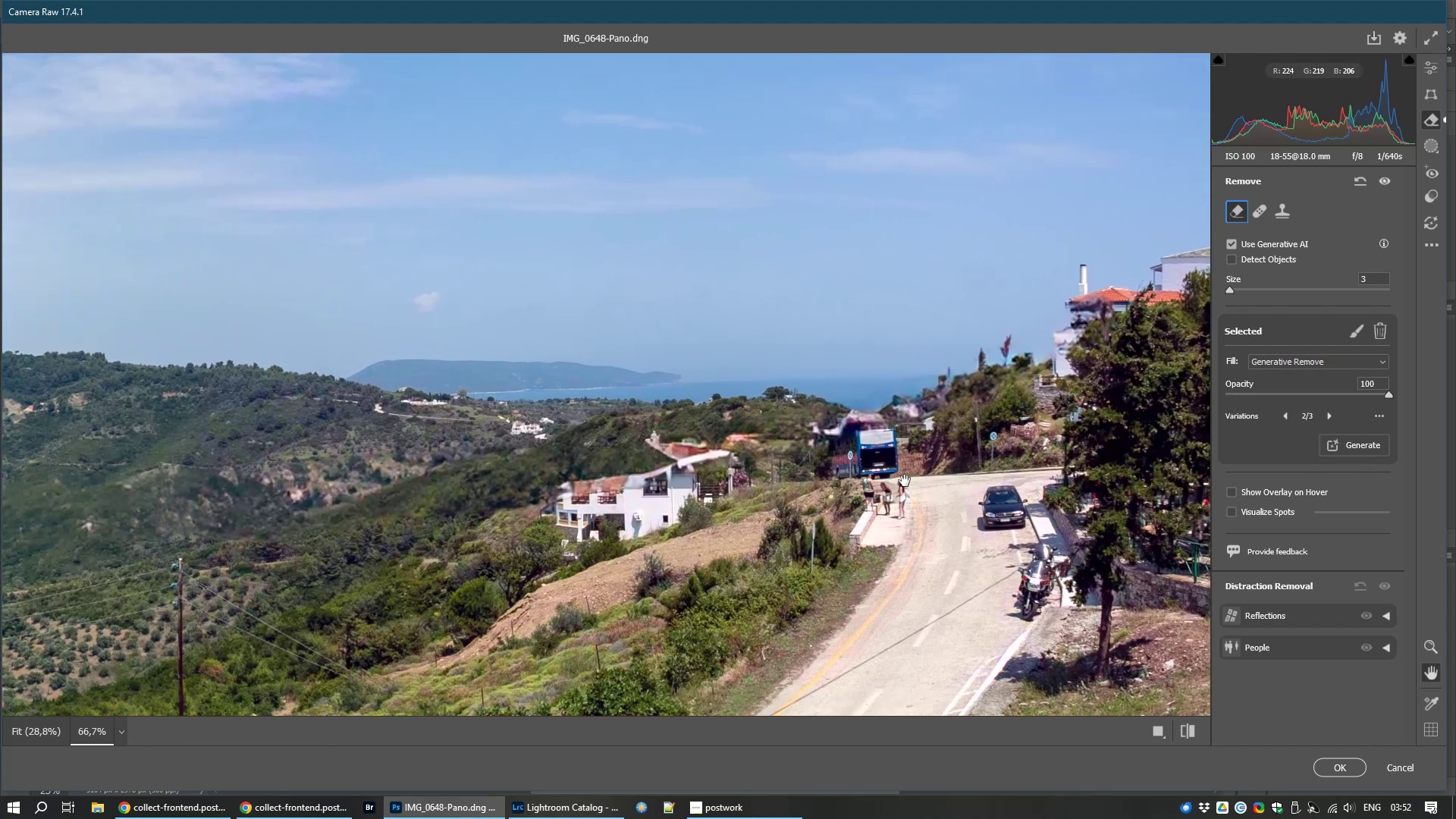 
key(Space)
 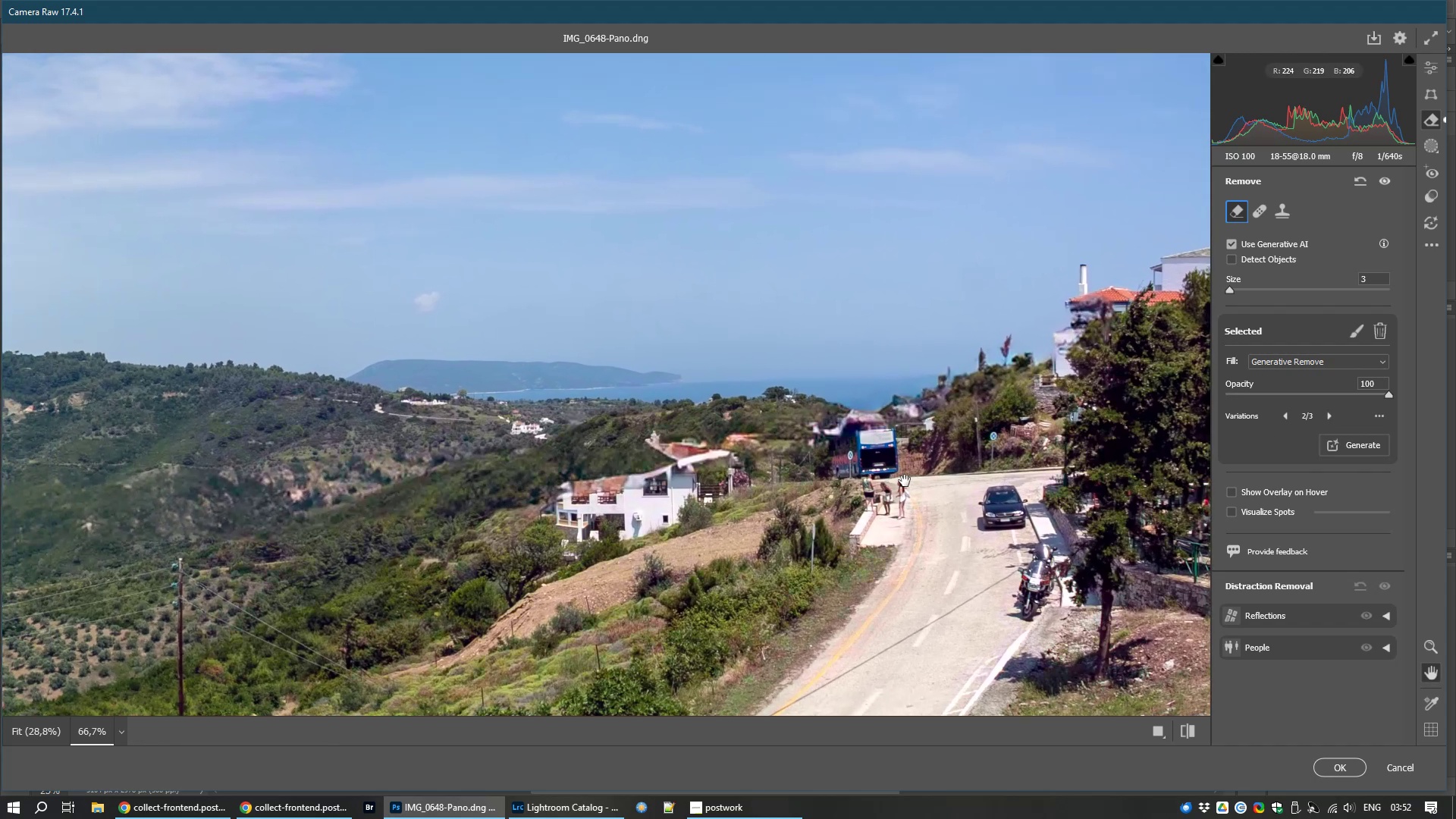 
key(Space)
 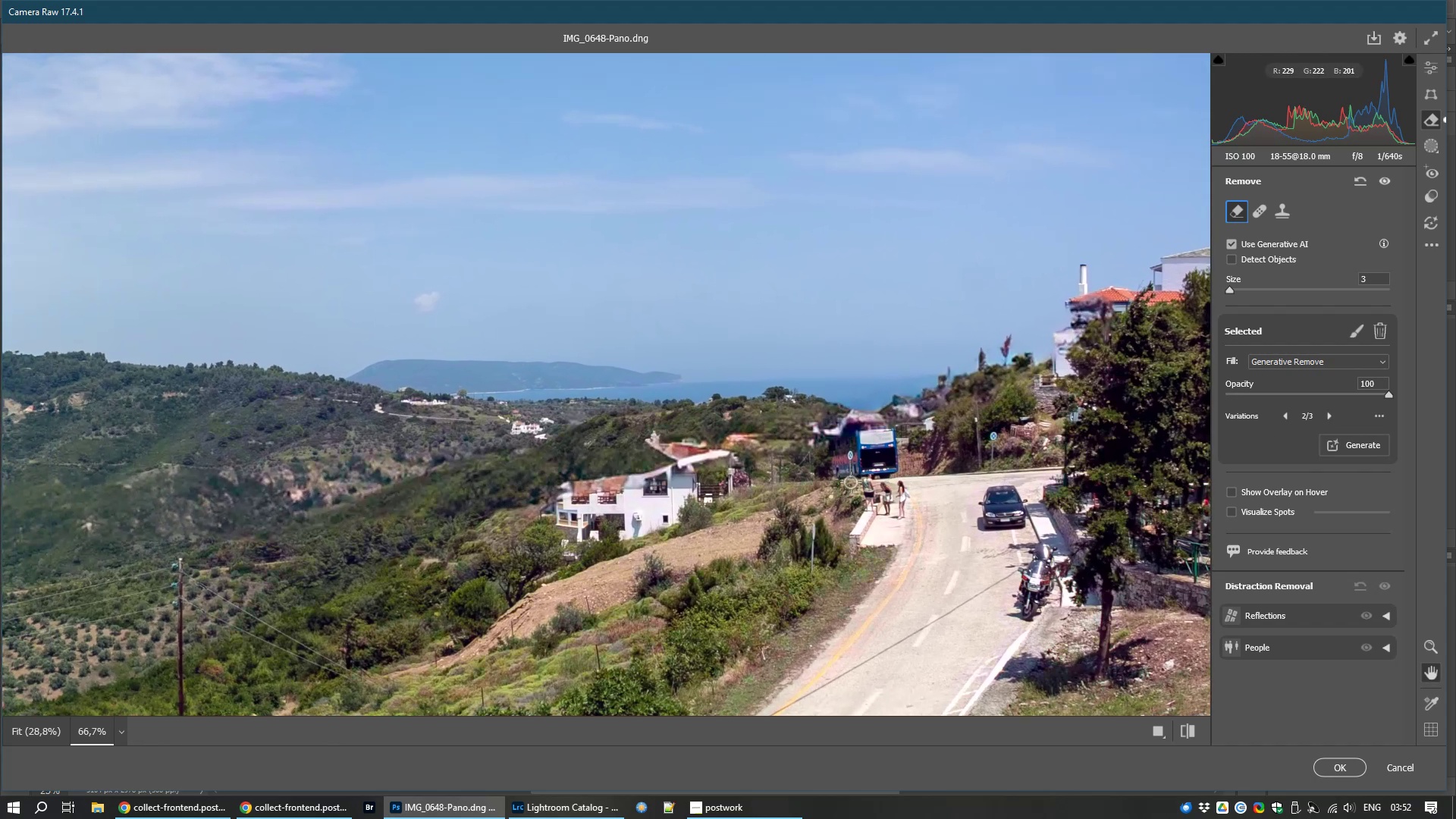 
key(Space)
 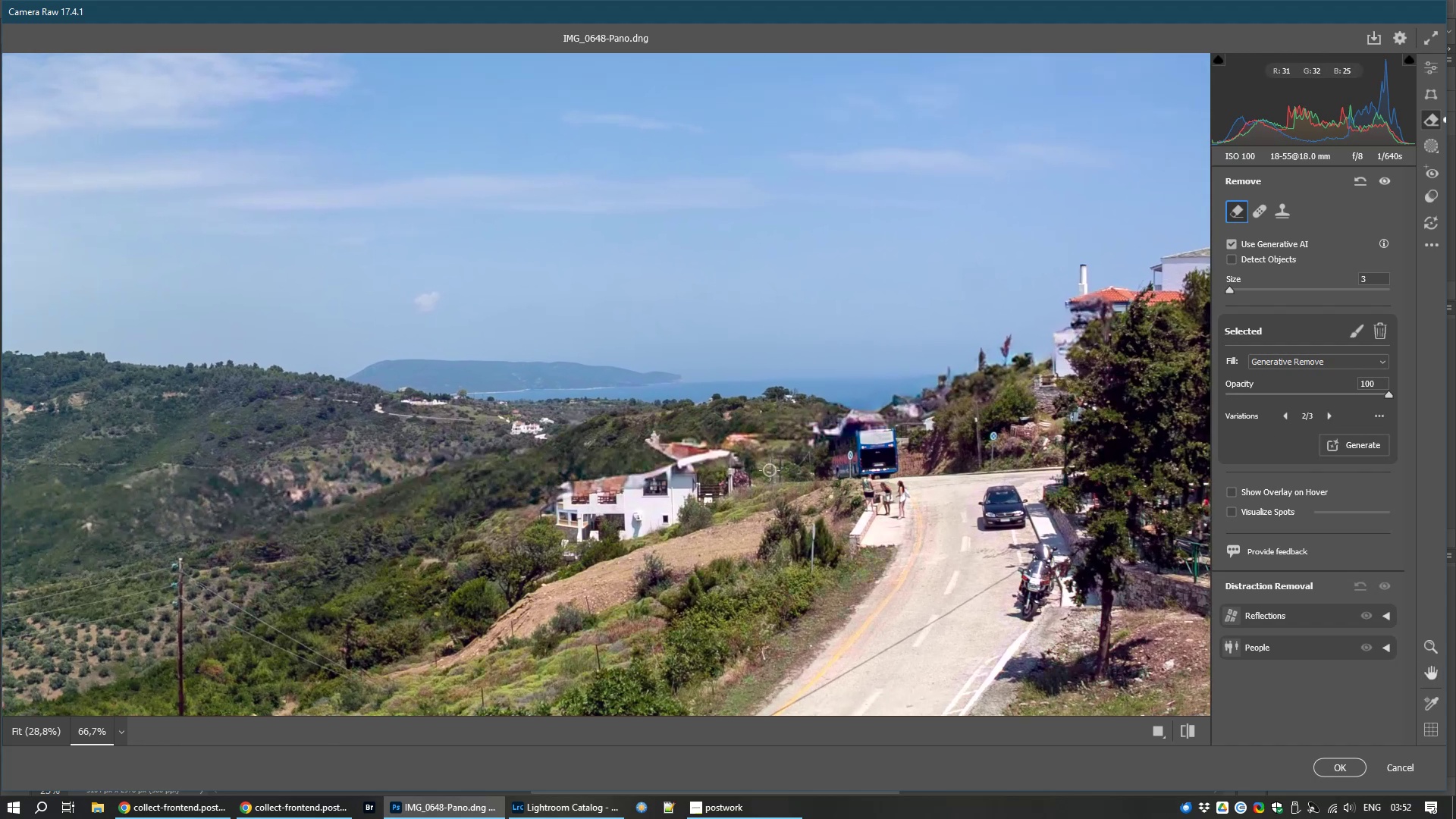 
key(Space)
 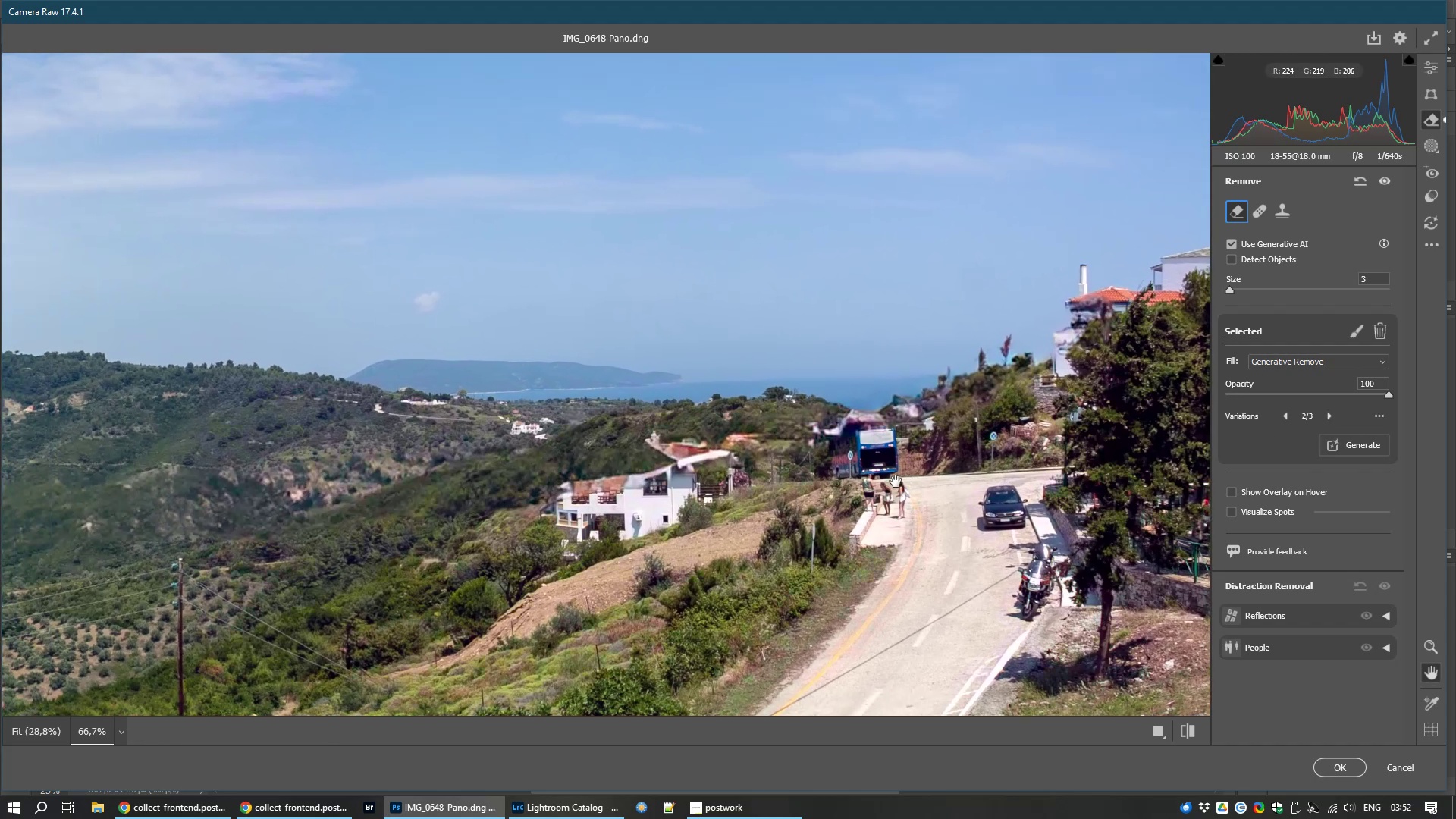 
key(Space)
 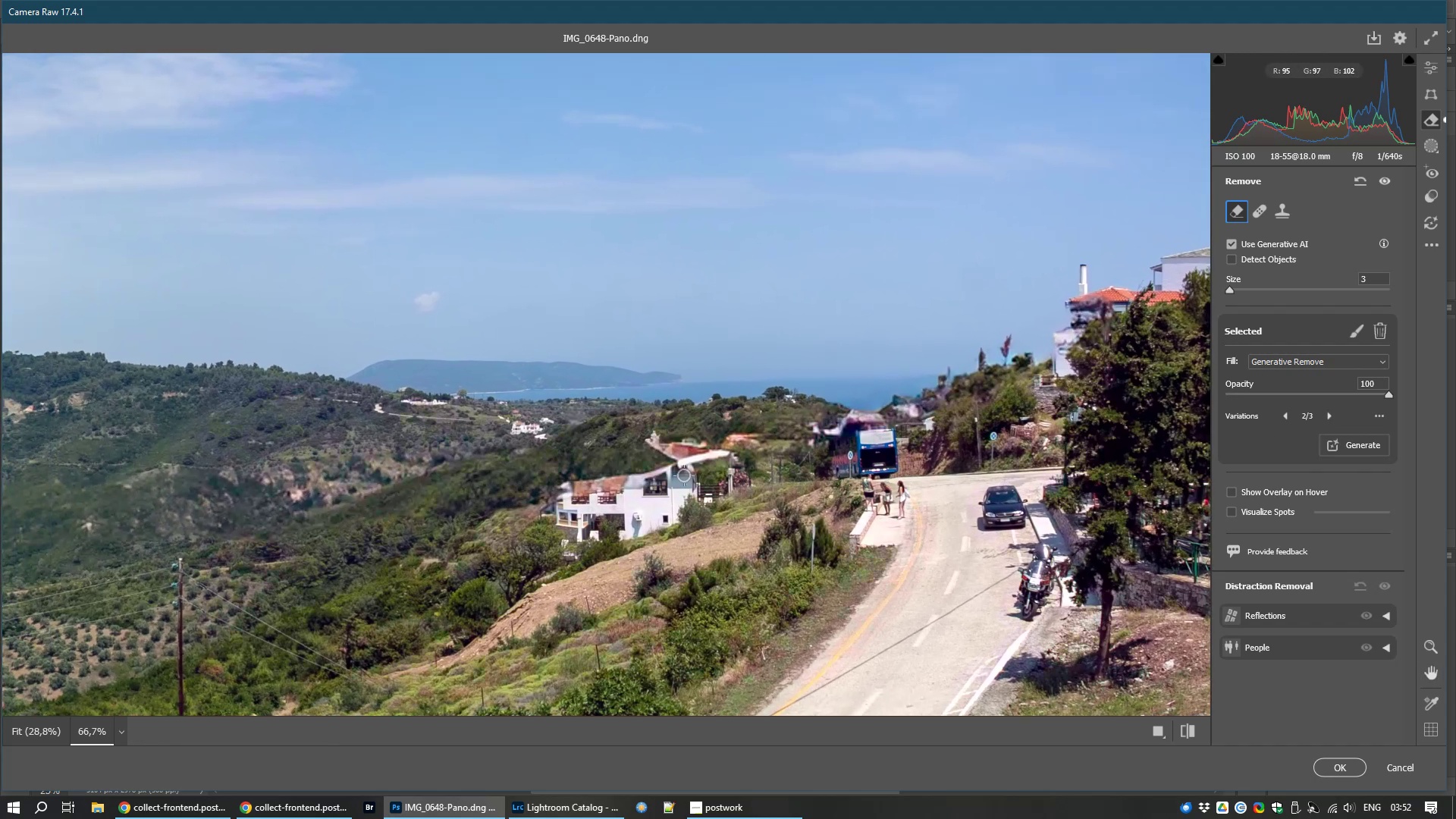 
key(Control+NumpadAdd)
 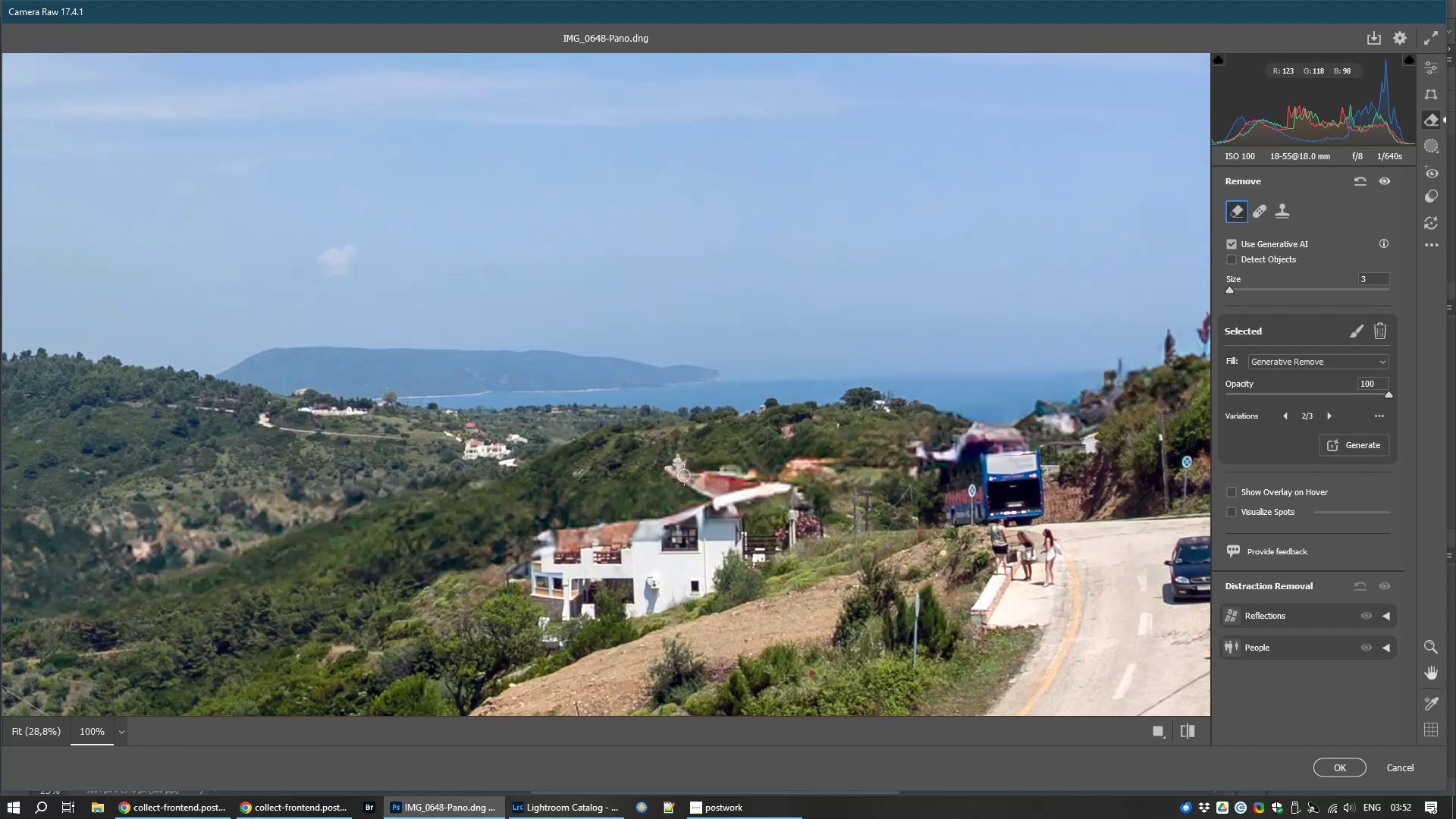 
key(Control+NumpadAdd)
 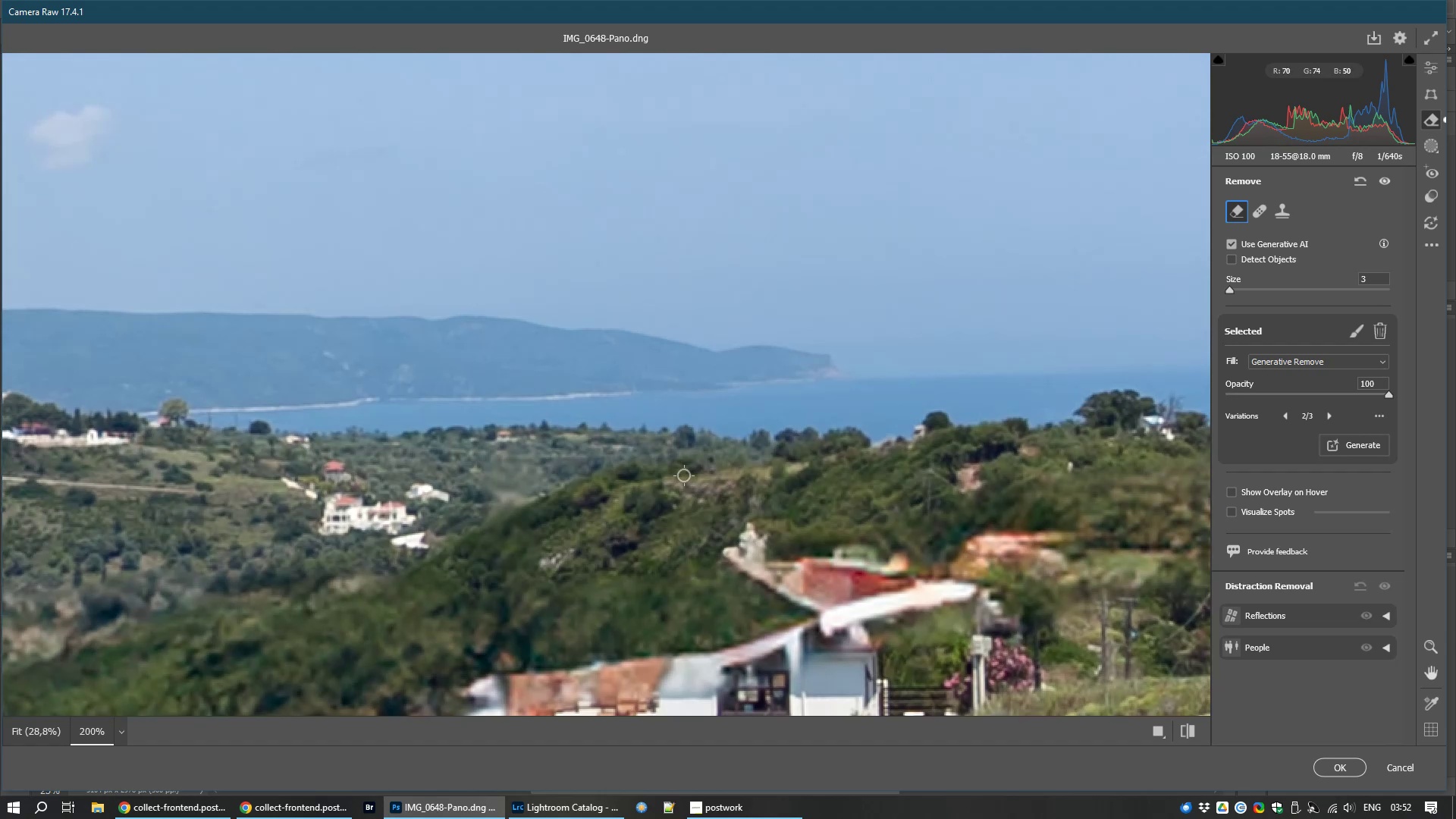 
hold_key(key=Space, duration=1.5)
 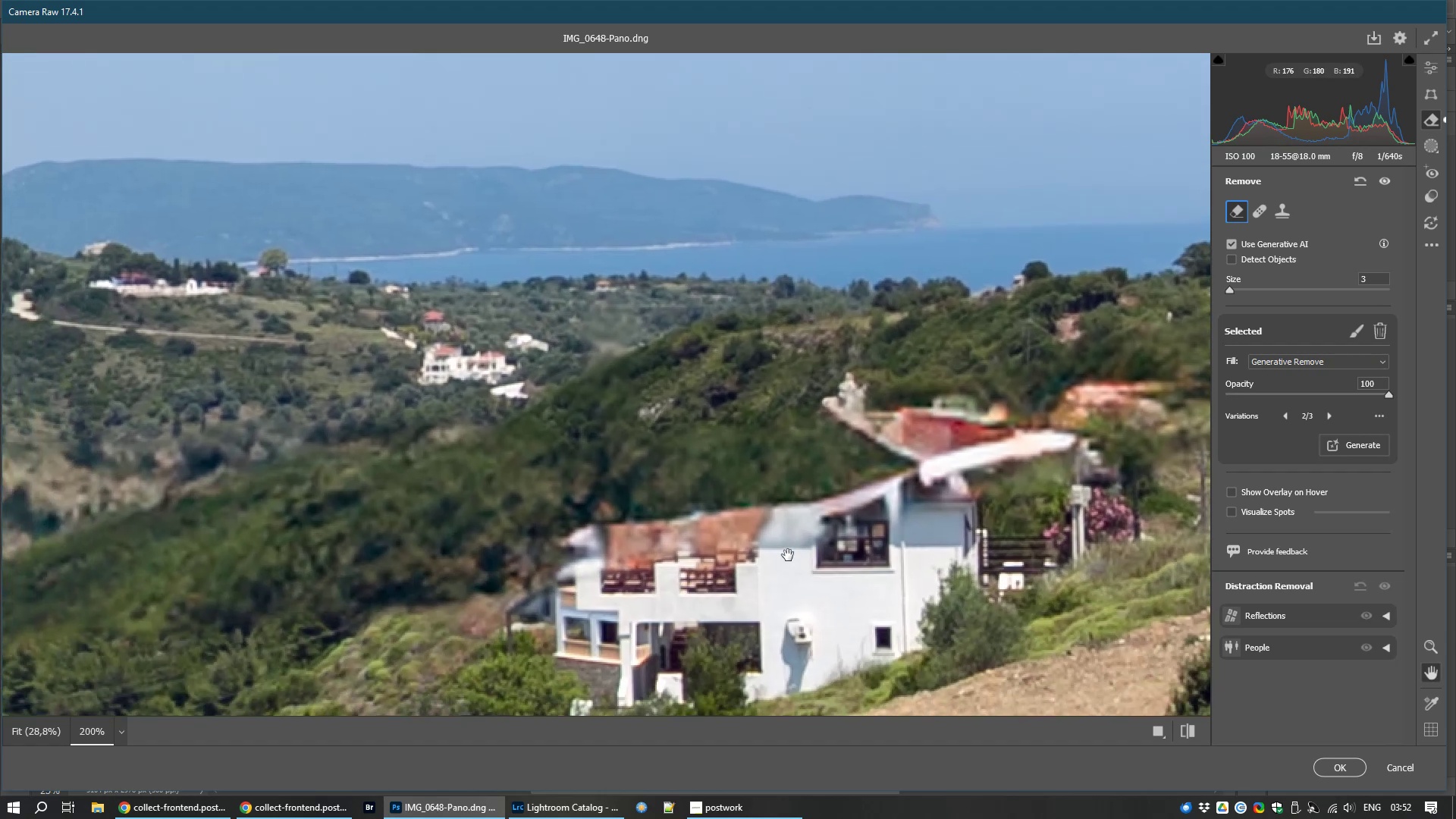 
left_click_drag(start_coordinate=[786, 564], to_coordinate=[885, 414])
 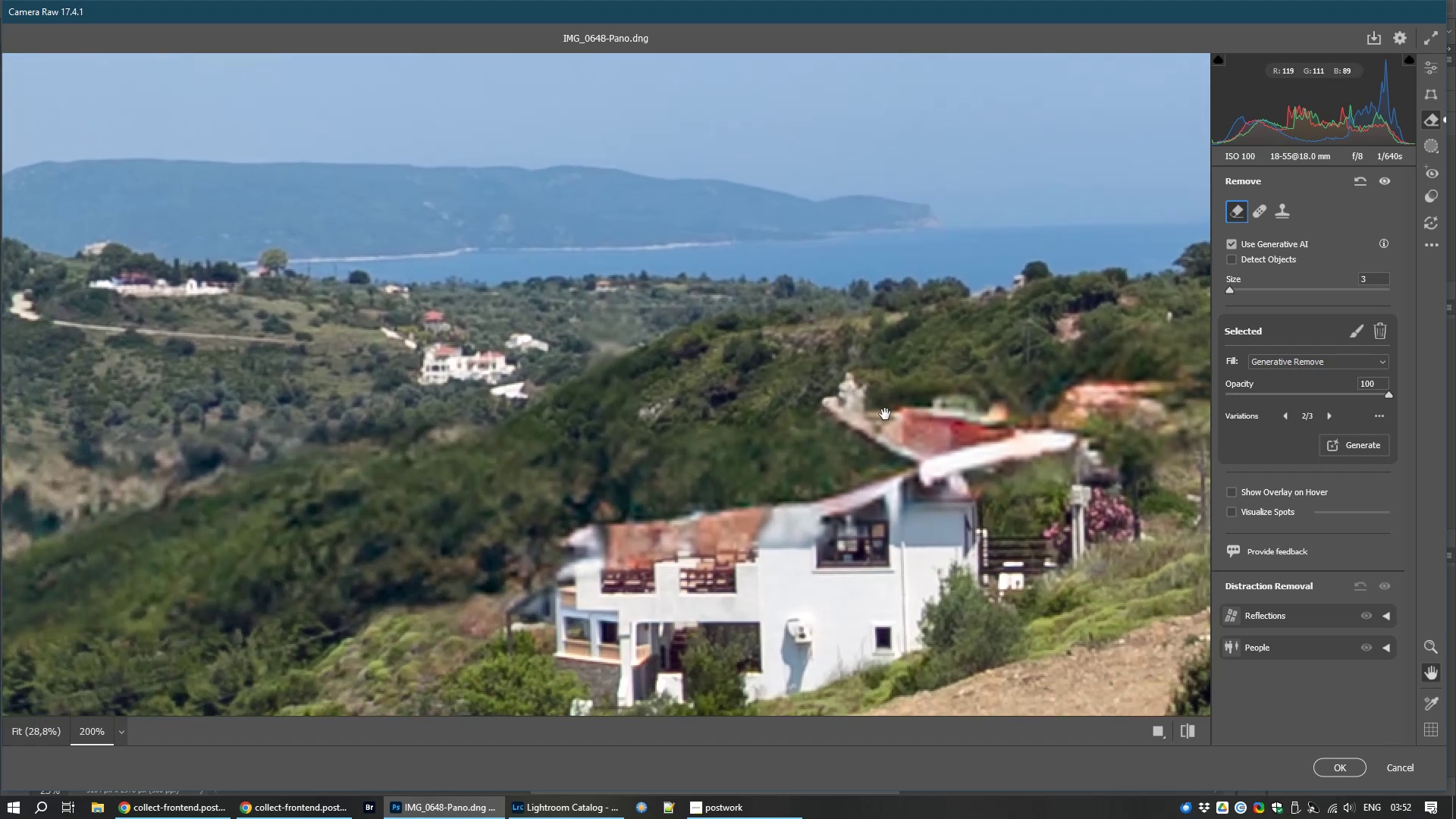 
hold_key(key=Space, duration=1.51)
 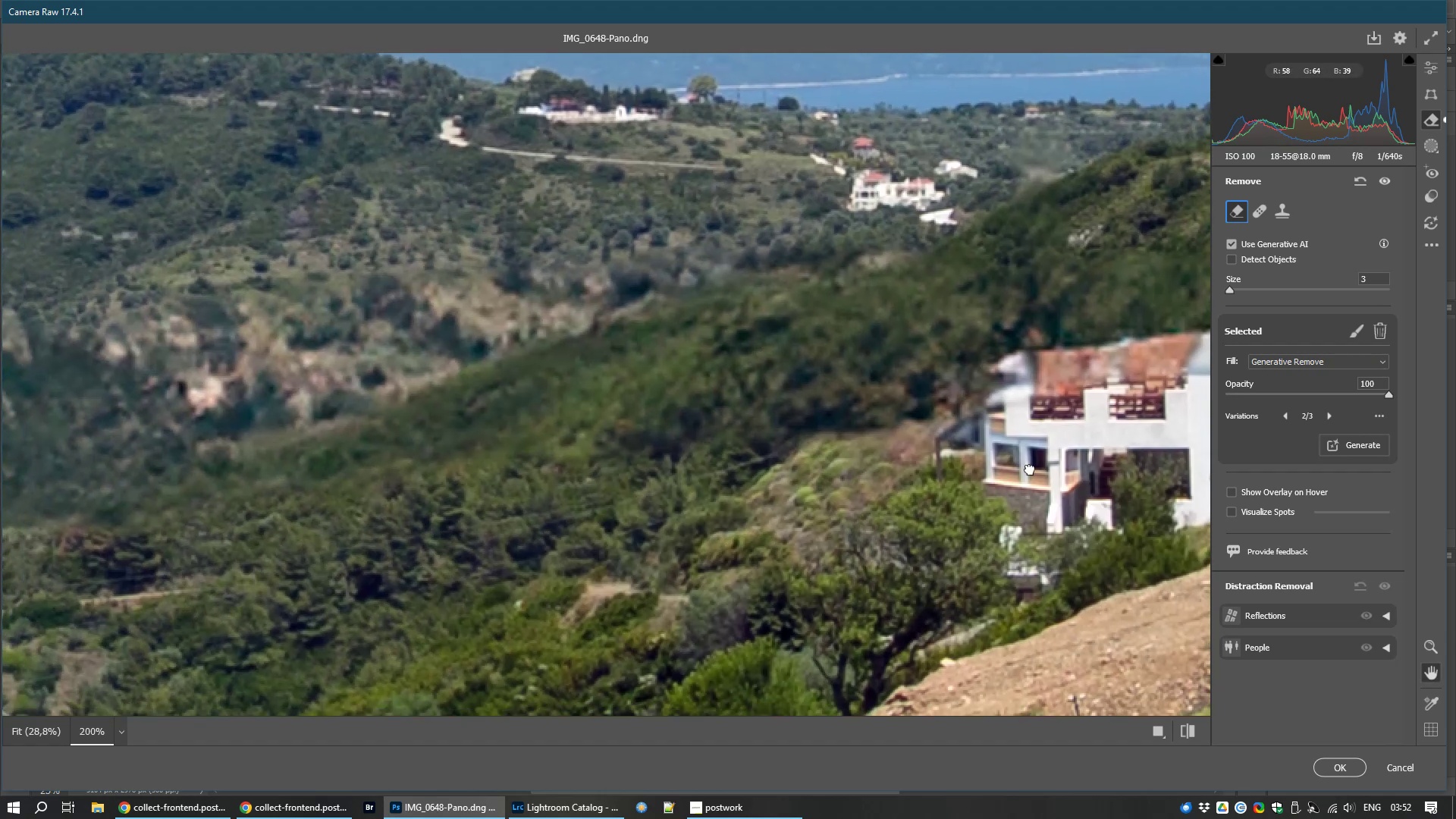 
hold_key(key=Space, duration=1.52)
 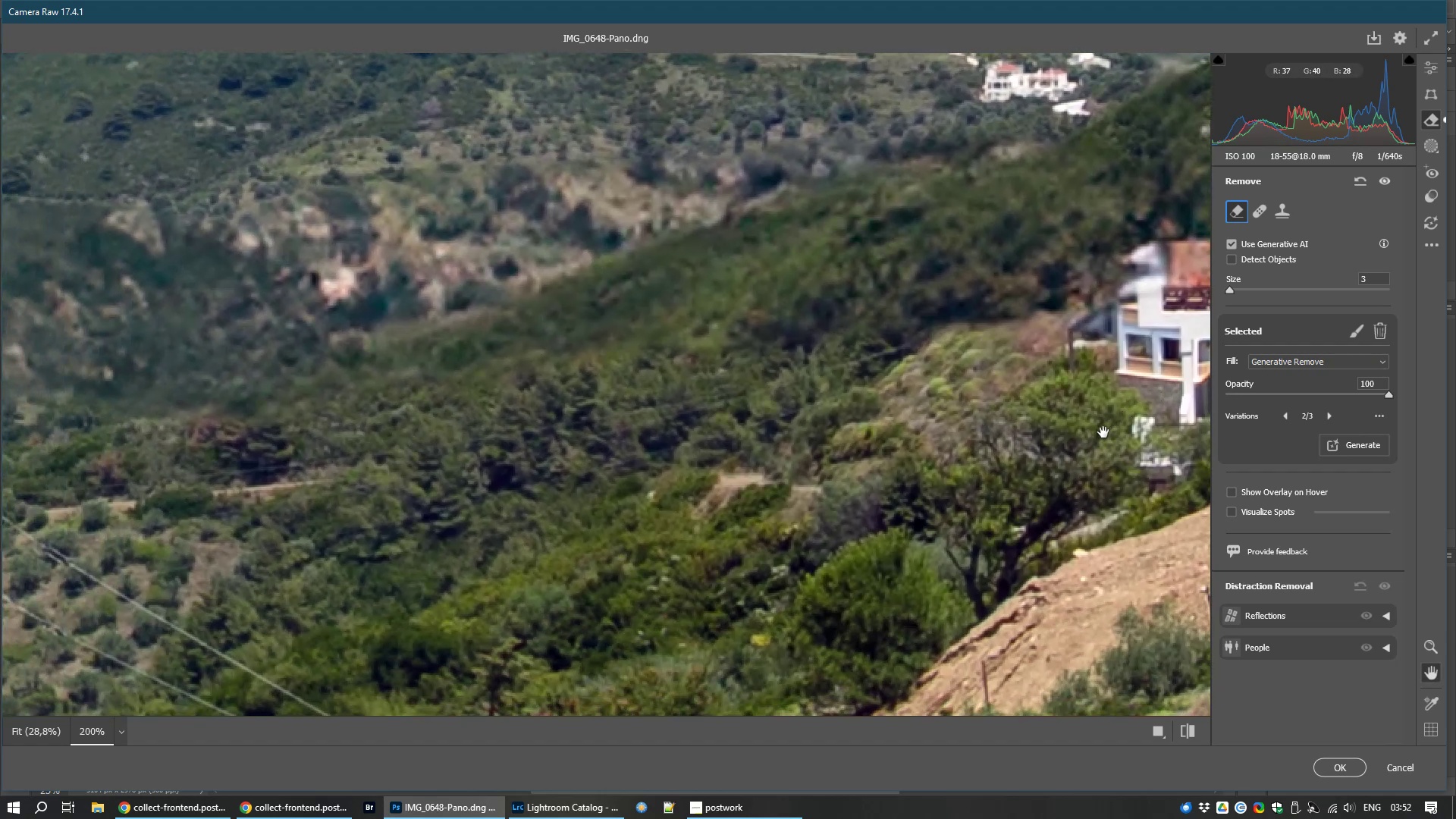 
hold_key(key=Space, duration=0.83)
 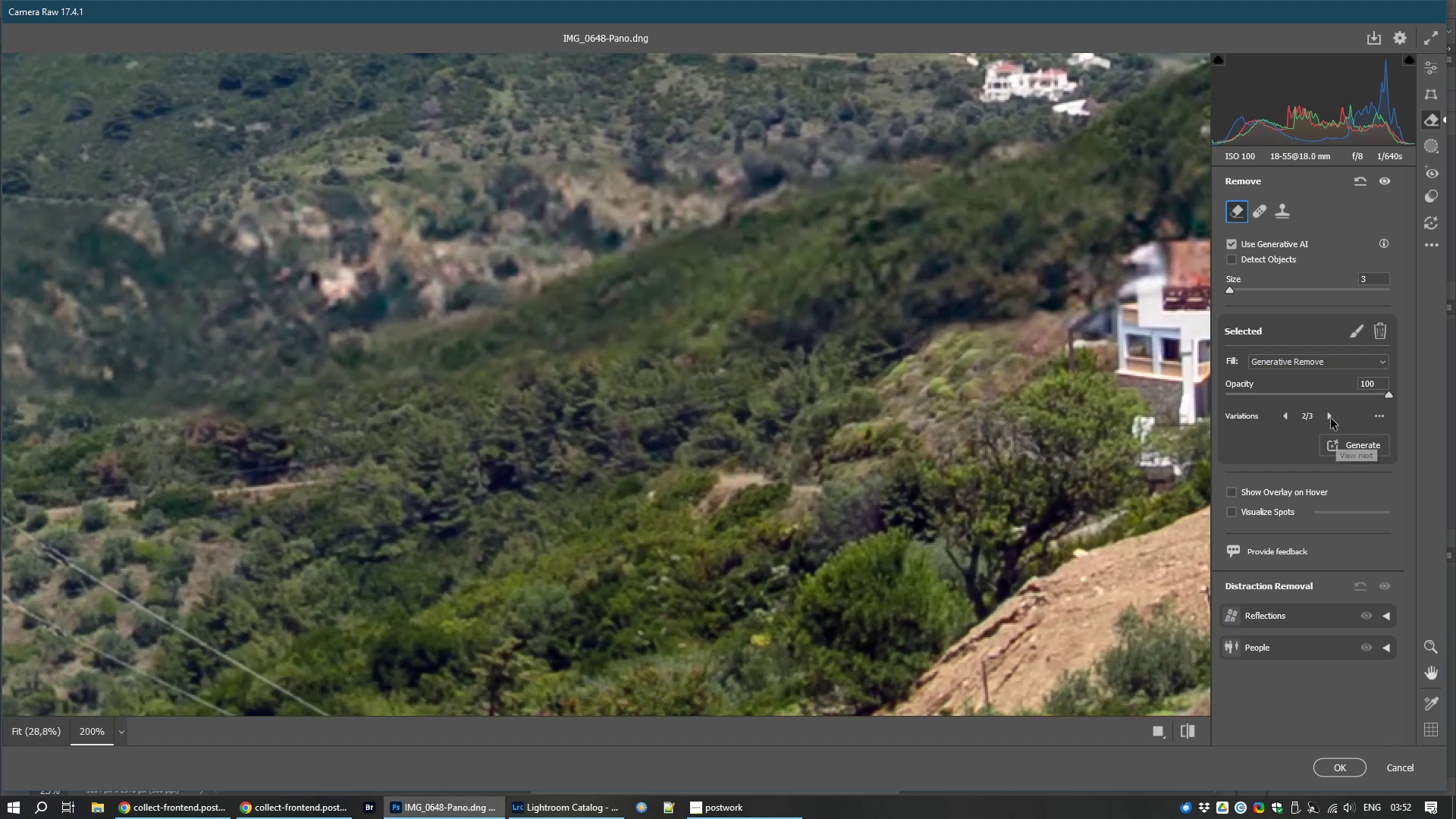 
left_click([1331, 419])
 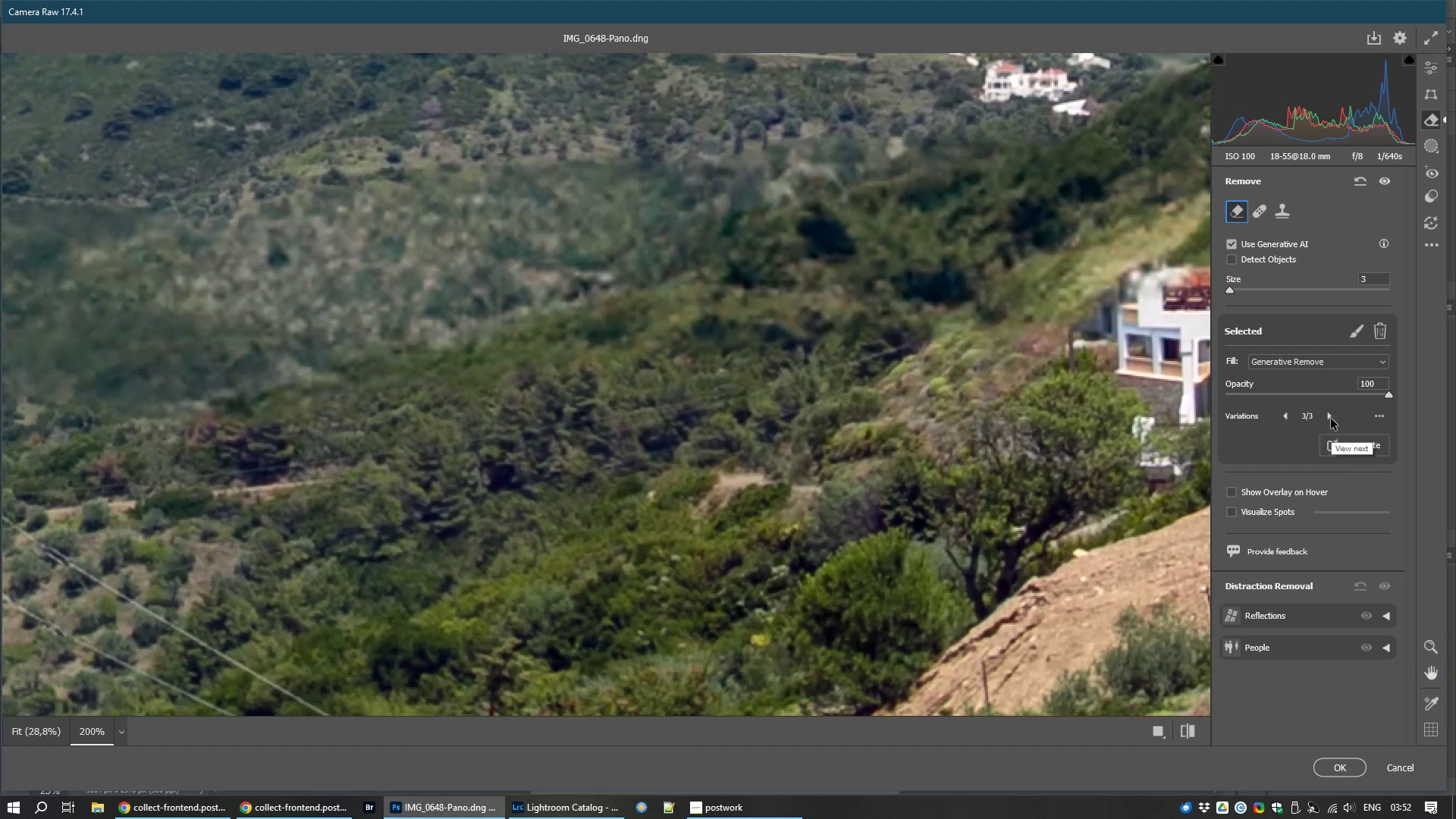 
left_click([1331, 419])
 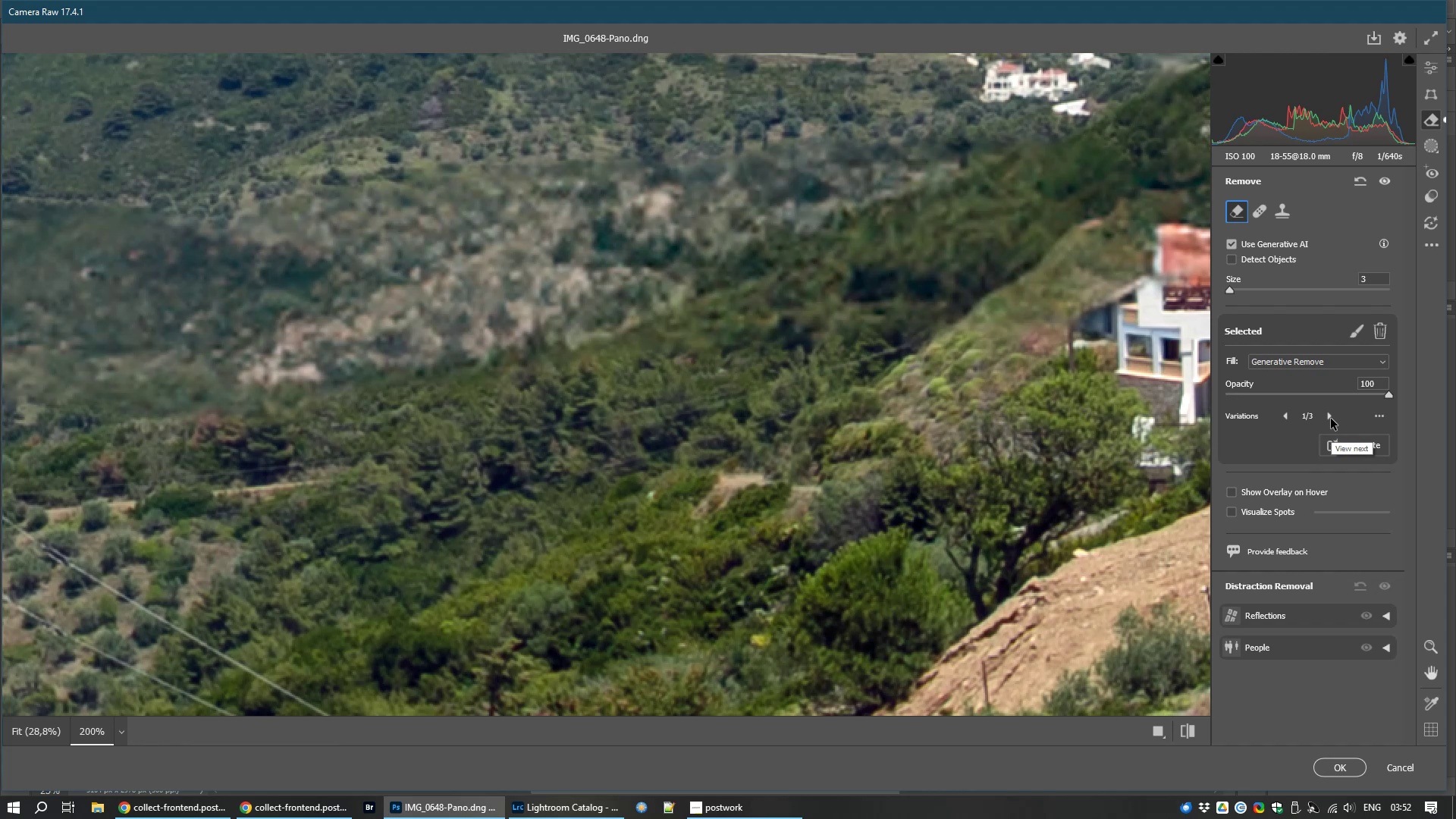 
left_click([1331, 419])
 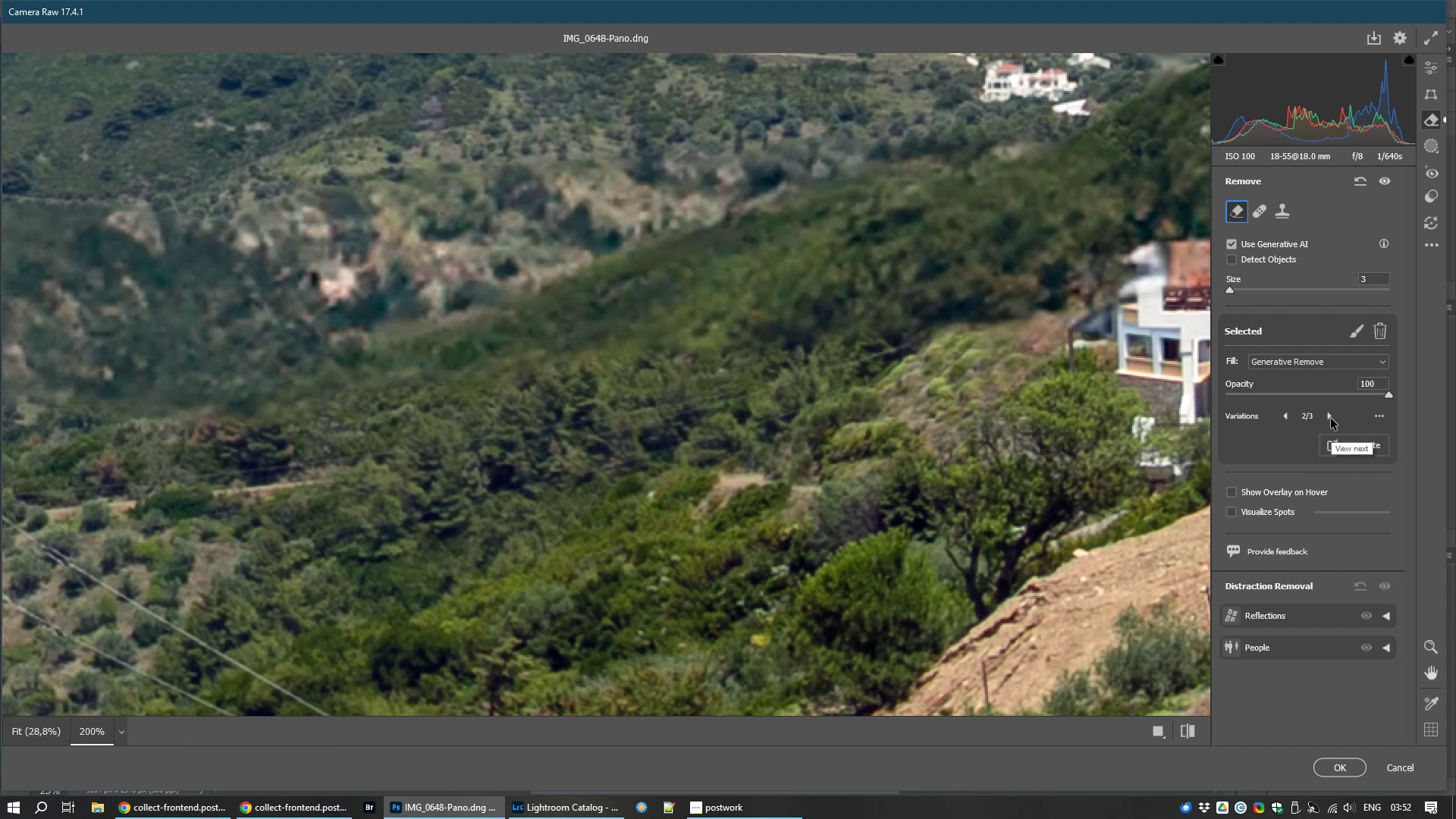 
left_click([1331, 419])
 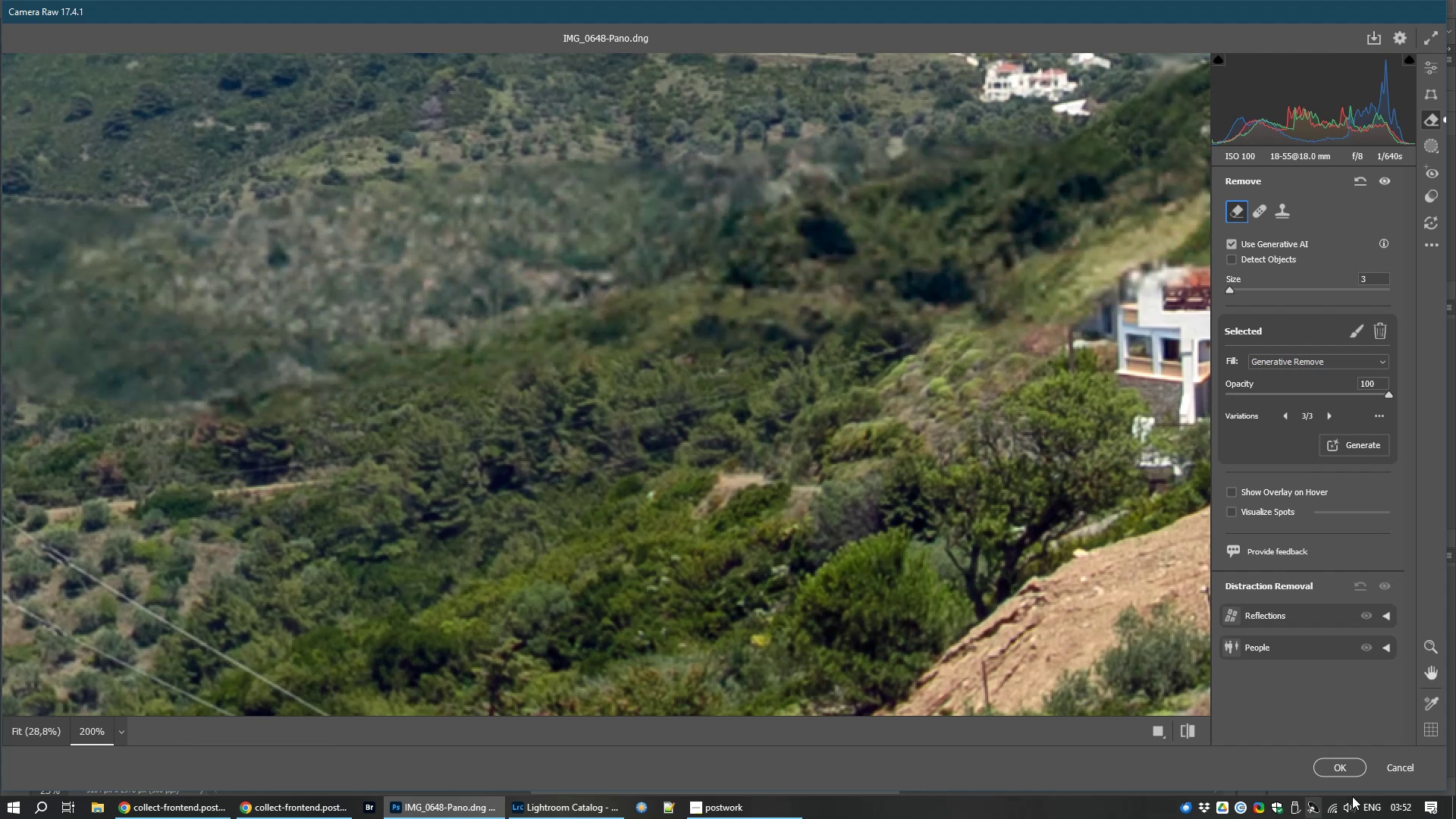 
mouse_move([1409, 761])
 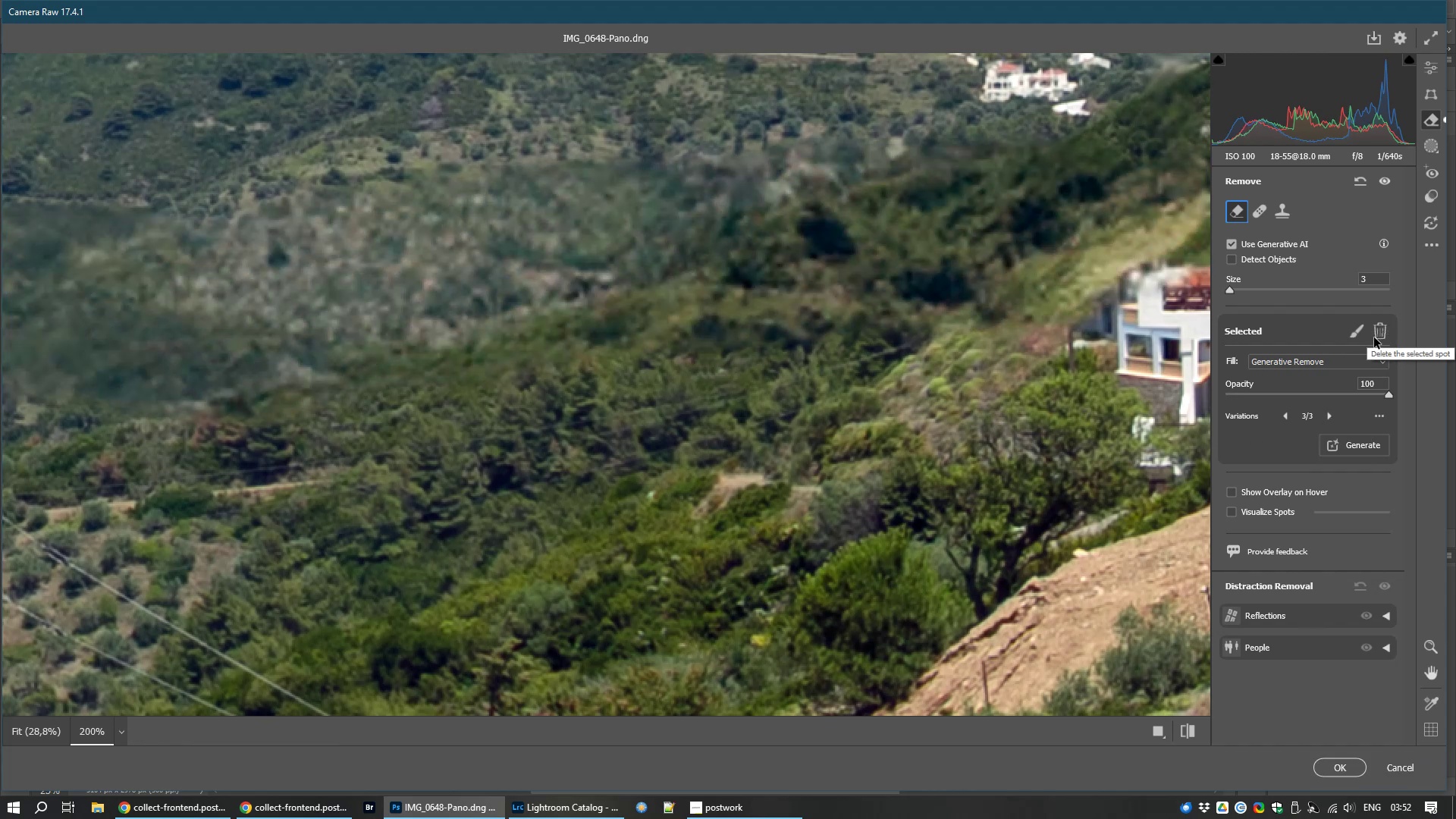 
left_click([1377, 335])
 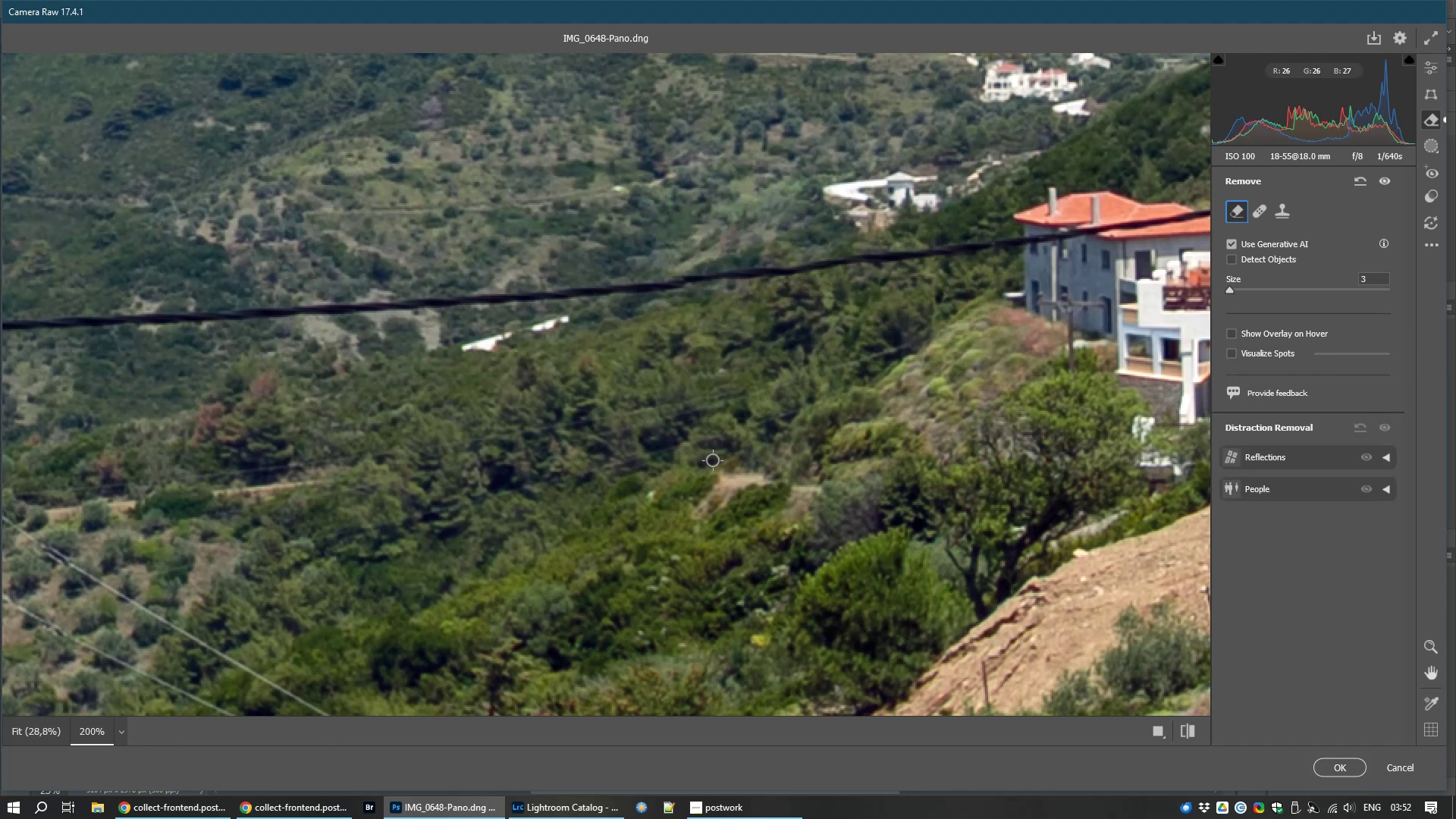 
key(Control+Numpad0)
 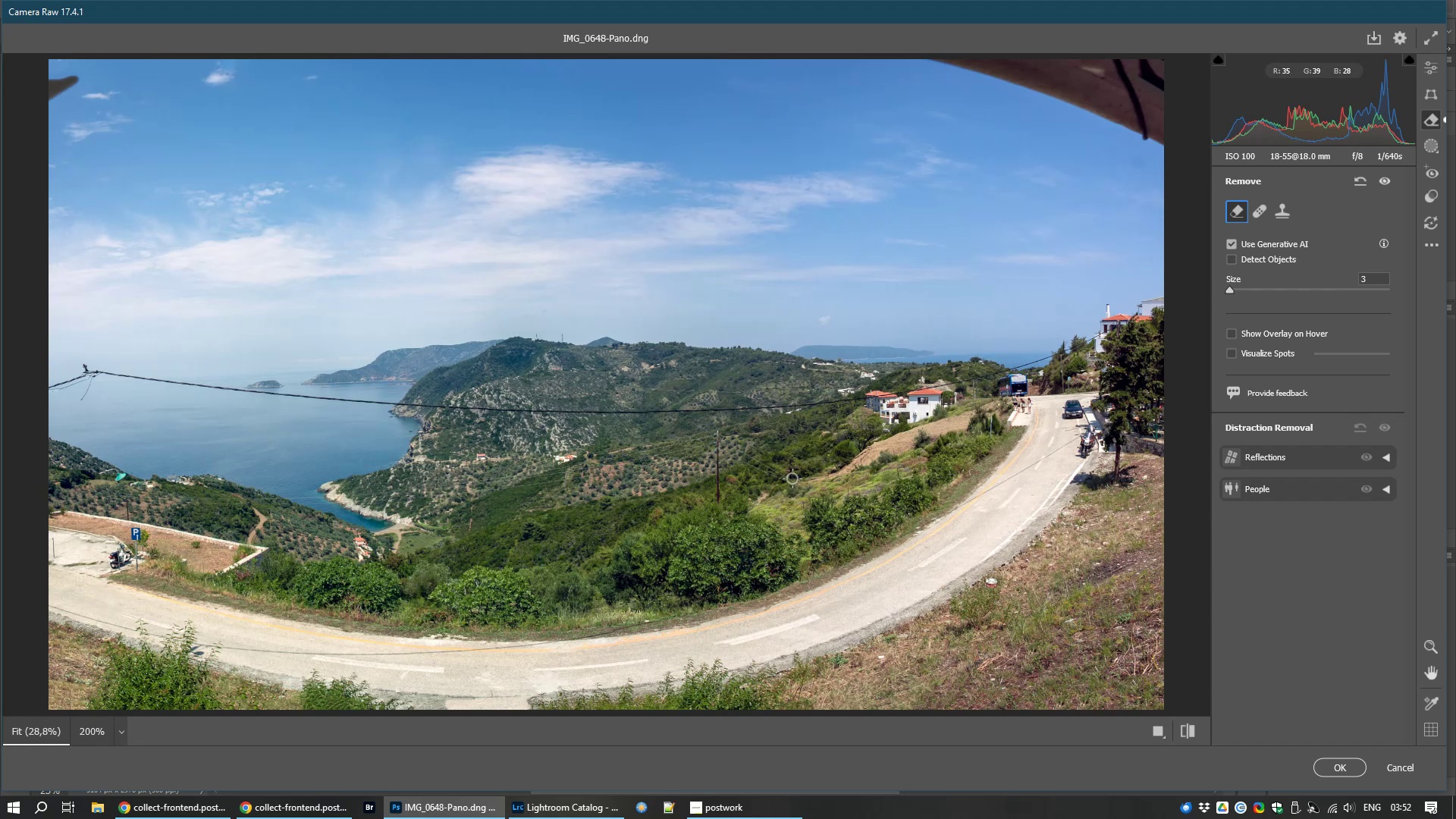 
hold_key(key=ControlLeft, duration=1.53)
 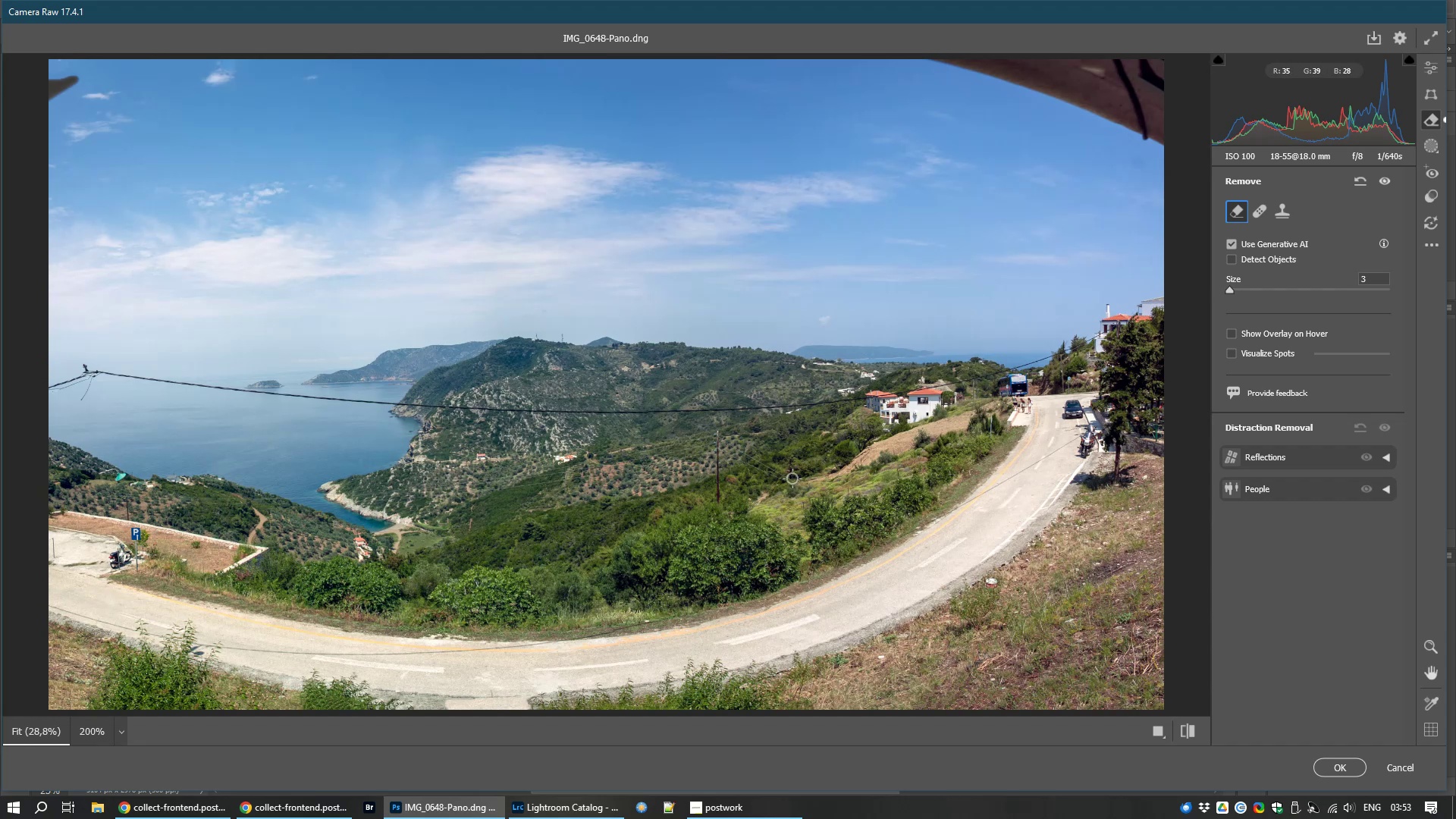 
hold_key(key=ControlLeft, duration=0.5)
 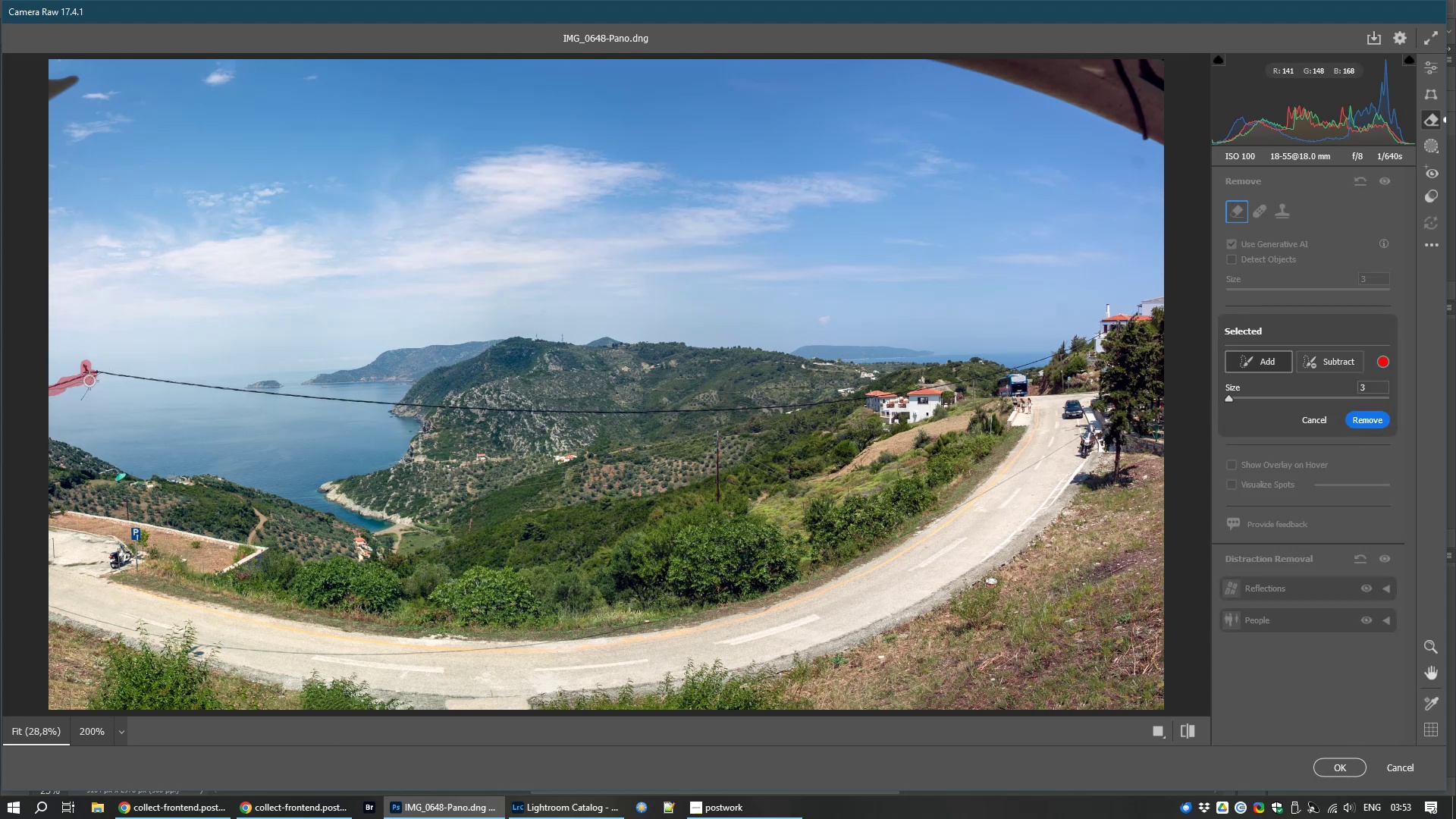 
wait(18.57)
 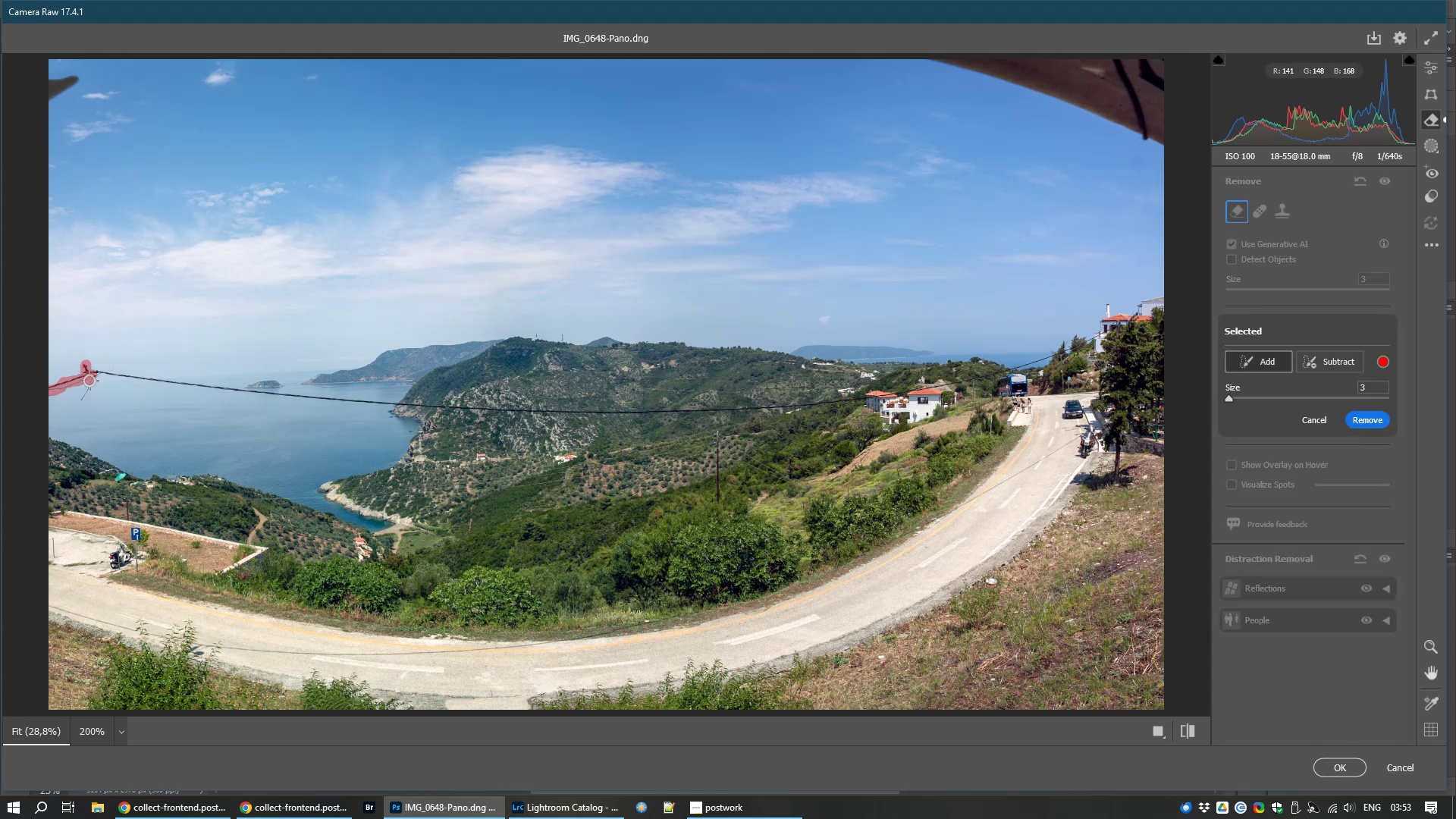 
left_click([1377, 413])
 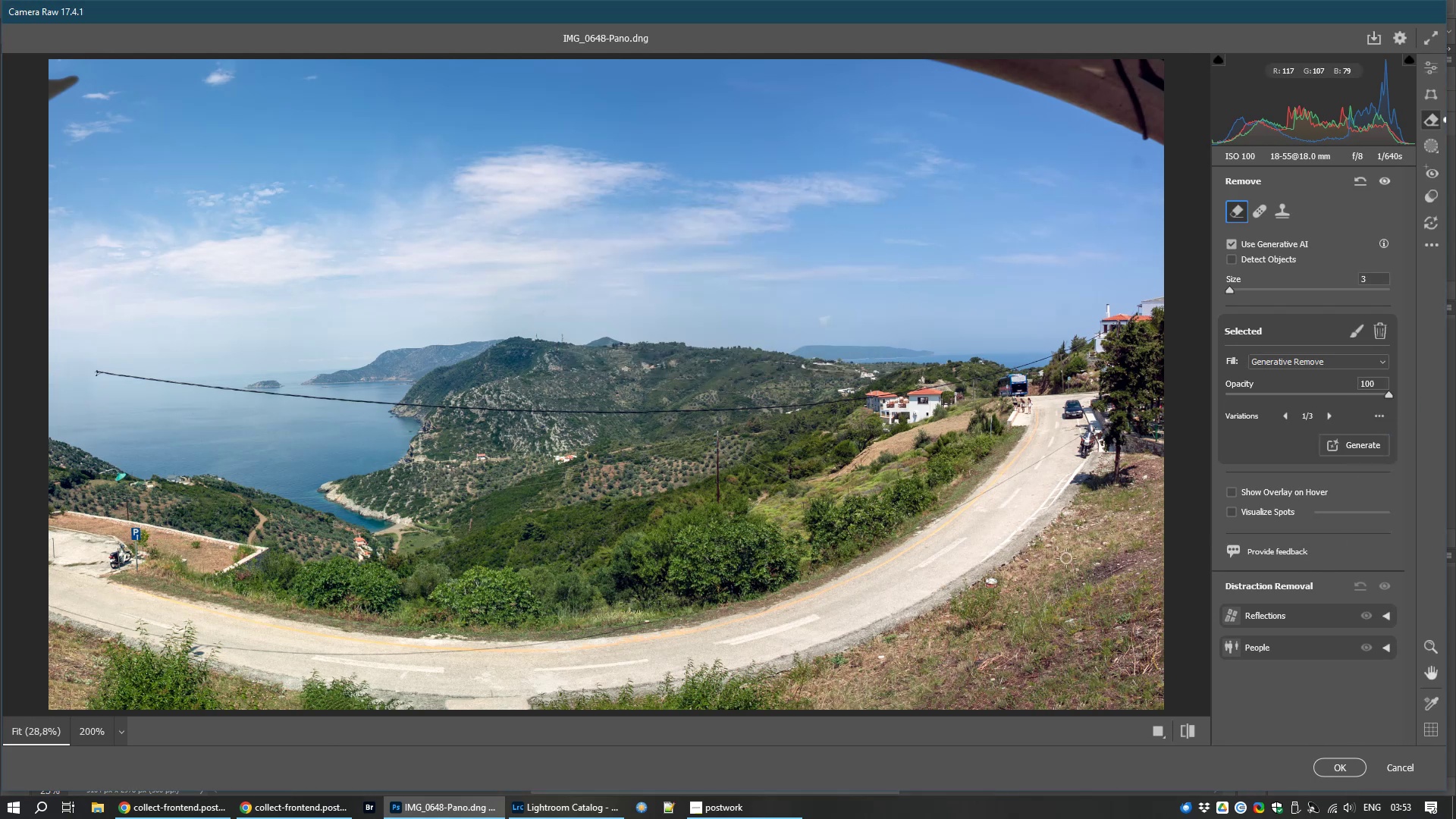 
wait(7.48)
 